 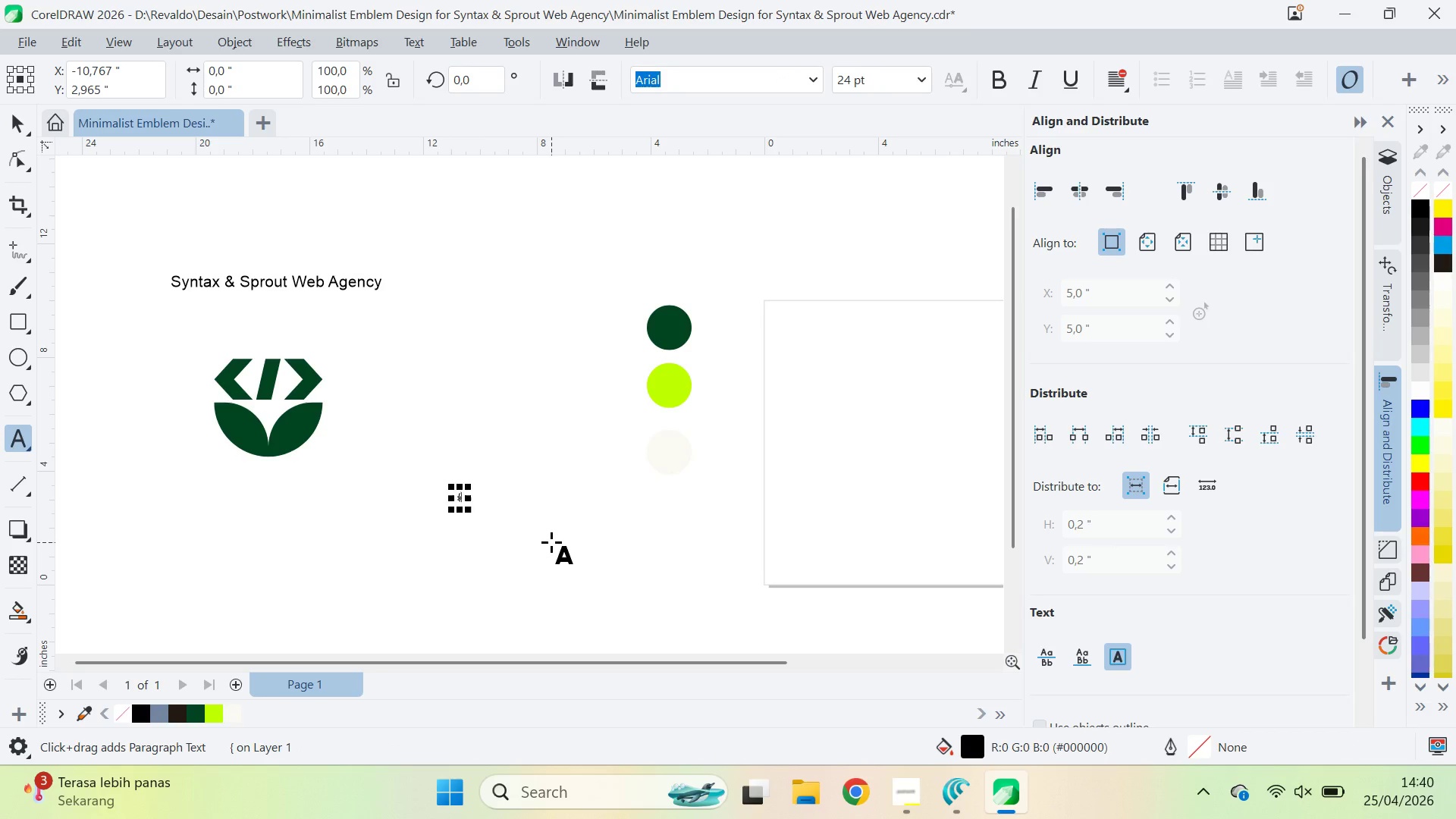 
left_click([10, 127])
 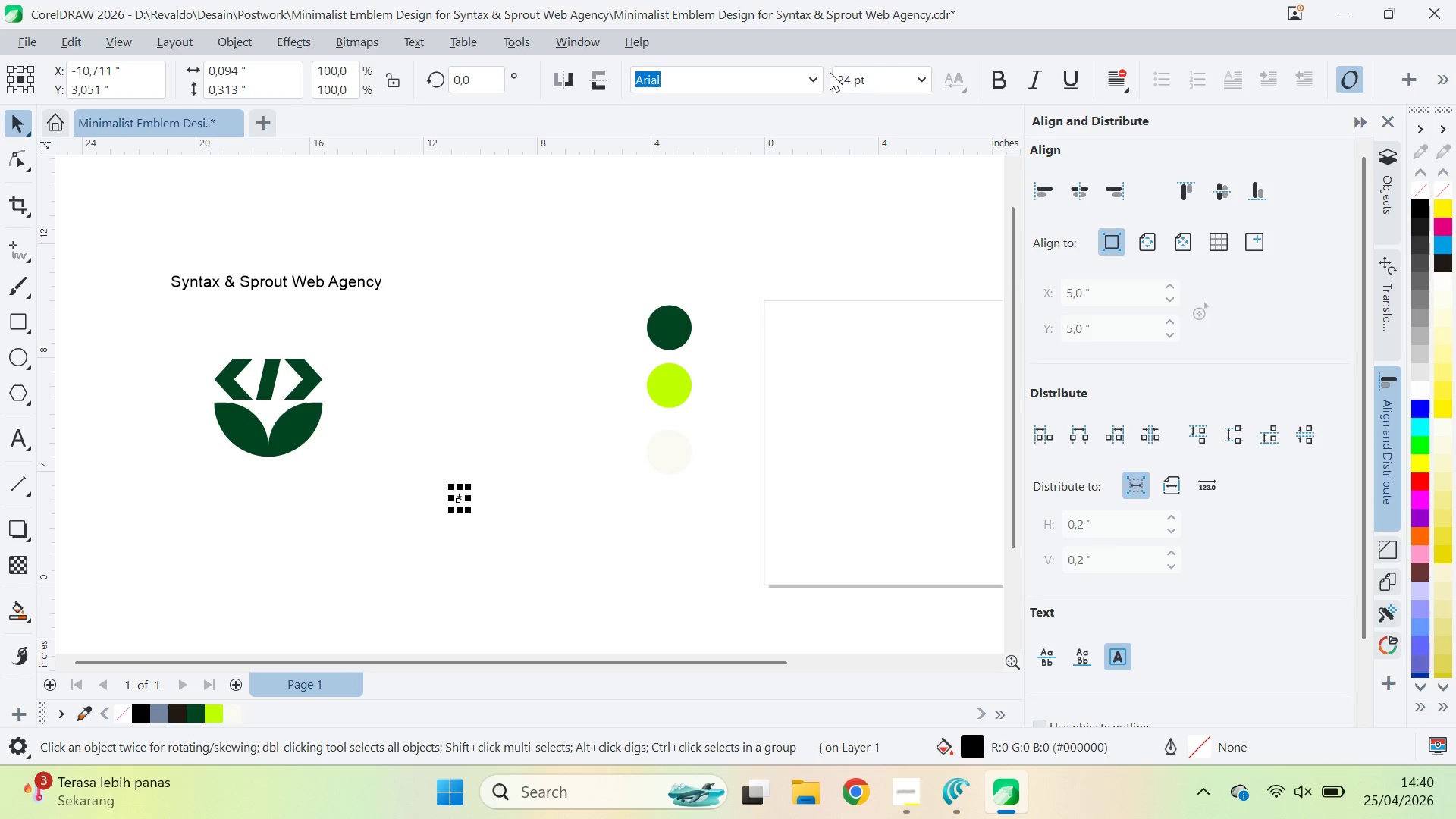 
double_click([807, 76])
 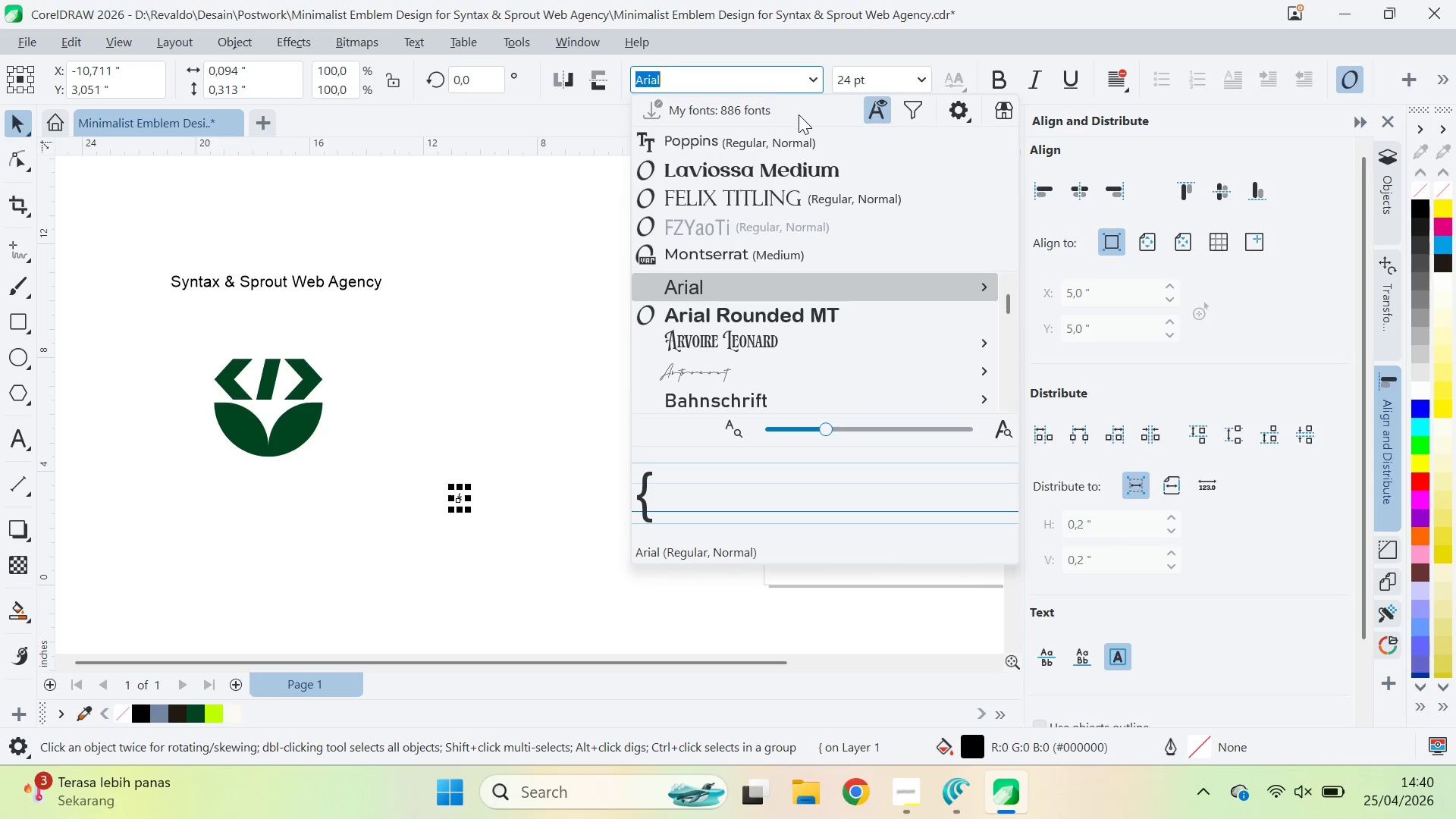 
left_click([796, 132])
 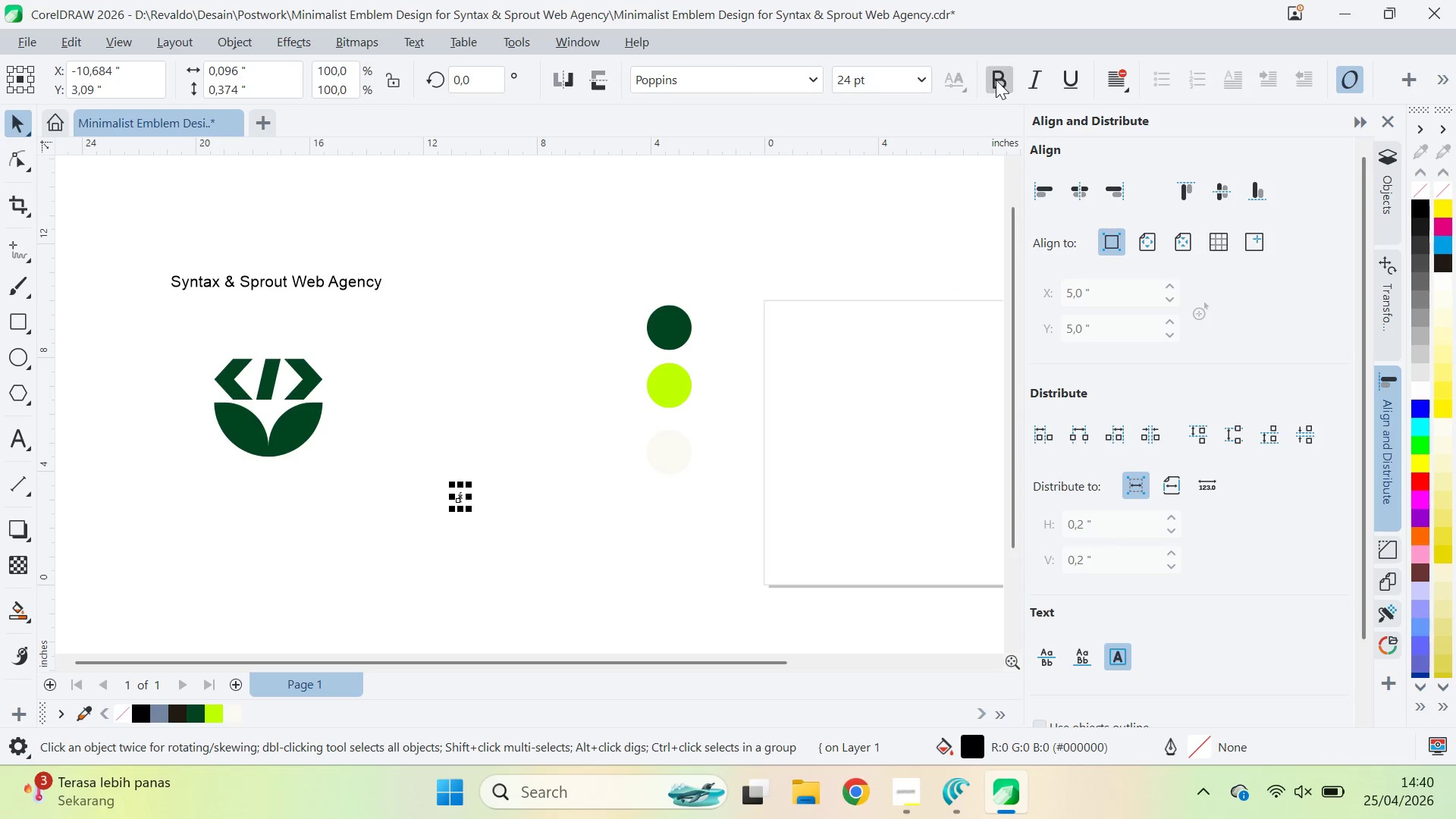 
double_click([996, 80])
 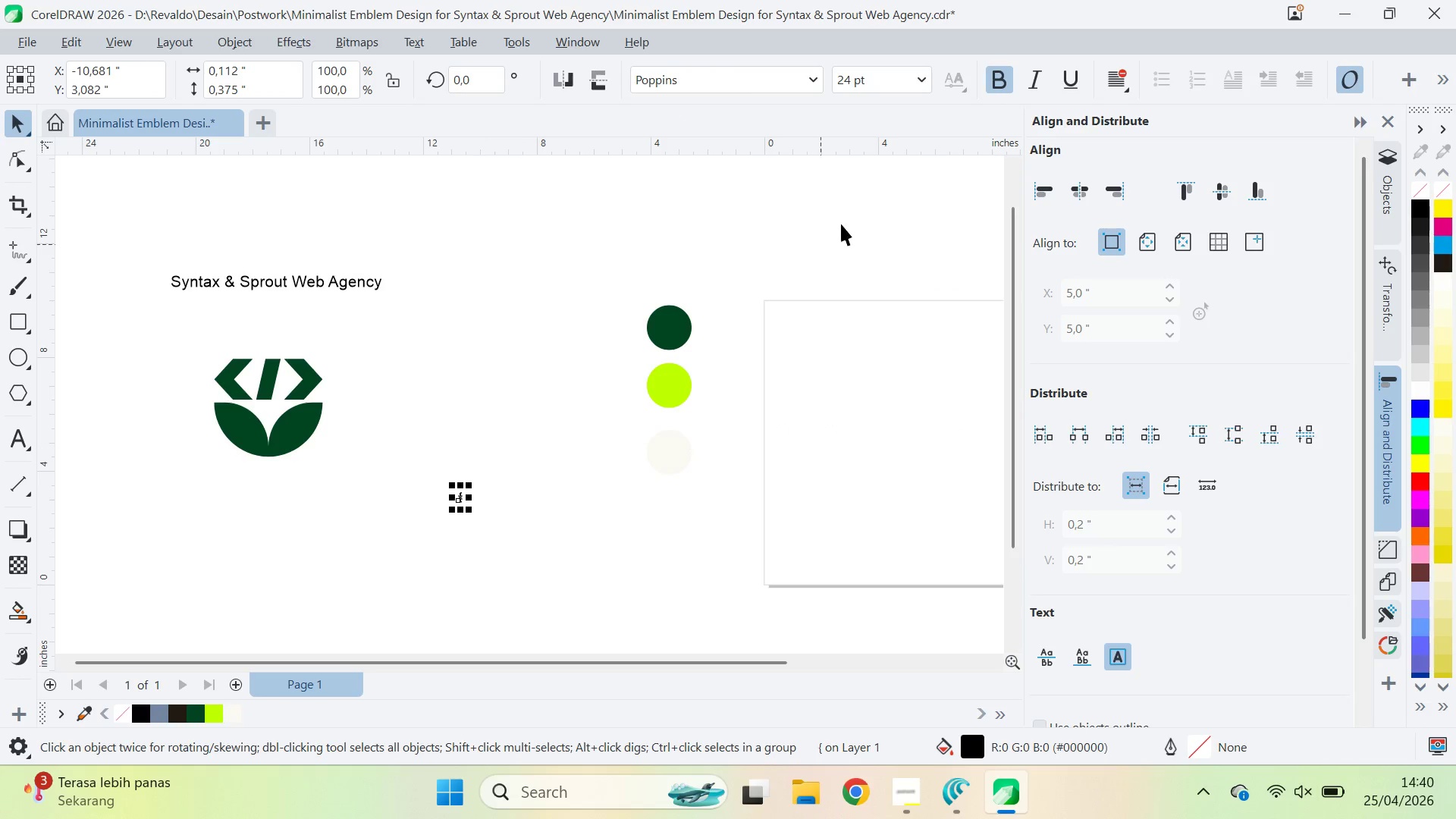 
left_click([1005, 86])
 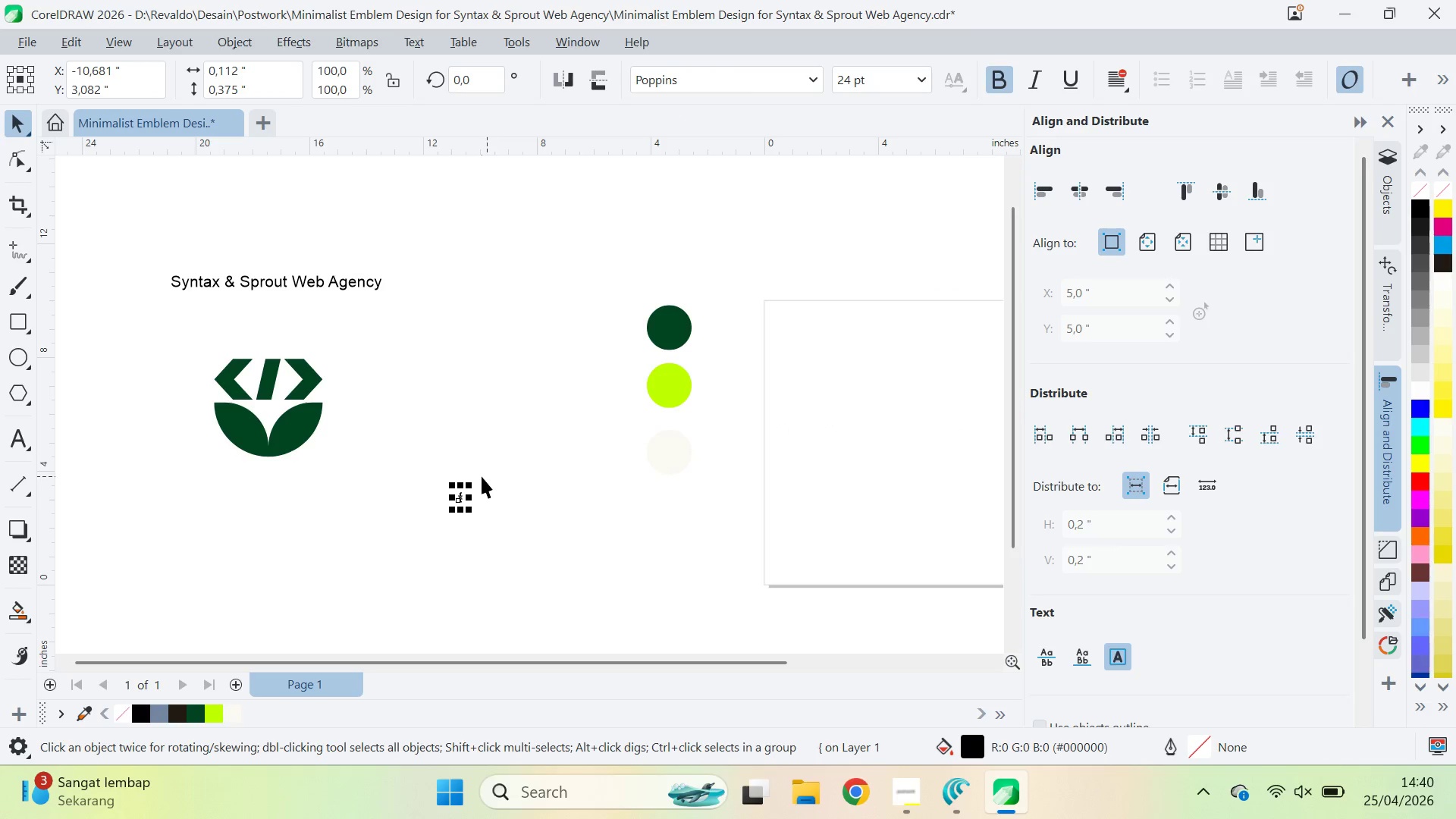 
left_click_drag(start_coordinate=[470, 482], to_coordinate=[548, 400])
 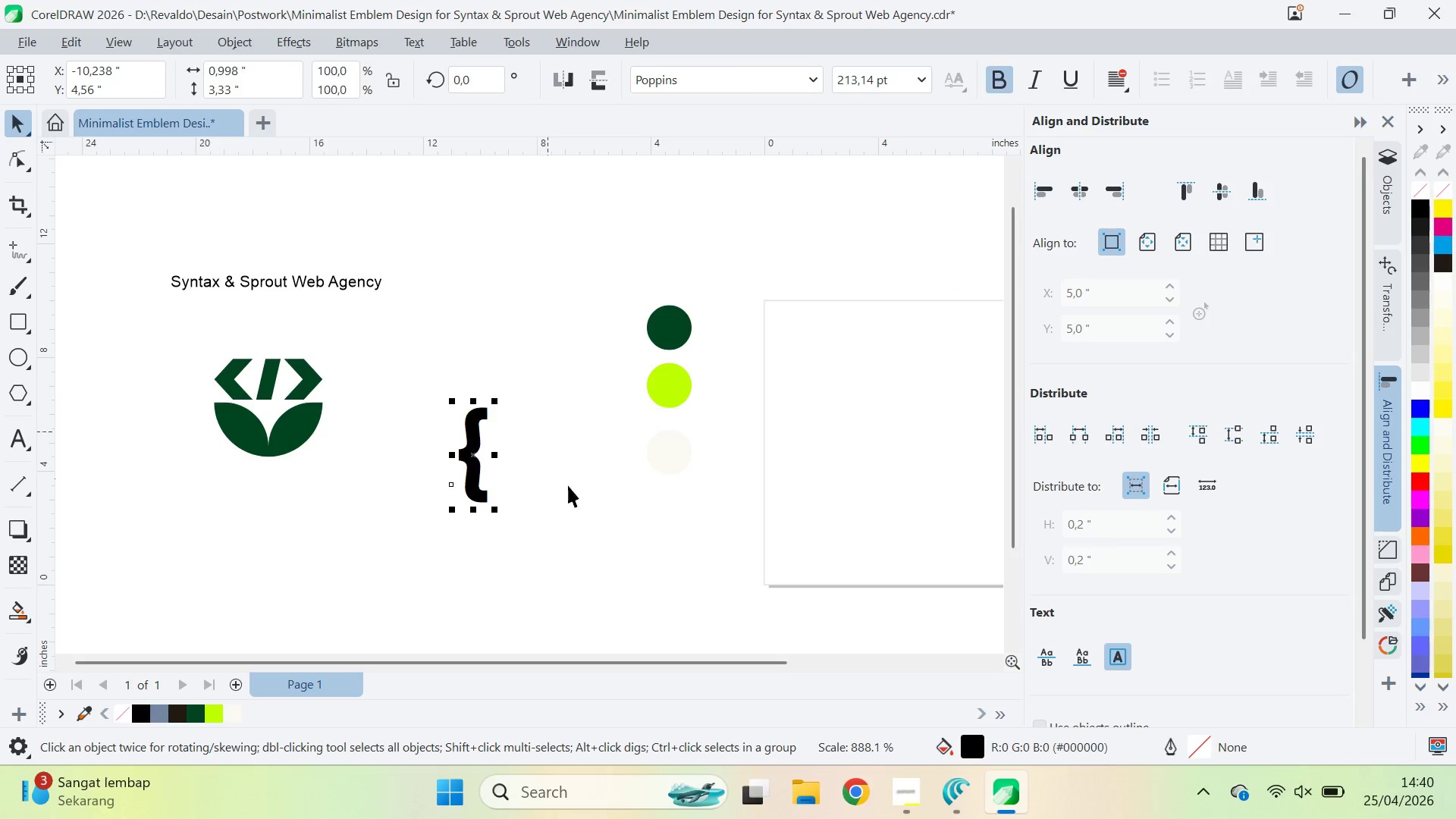 
key(Z)
 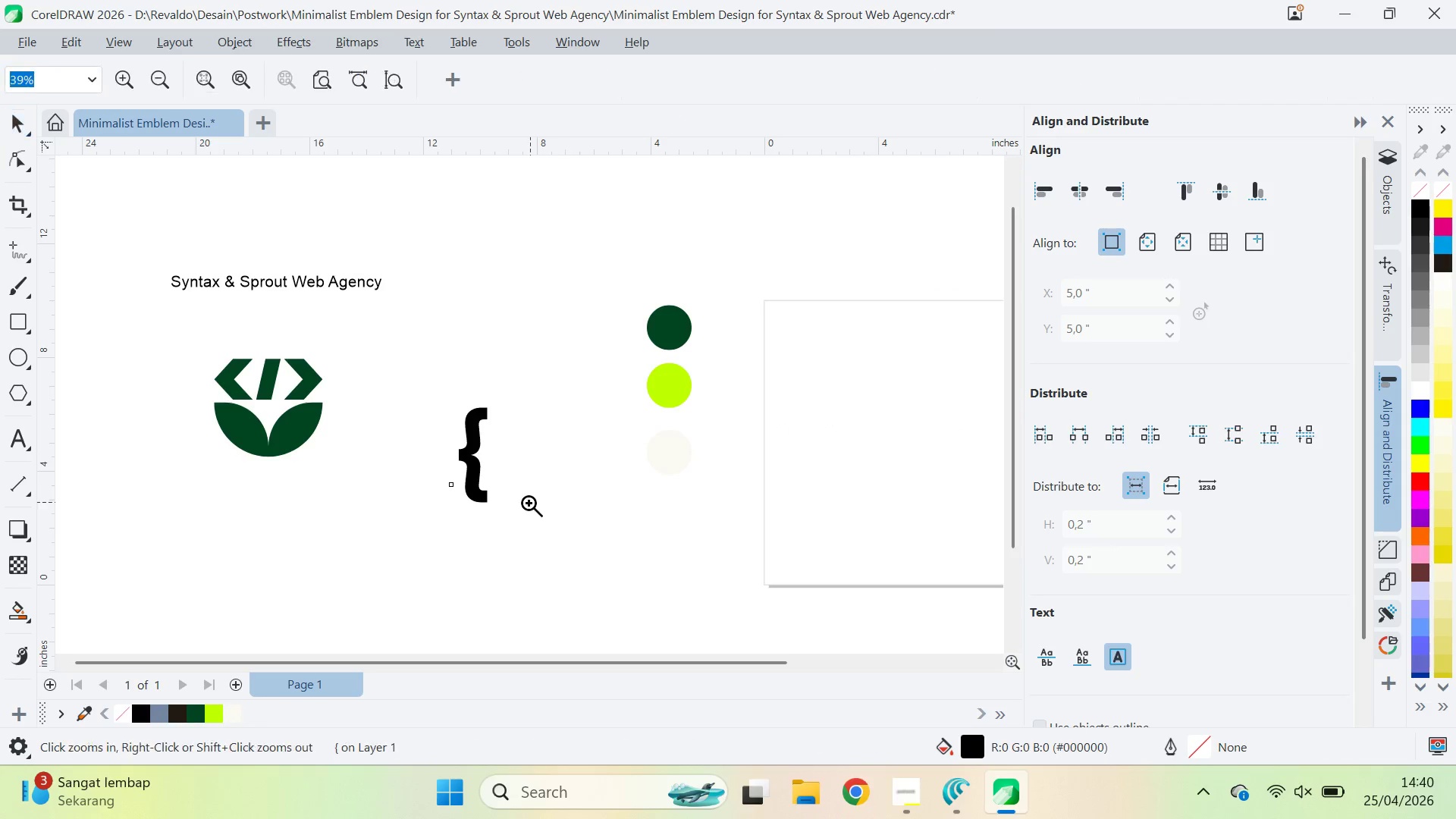 
left_click([527, 504])
 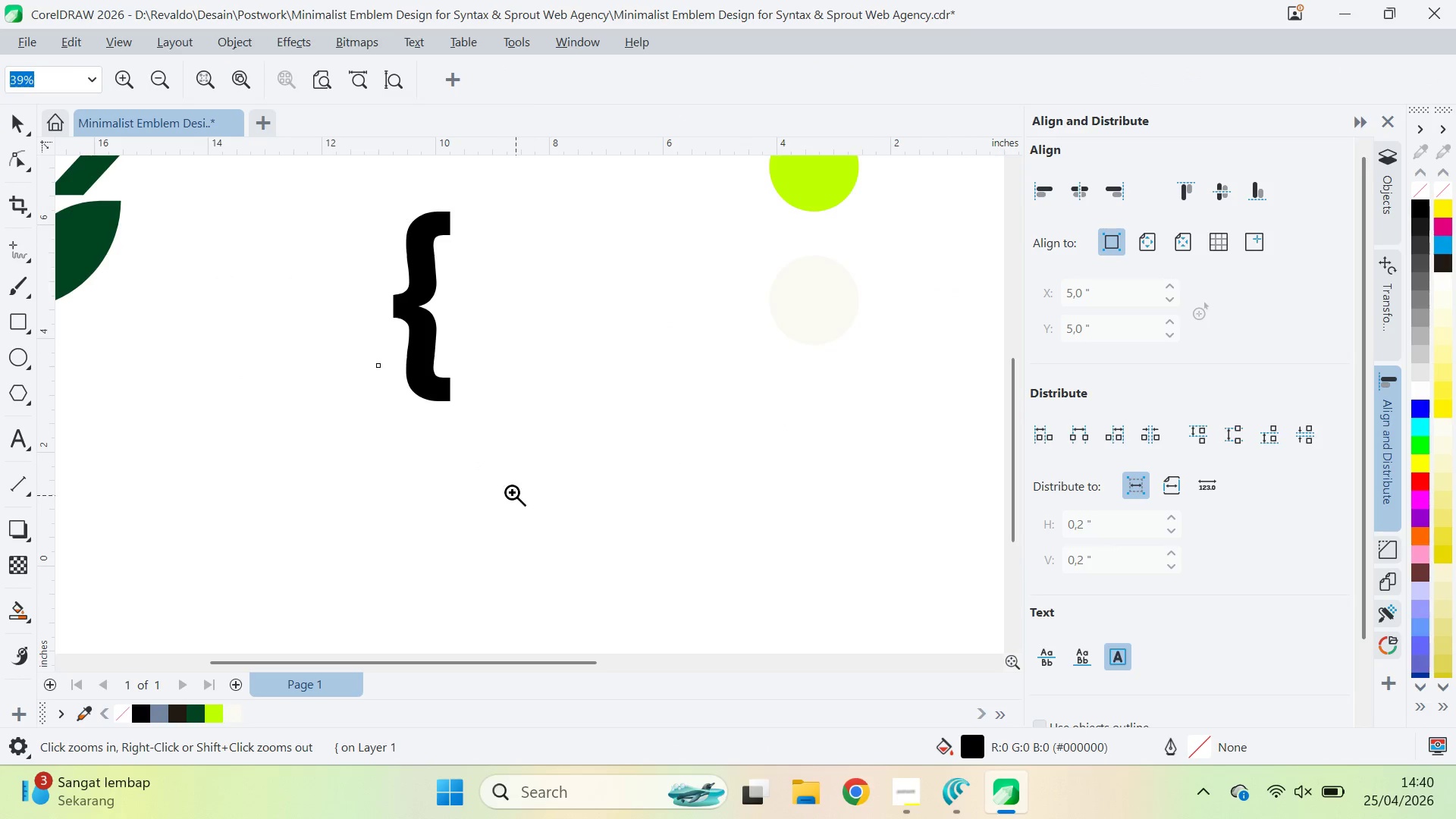 
type(qv)
 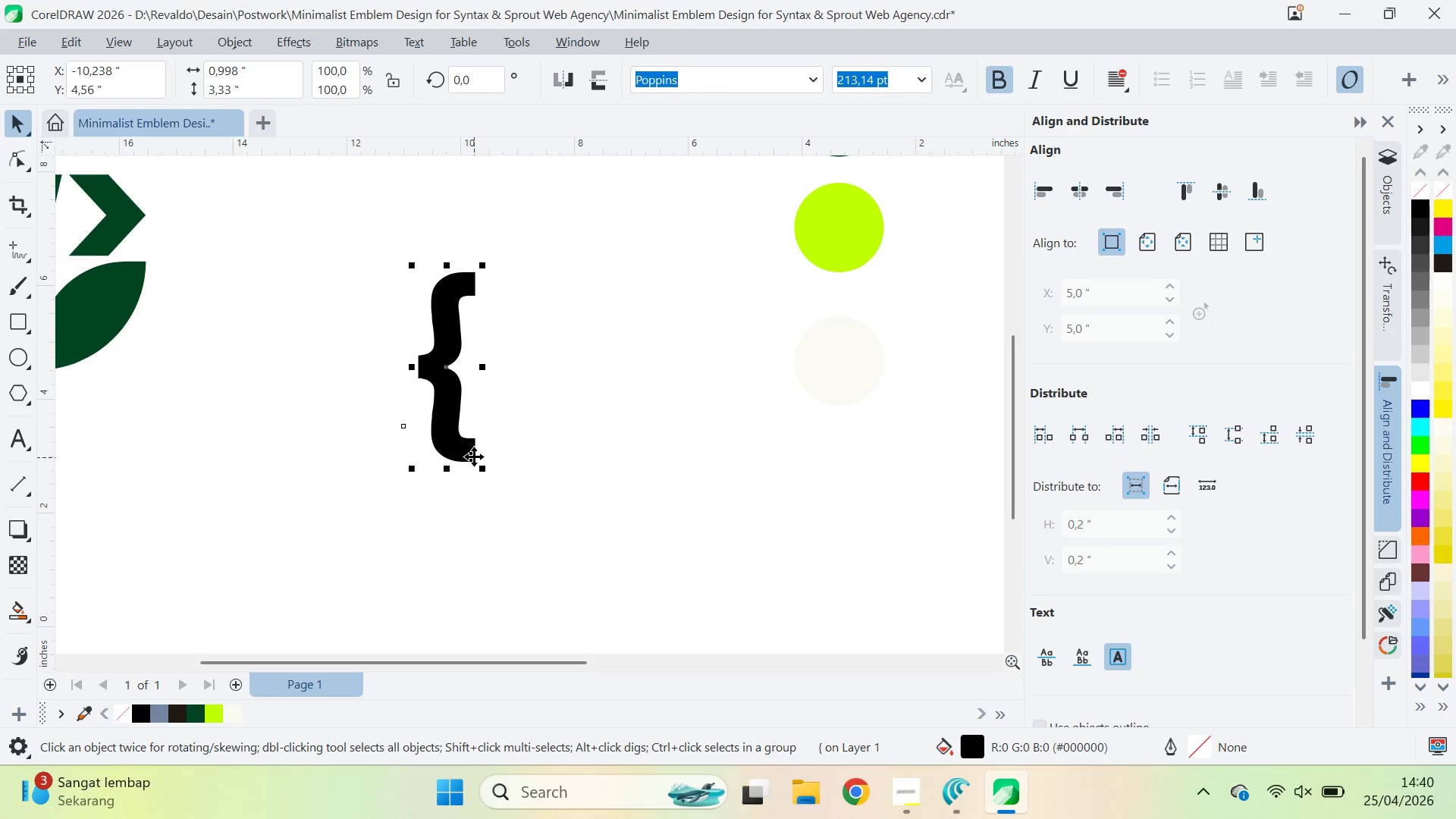 
left_click_drag(start_coordinate=[514, 460], to_coordinate=[539, 521])
 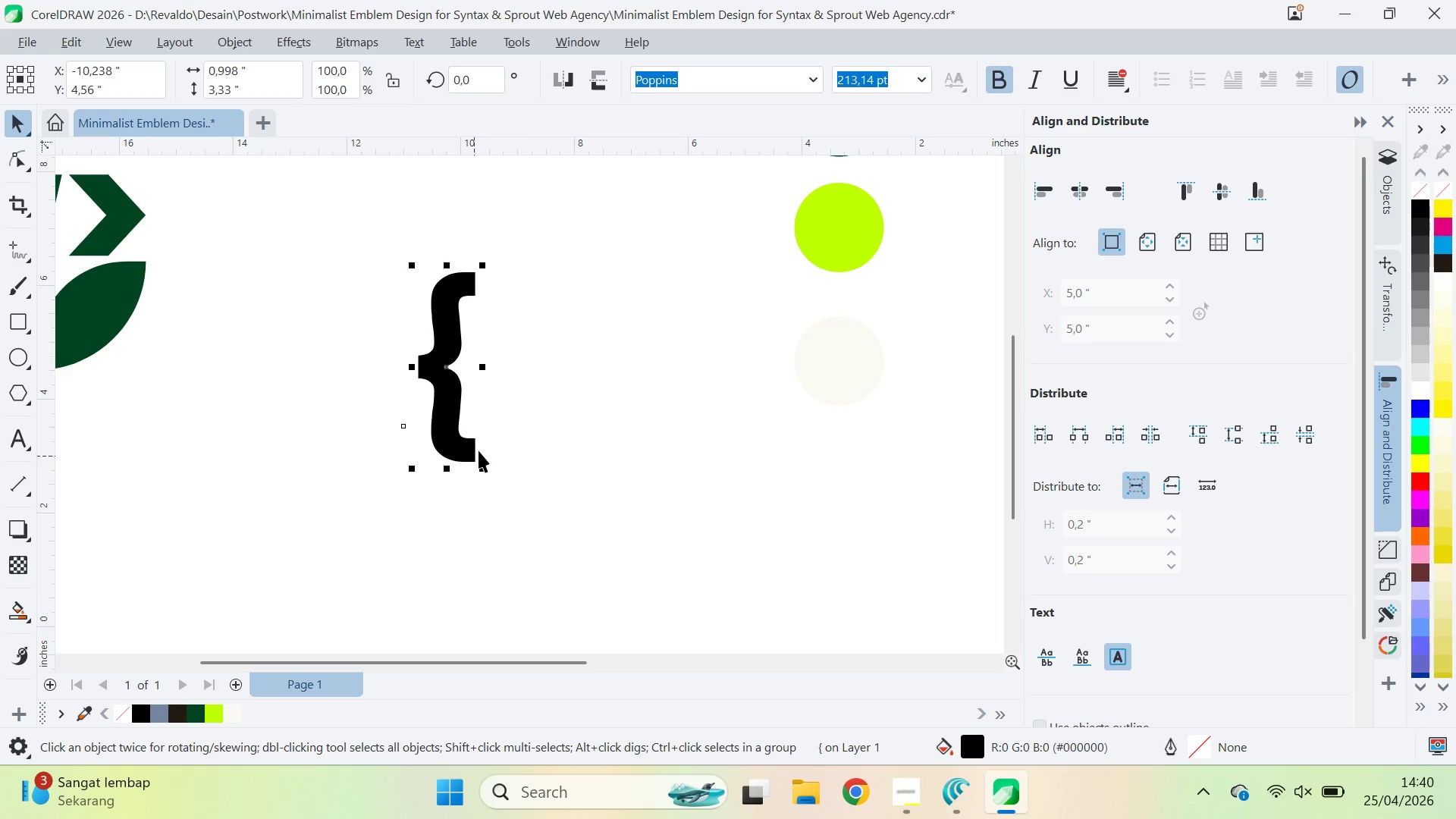 
left_click_drag(start_coordinate=[490, 267], to_coordinate=[485, 352])
 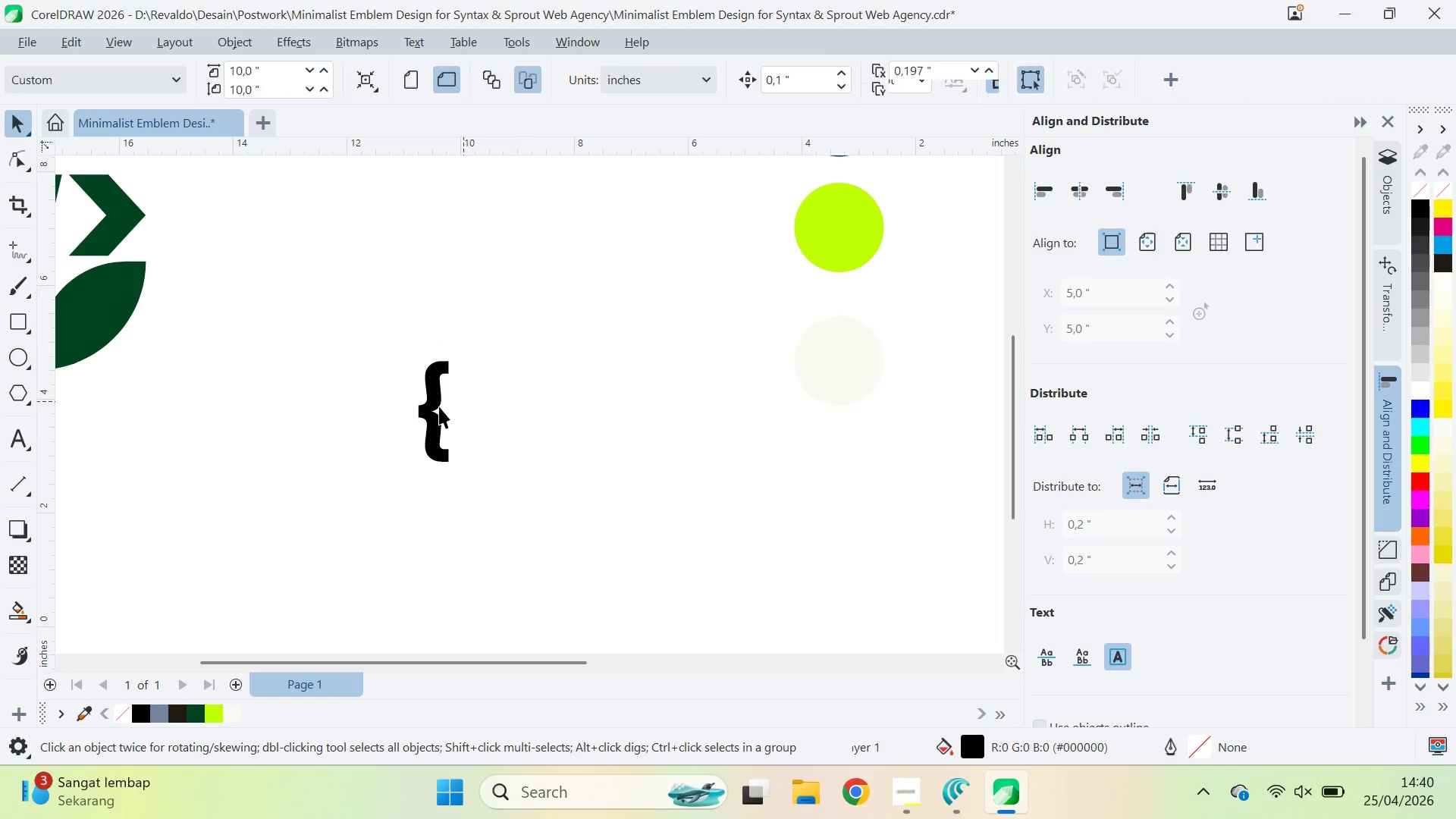 
double_click([439, 406])
 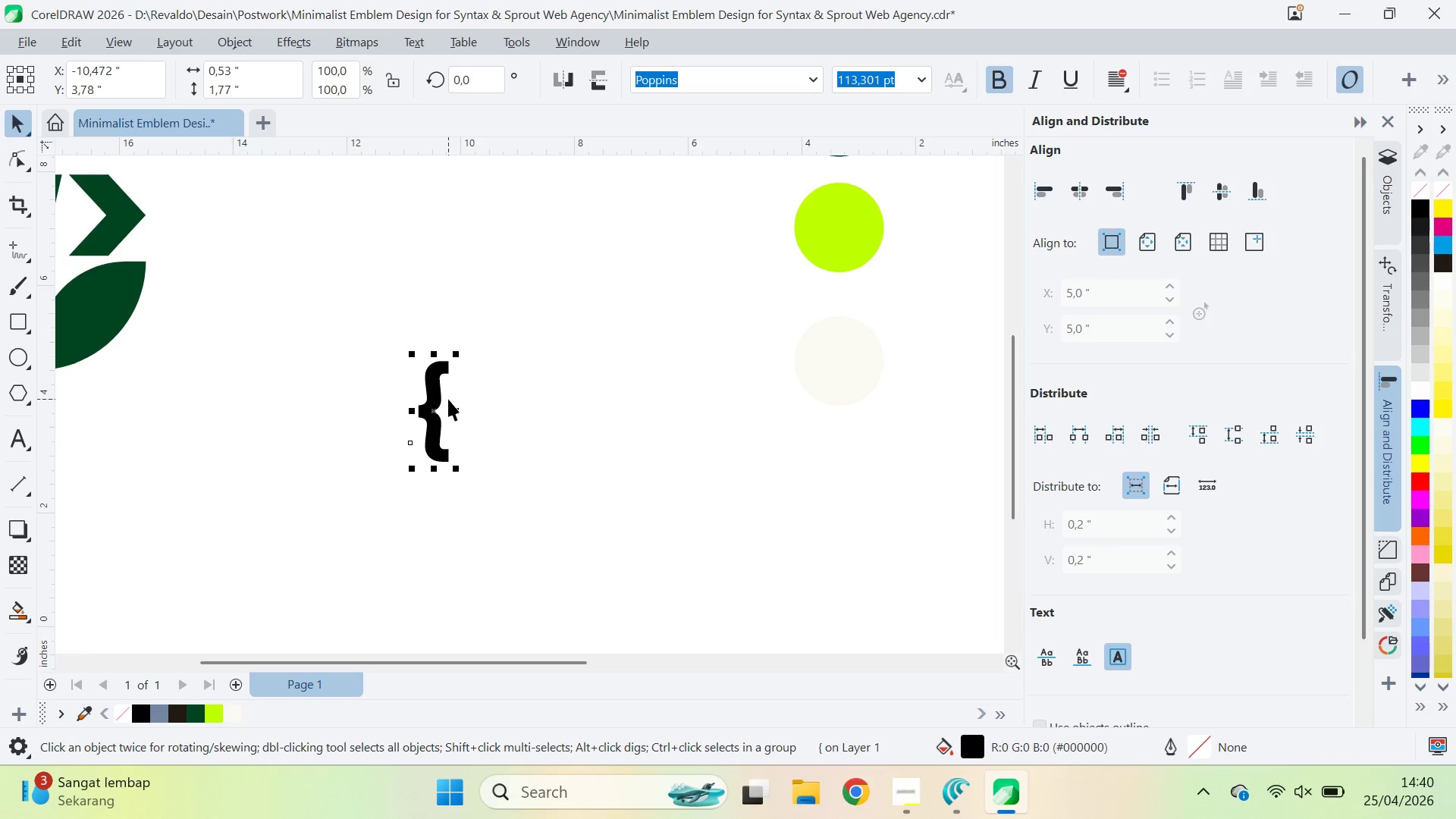 
key(Alt+AltLeft)
 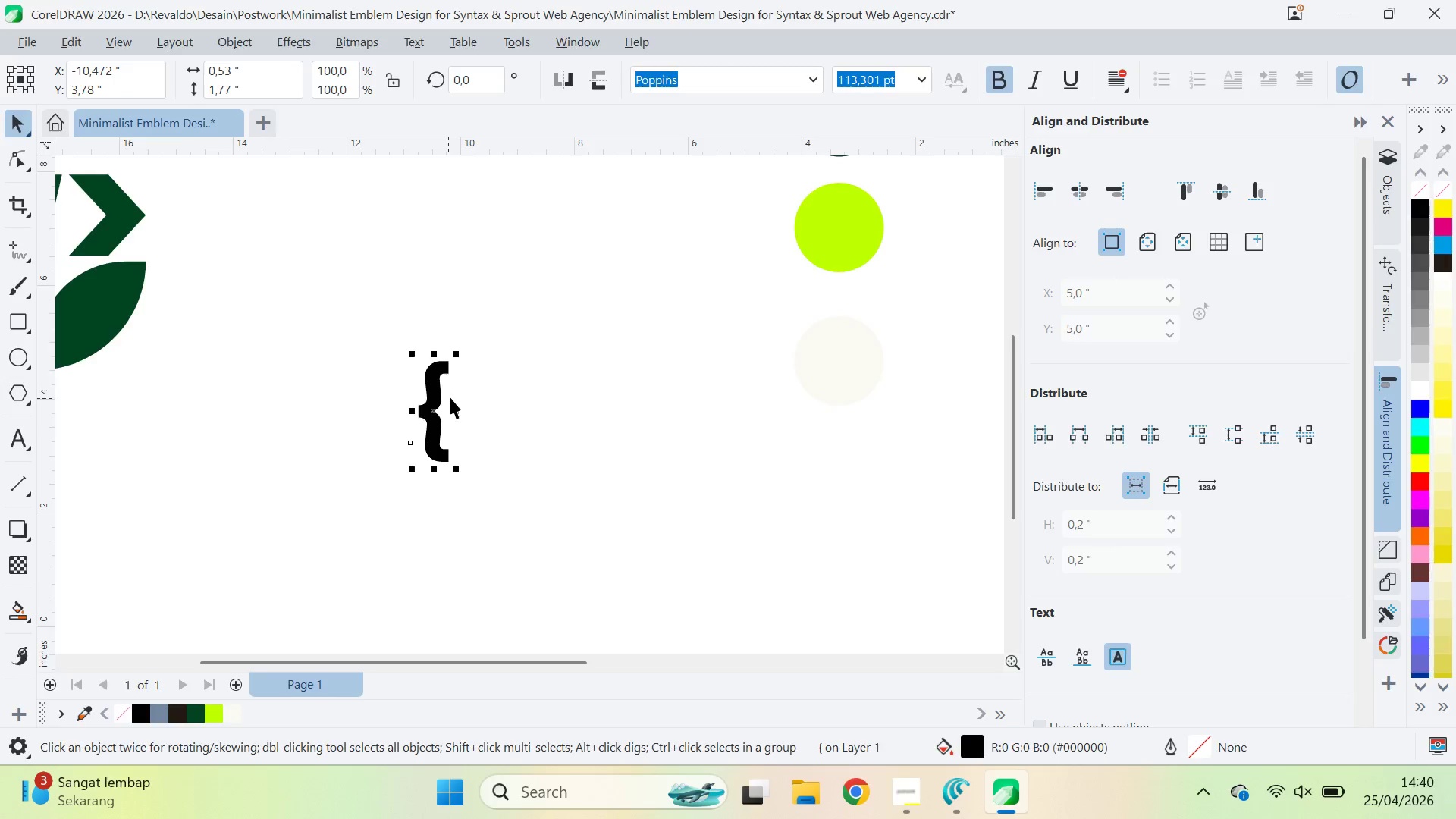 
key(Alt+Tab)
 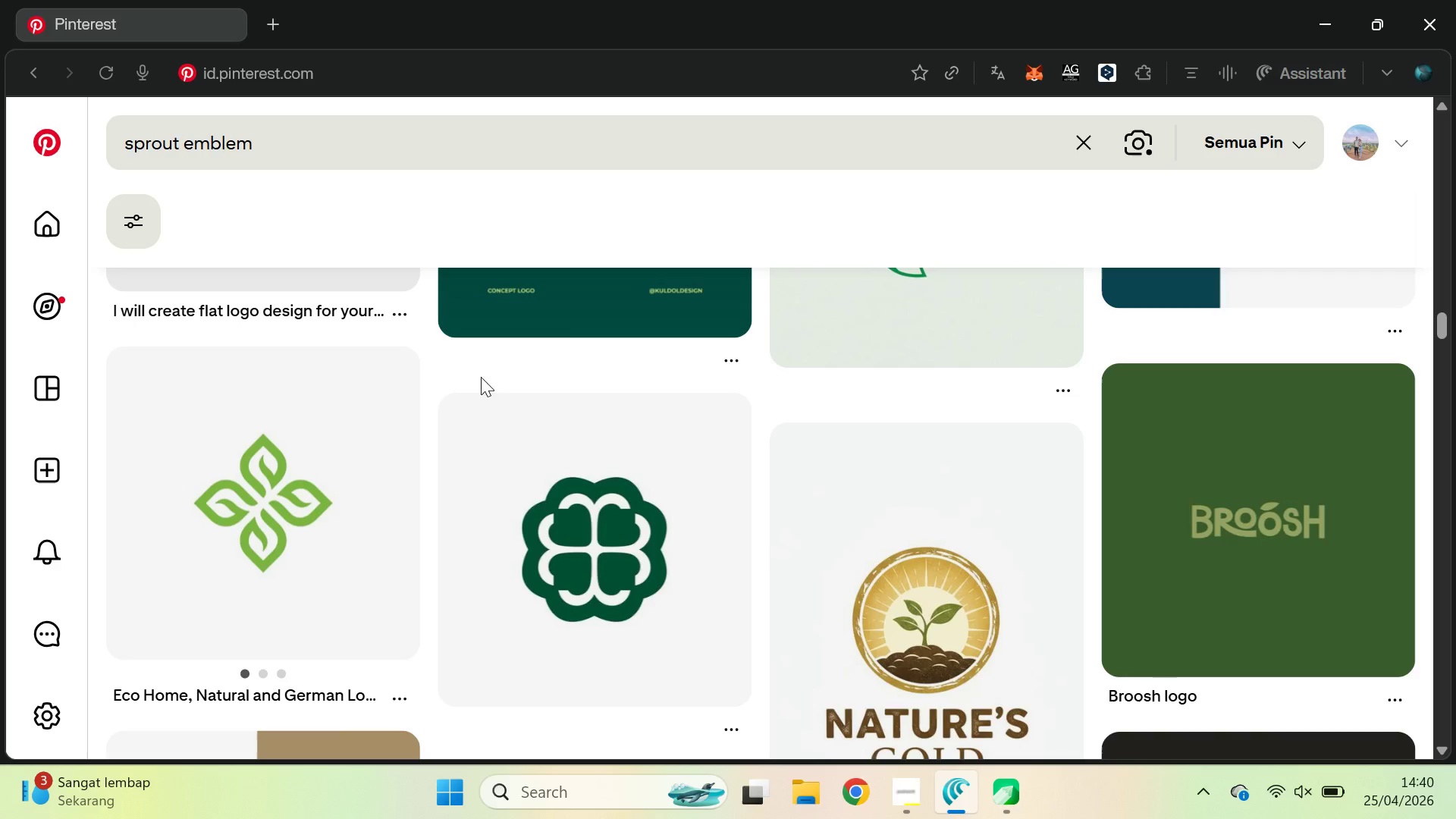 
key(Alt+AltLeft)
 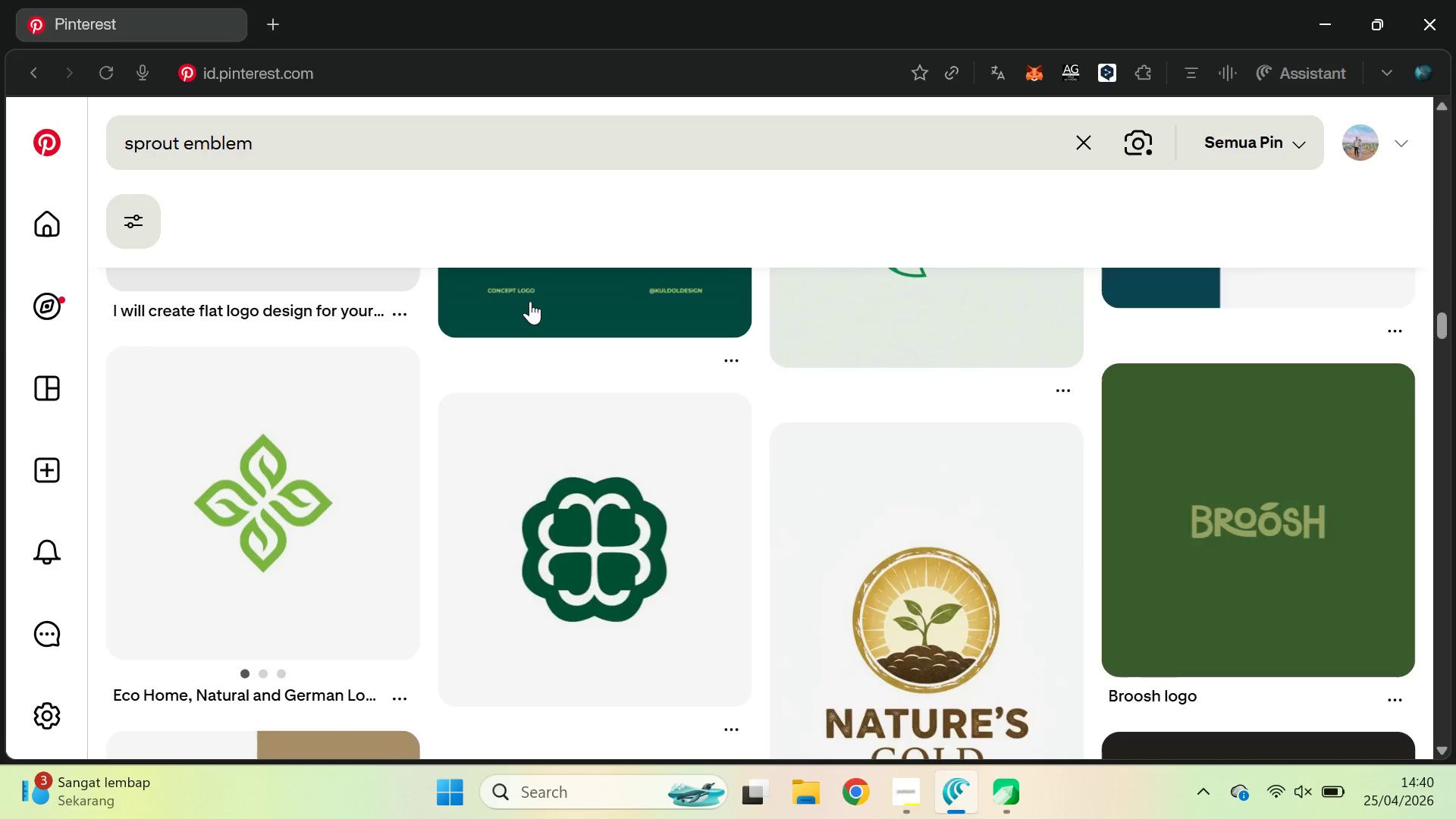 
key(Alt+Tab)
 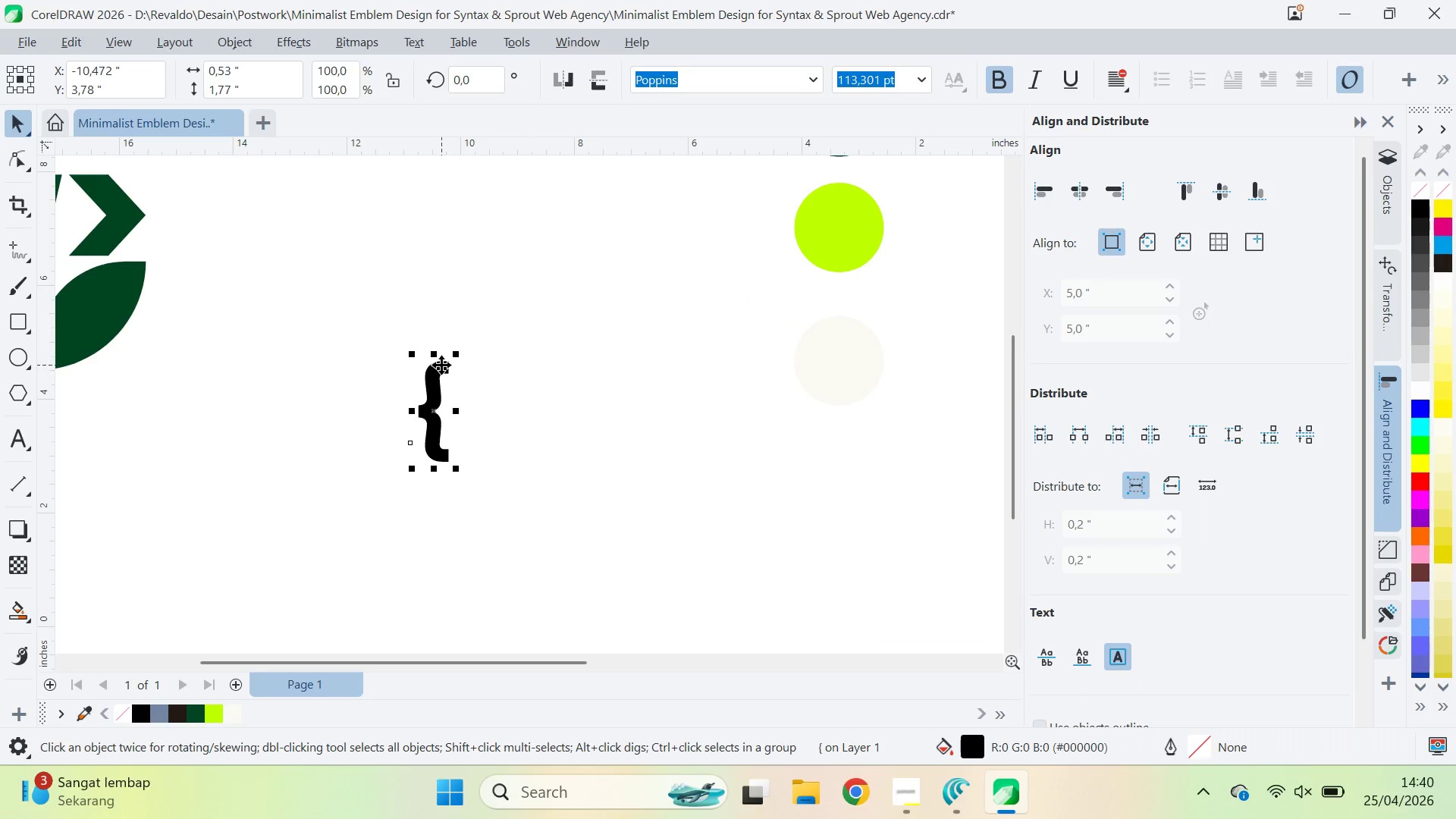 
left_click([441, 365])
 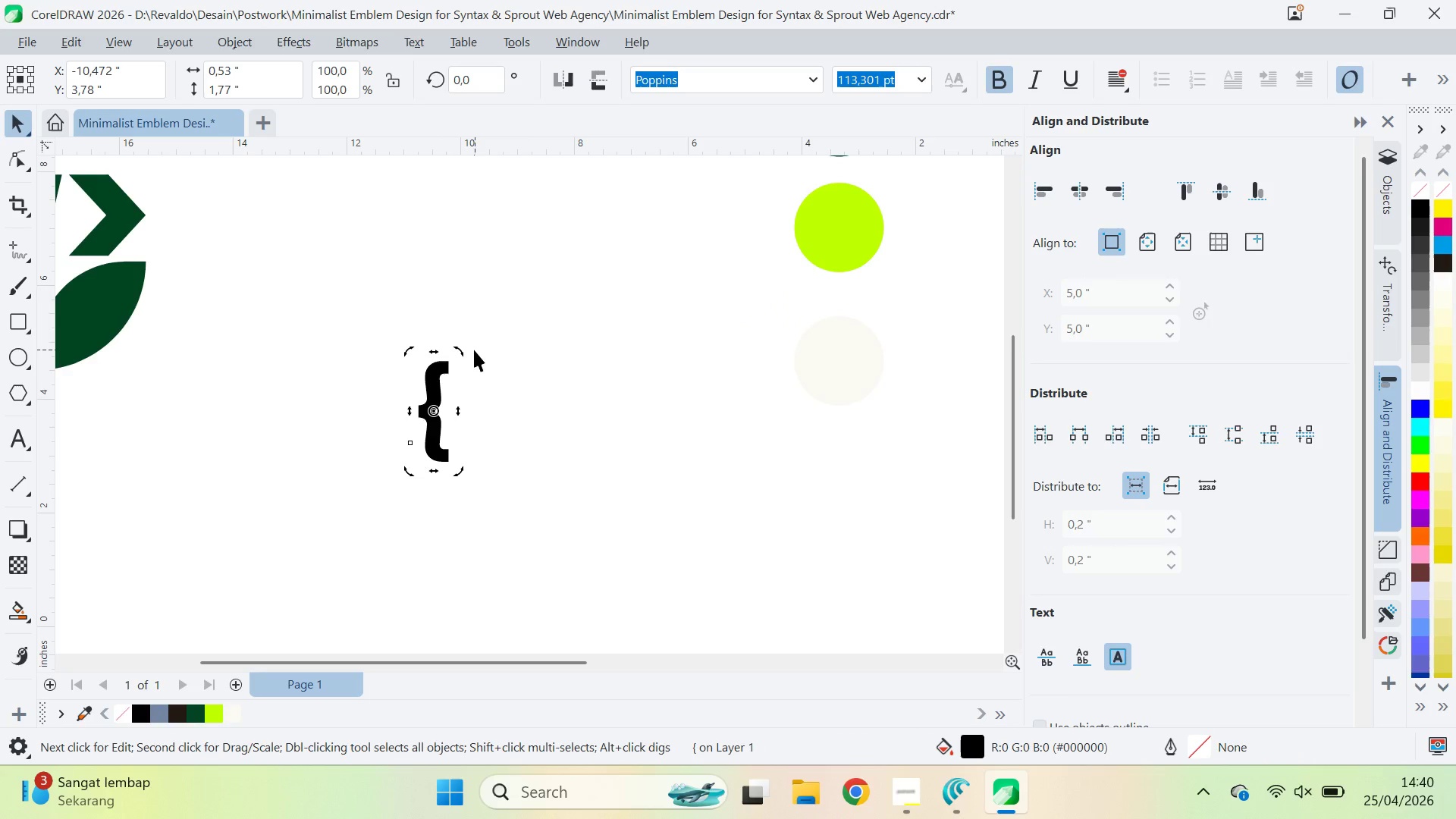 
hold_key(key=ControlLeft, duration=1.48)
left_click_drag(start_coordinate=[466, 349], to_coordinate=[525, 451])
 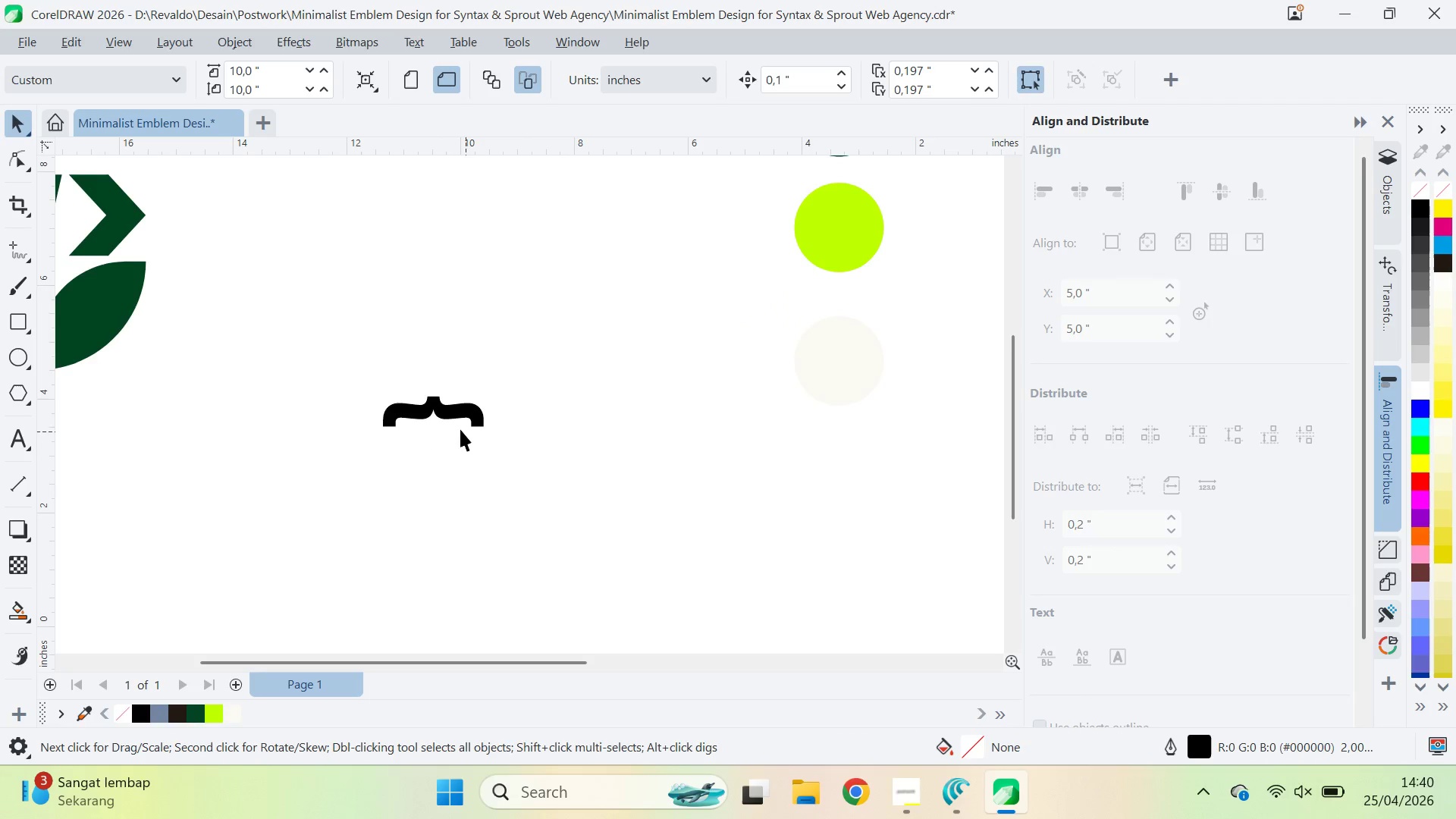 
left_click([450, 419])
 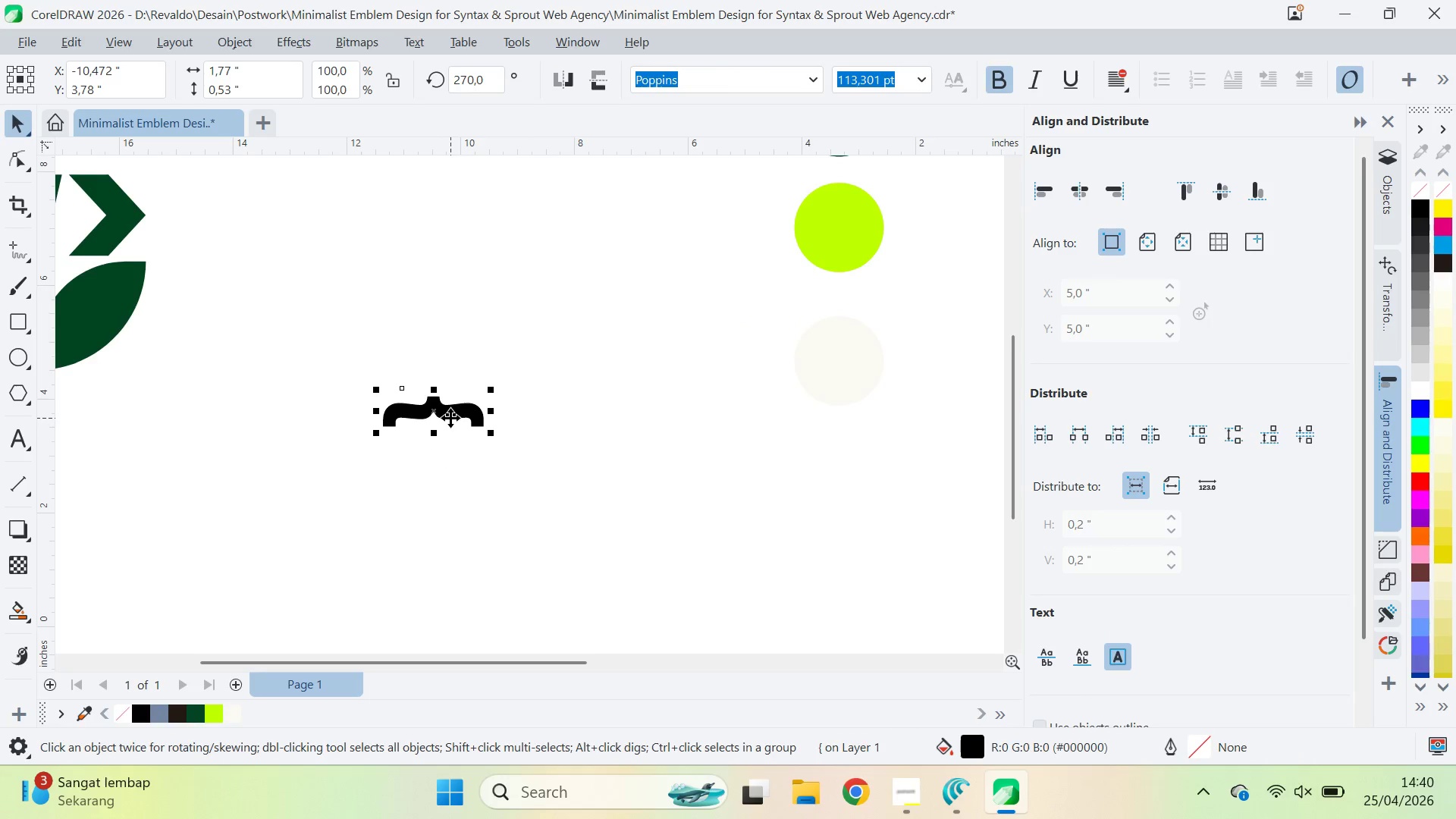 
key(Control+Q)
 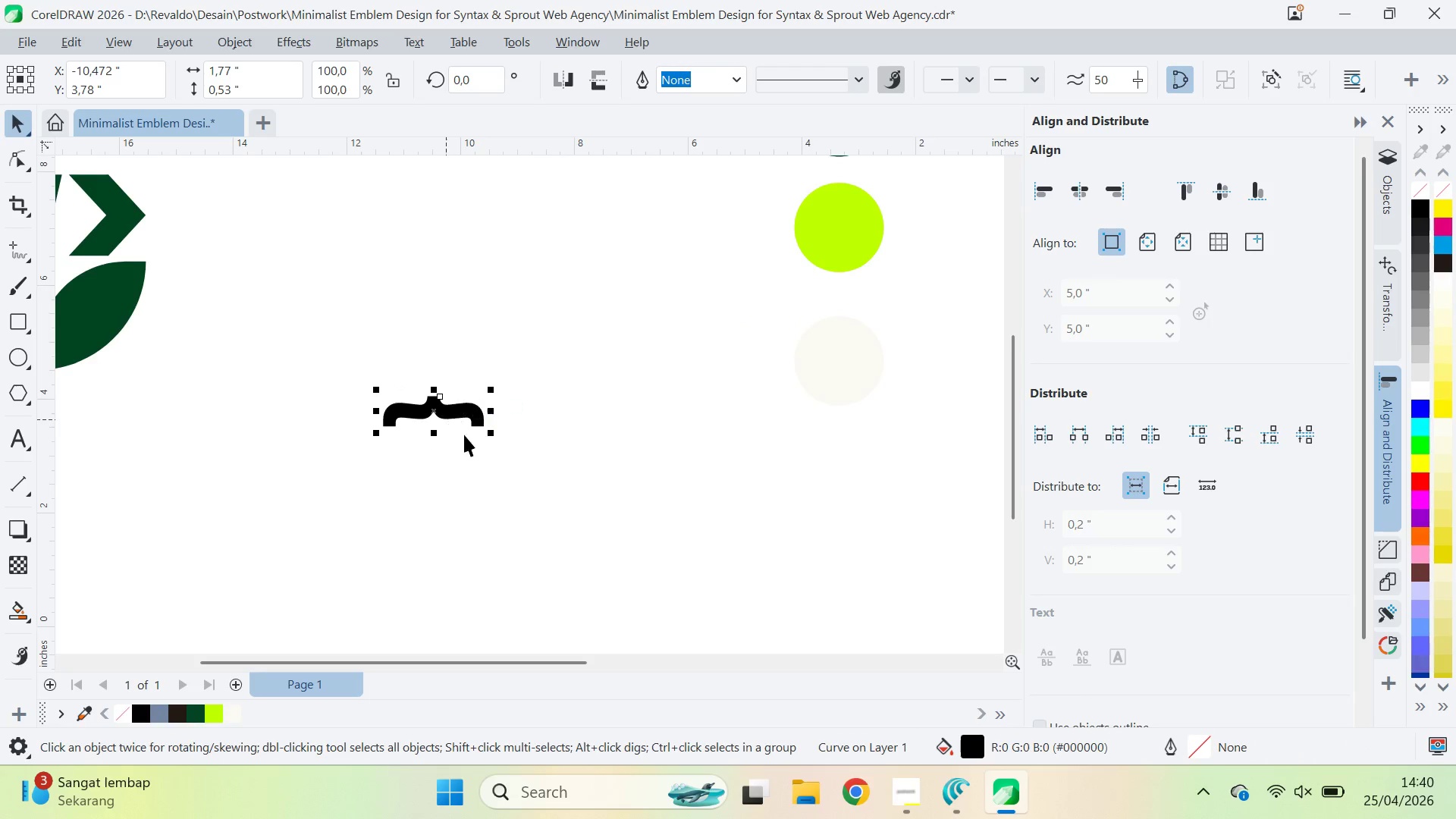 
left_click([466, 435])
 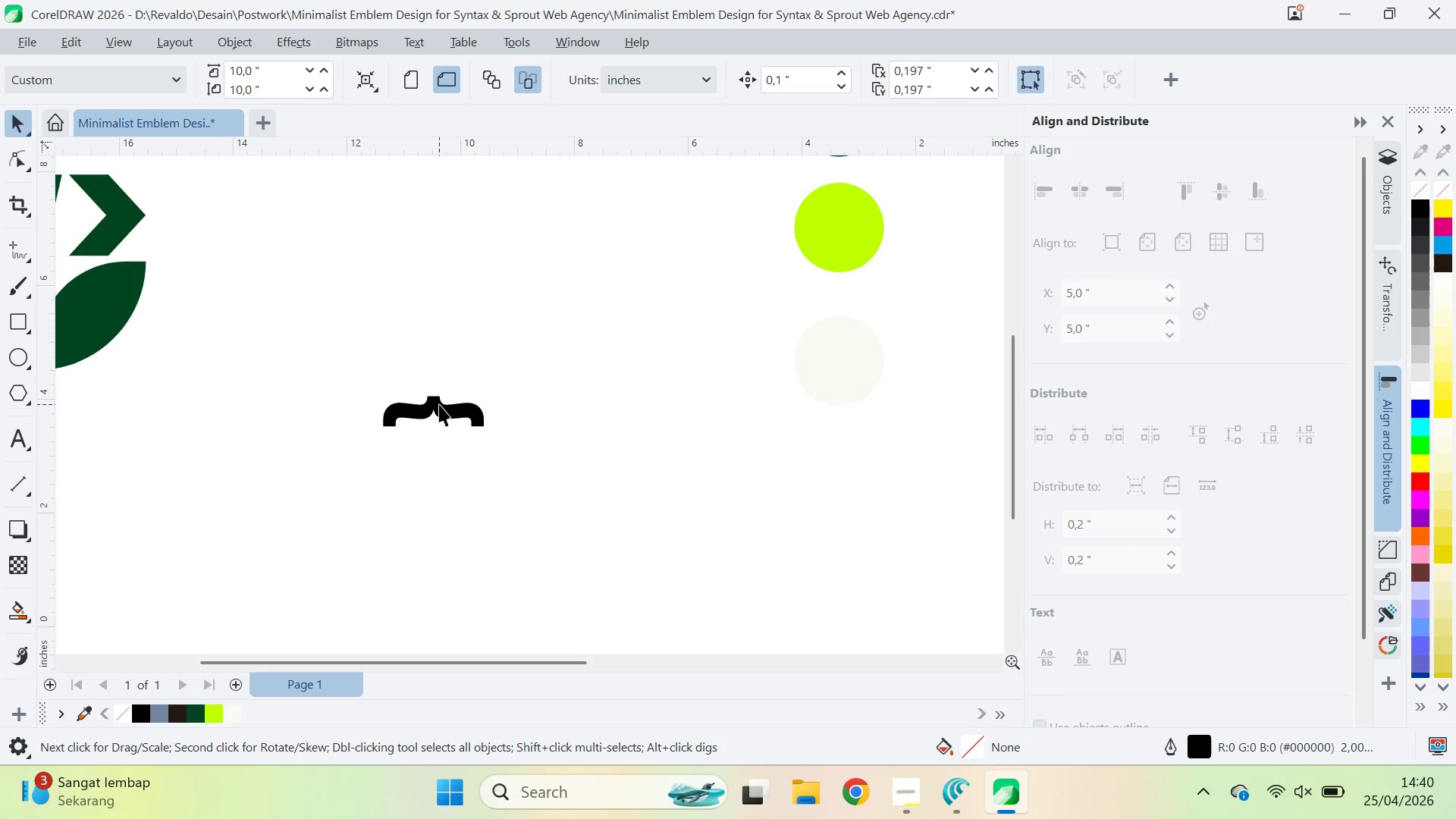 
key(Z)
 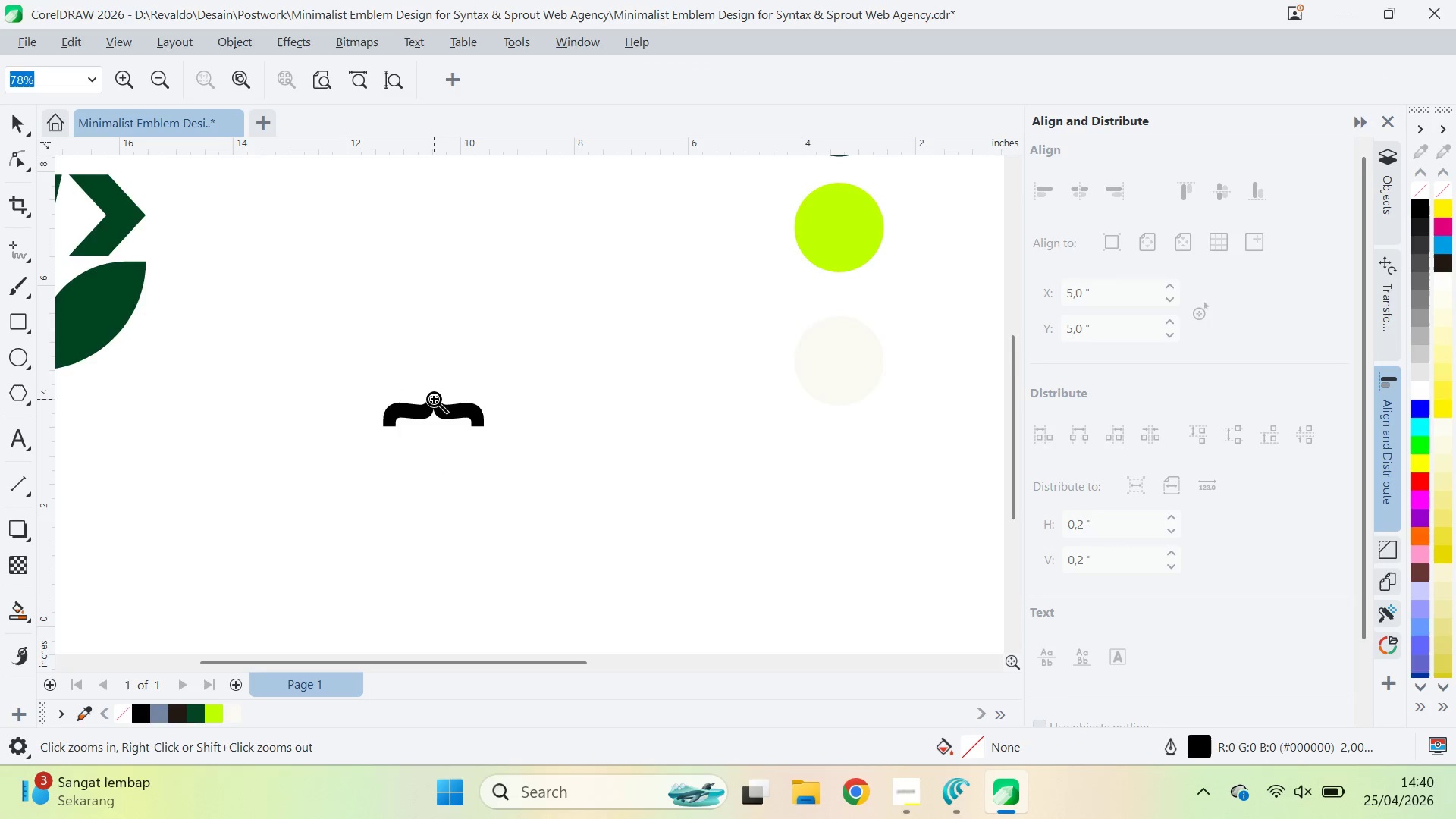 
left_click([434, 399])
 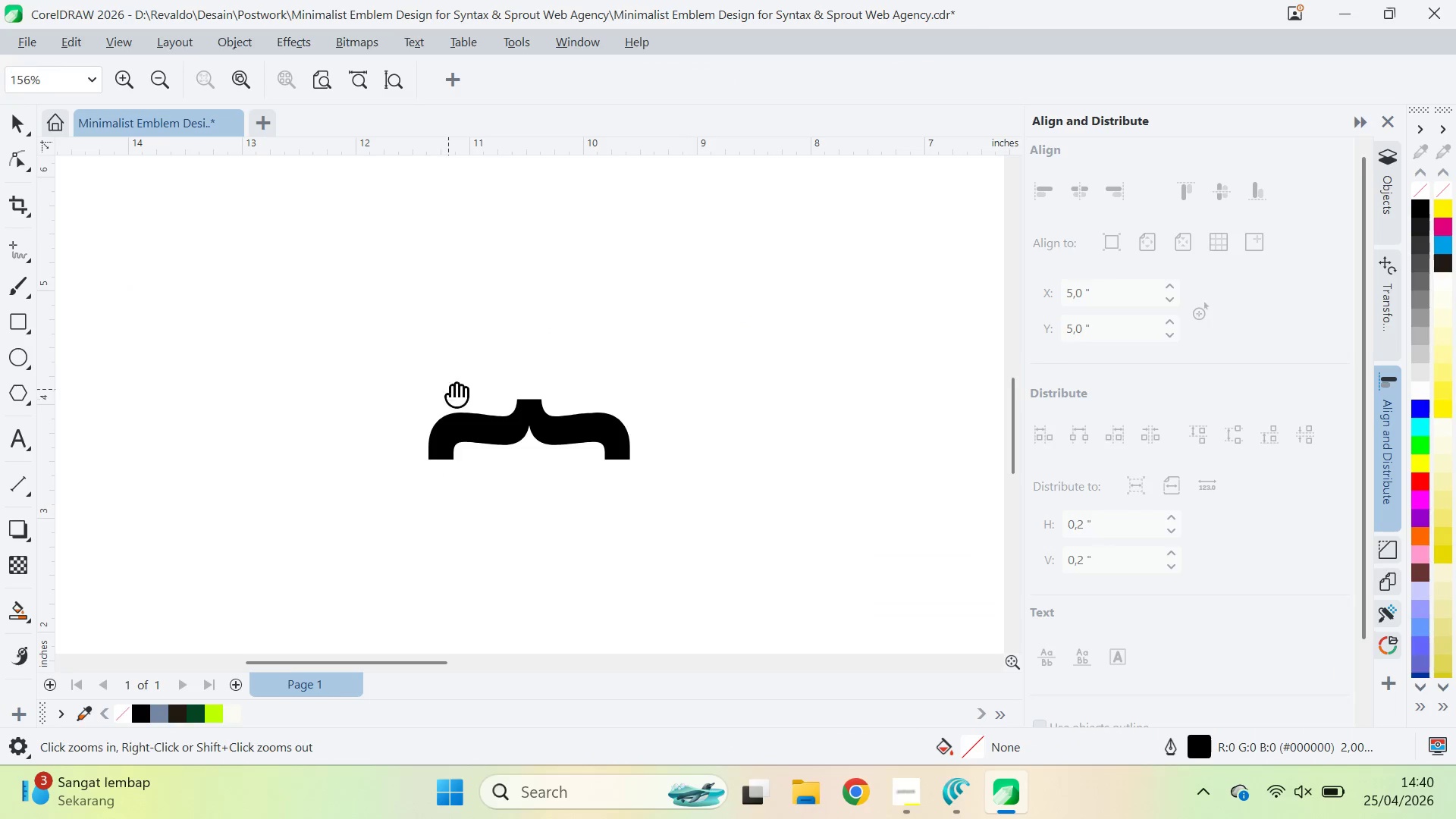 
type(qv)
 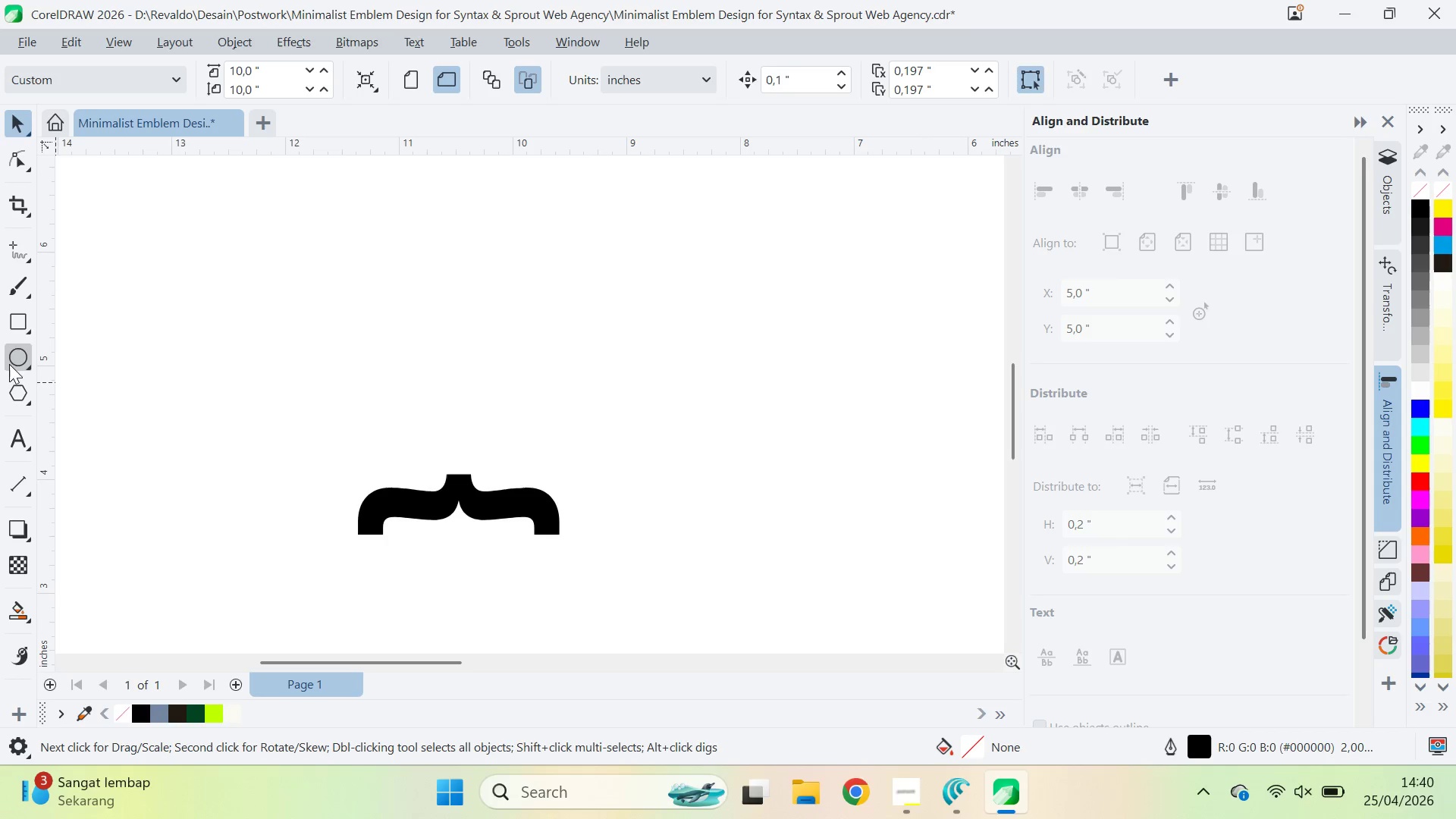 
left_click_drag(start_coordinate=[480, 369], to_coordinate=[410, 444])
 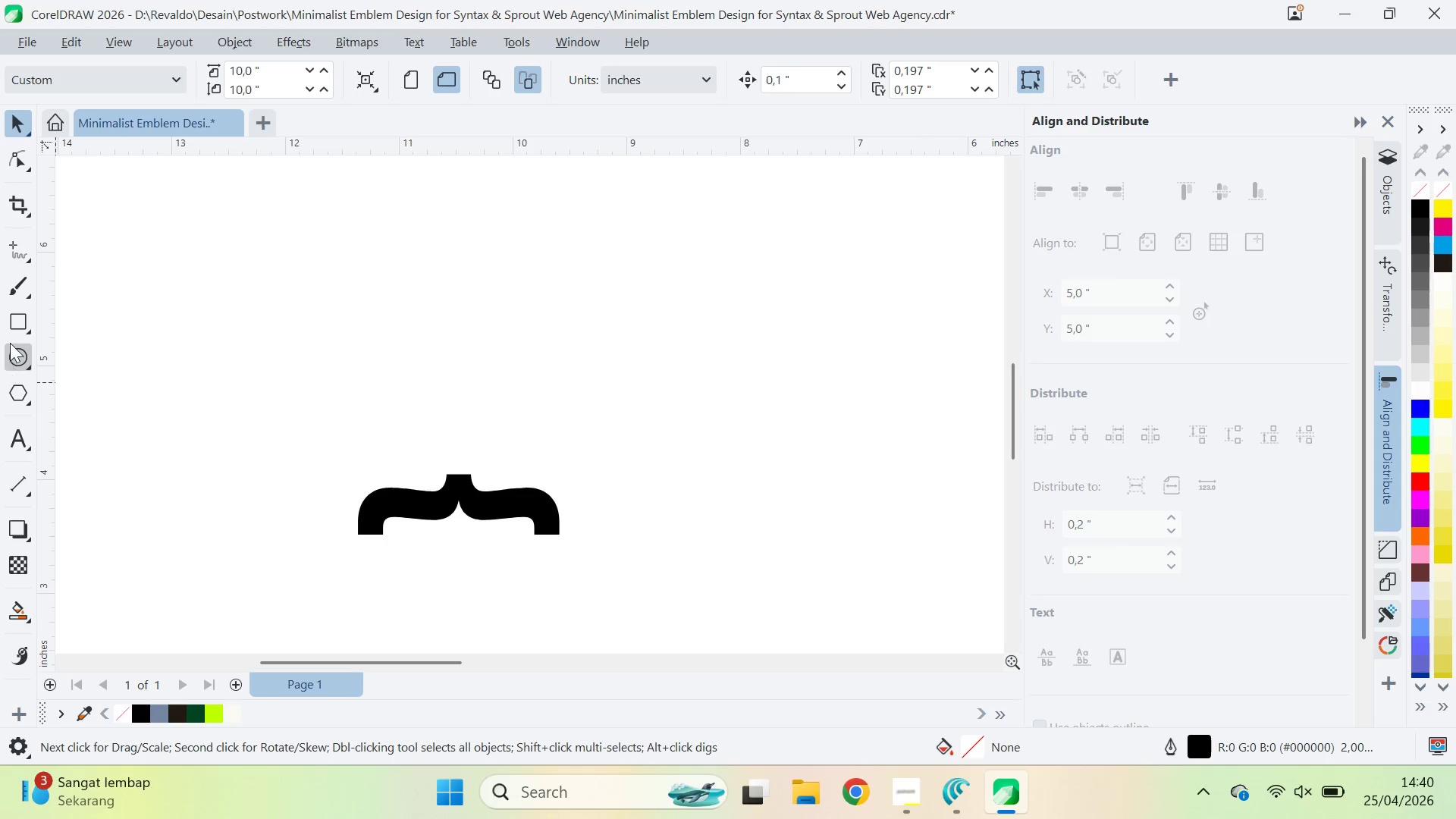 
left_click([14, 326])
 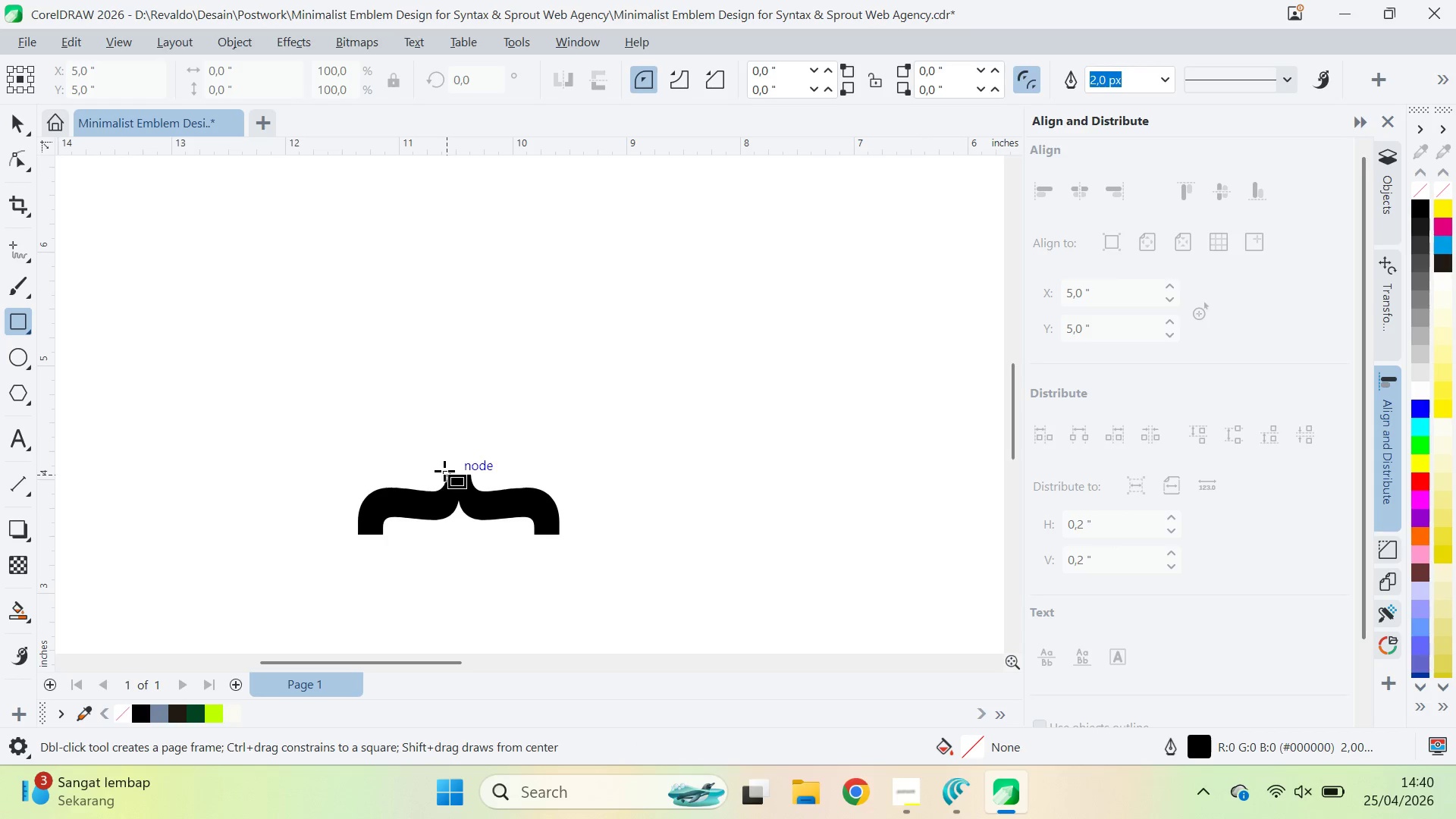 
left_click_drag(start_coordinate=[446, 471], to_coordinate=[475, 472])
 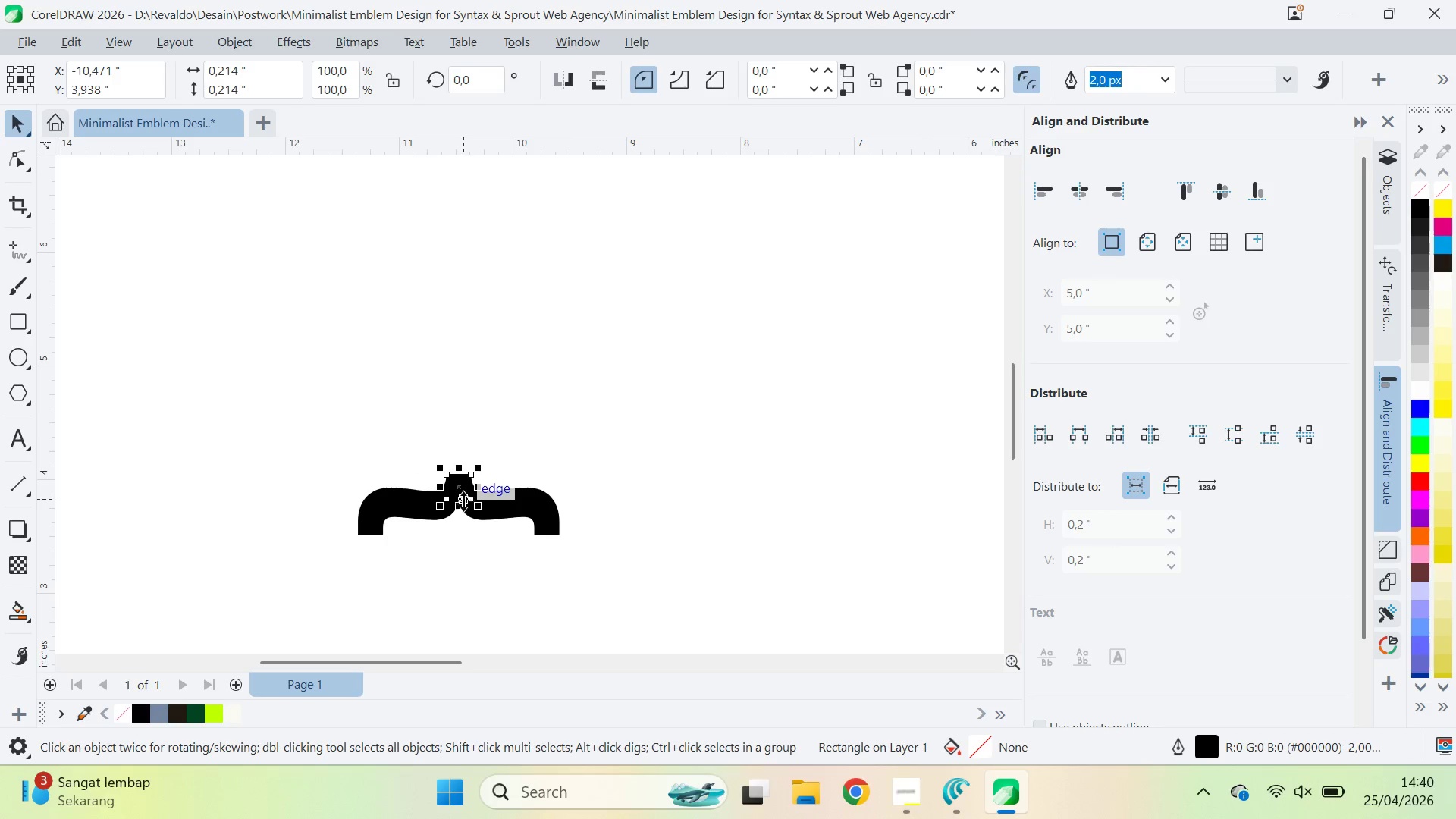 
hold_key(key=ControlLeft, duration=0.67)
 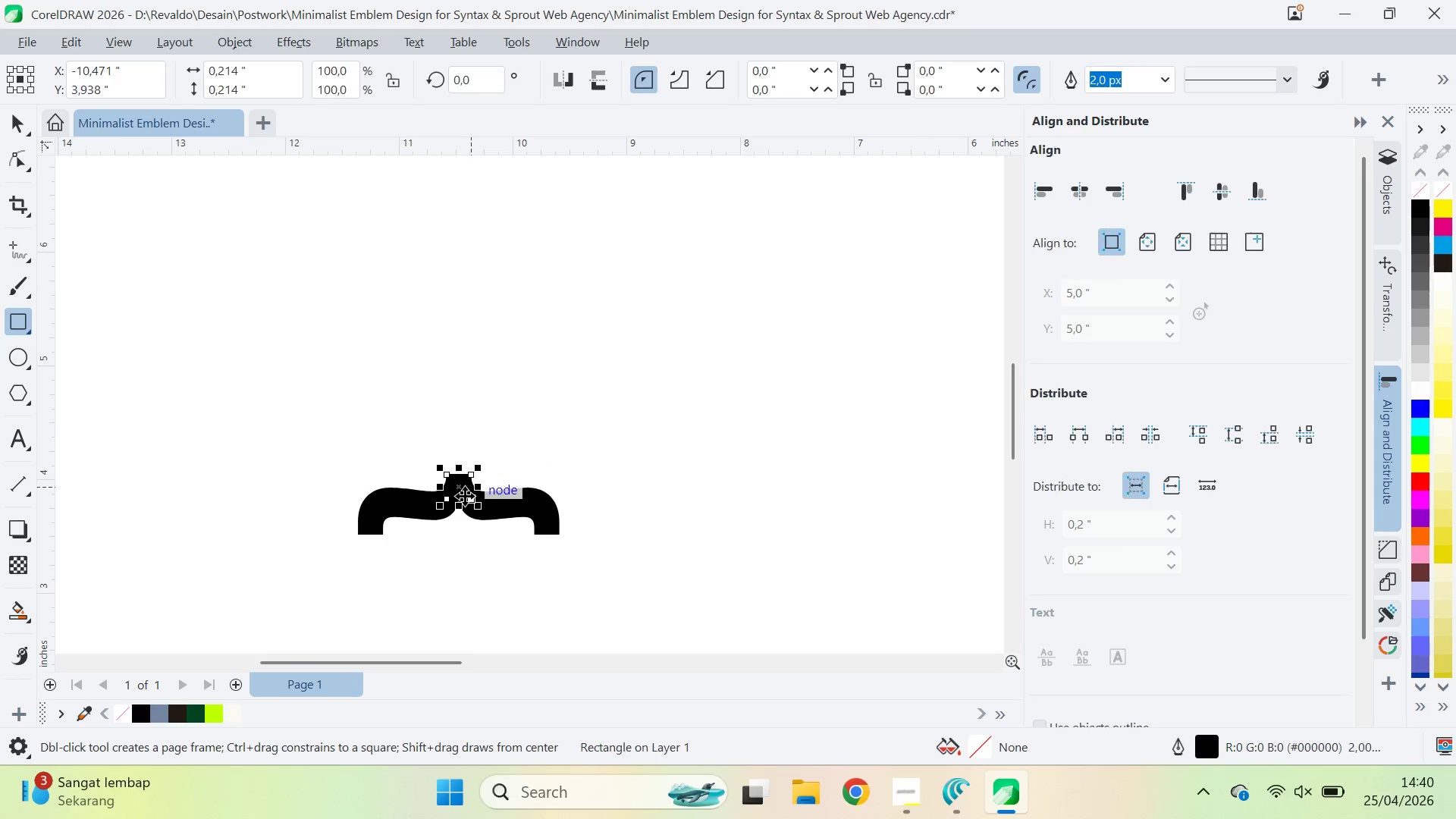 
type(vv)
 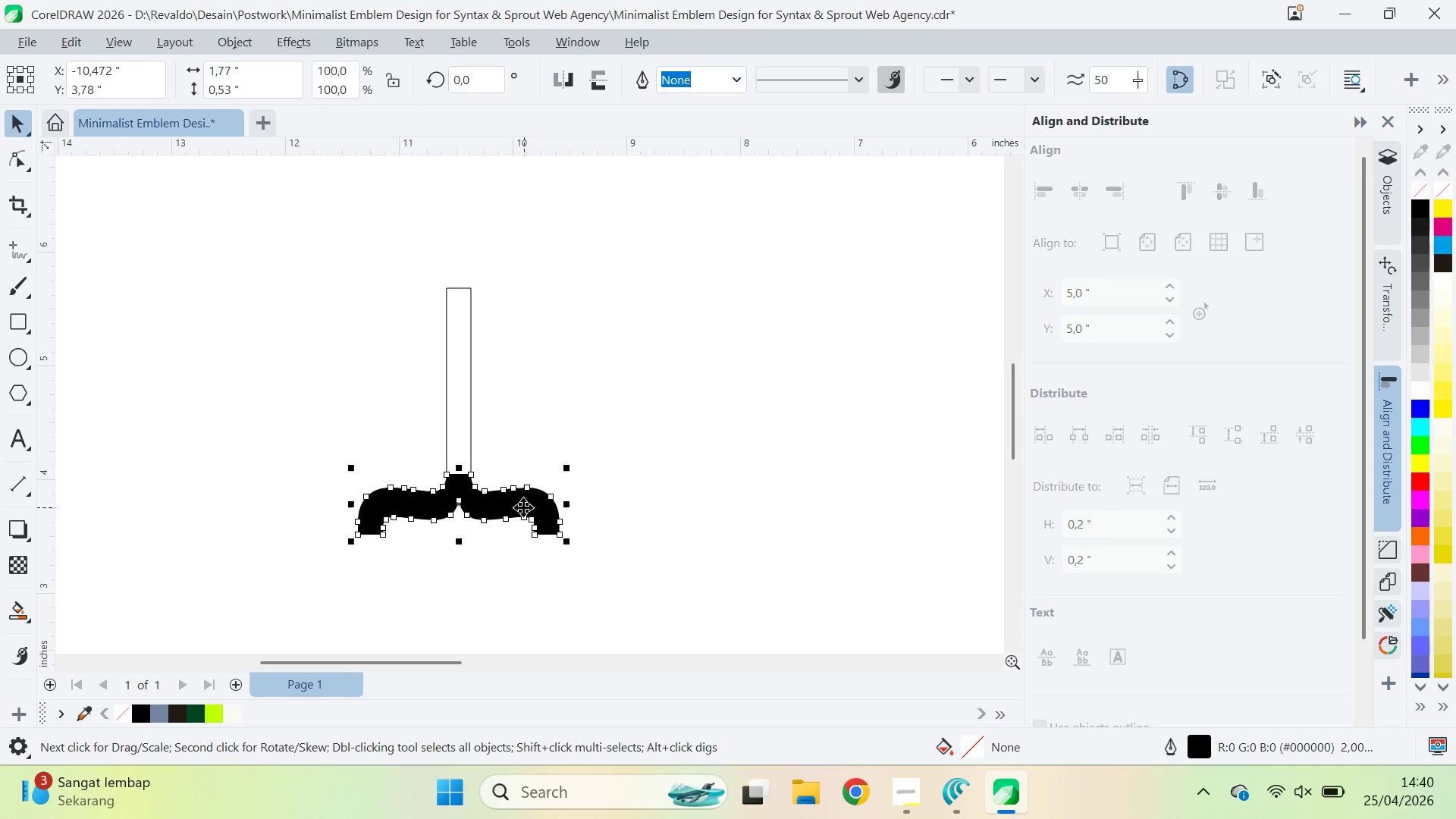 
left_click_drag(start_coordinate=[462, 504], to_coordinate=[477, 293])
 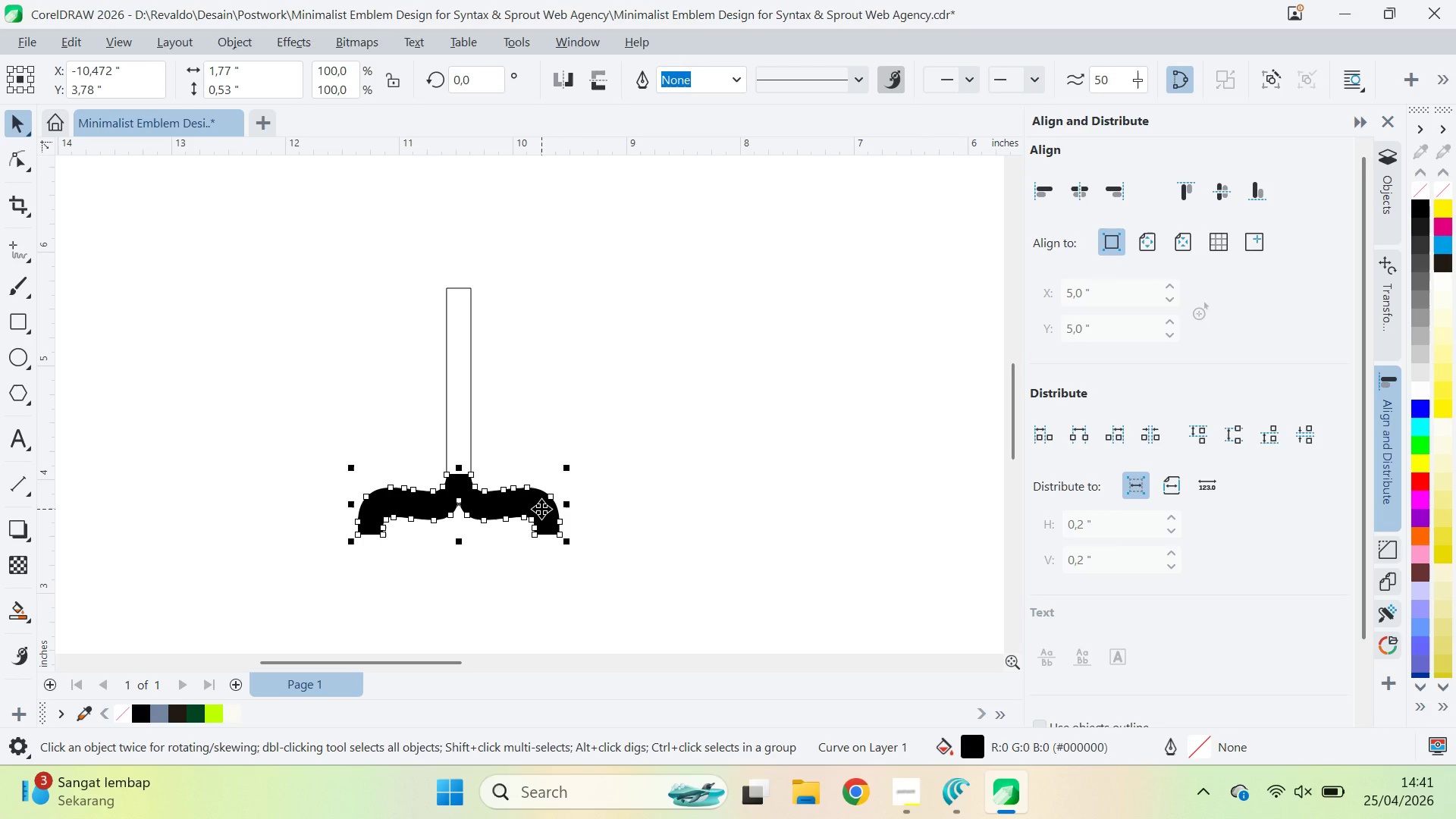 
left_click([541, 509])
 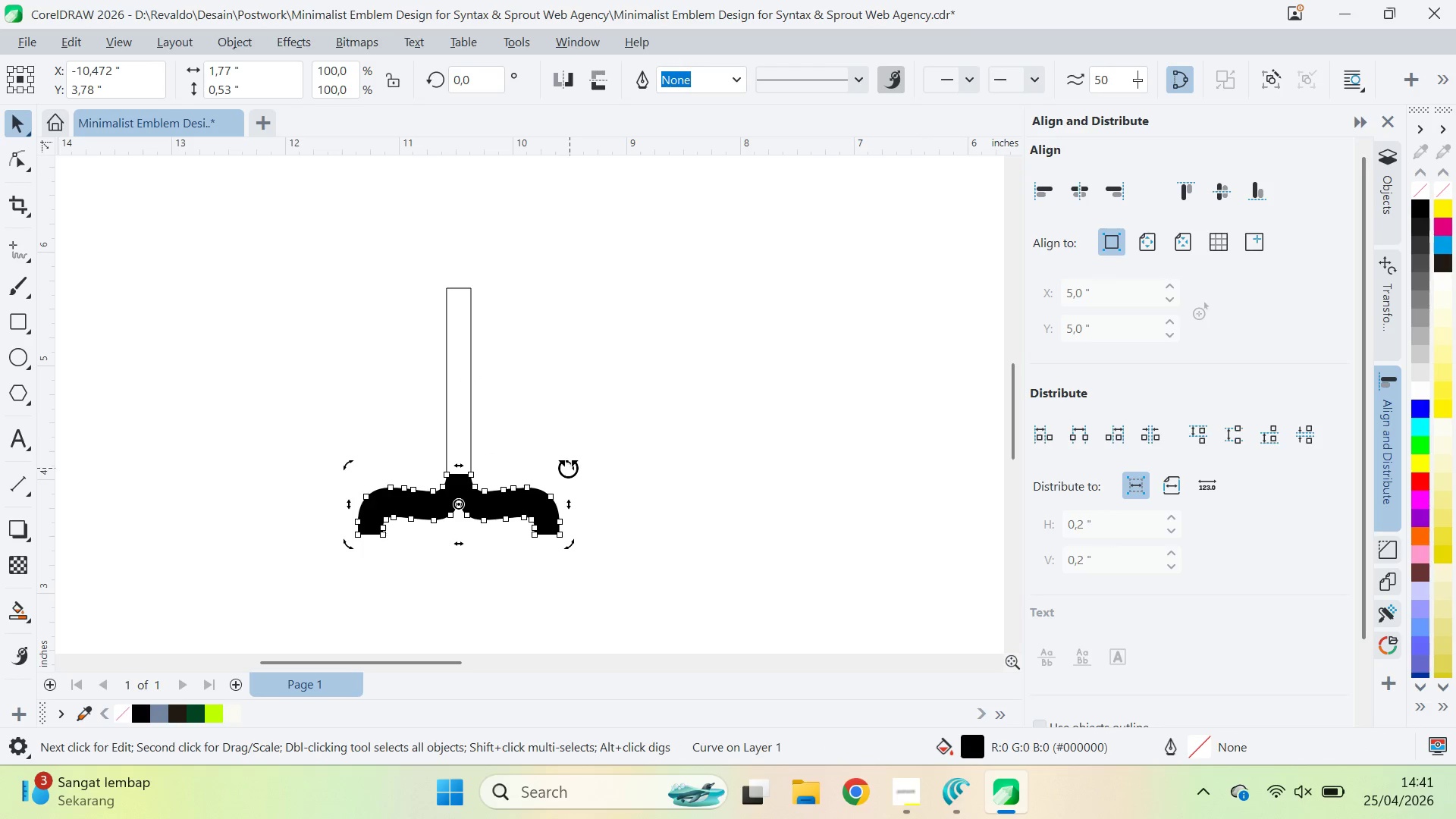 
left_click([494, 397])
 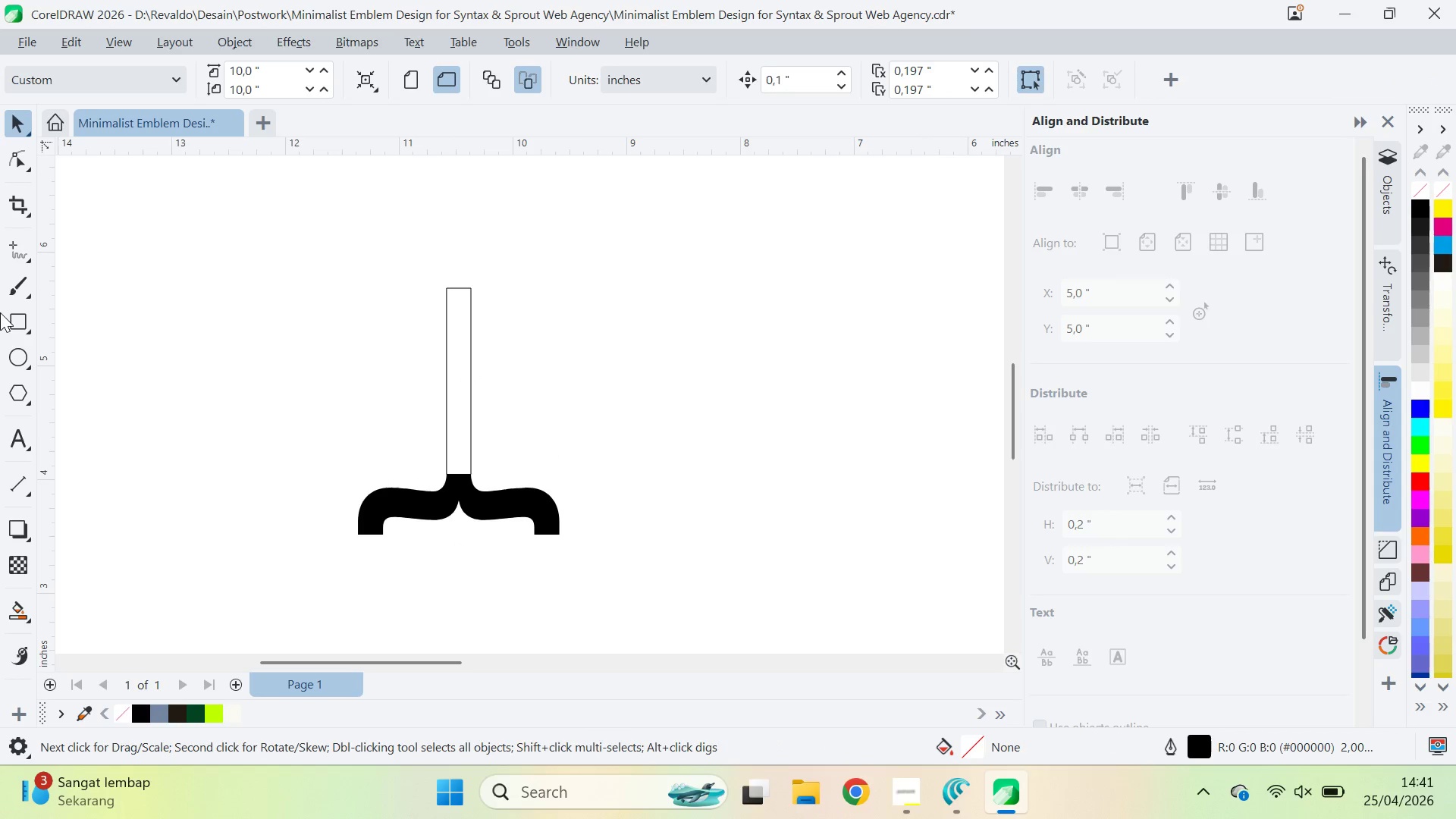 
left_click([11, 316])
 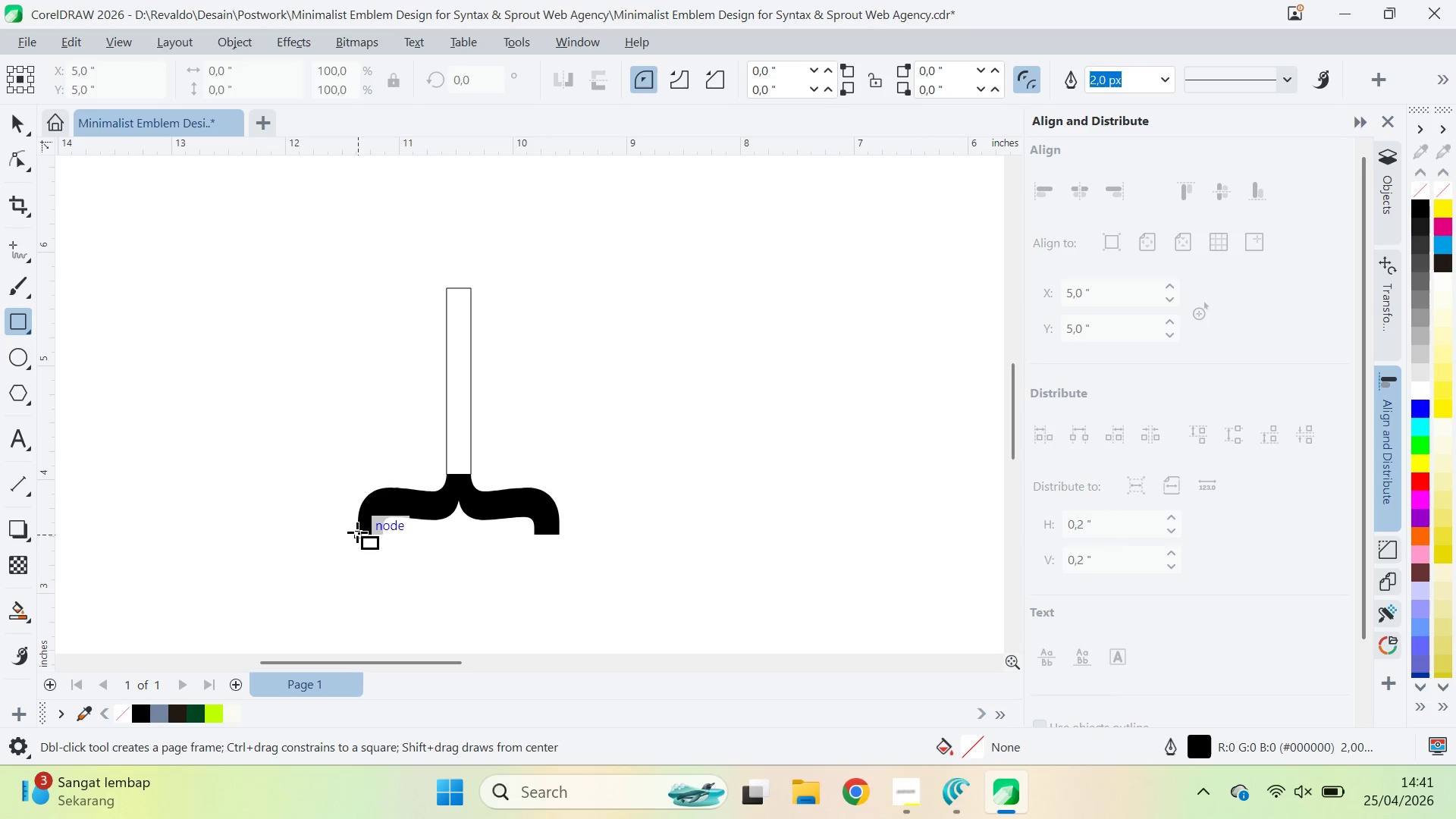 
left_click_drag(start_coordinate=[356, 535], to_coordinate=[566, 532])
 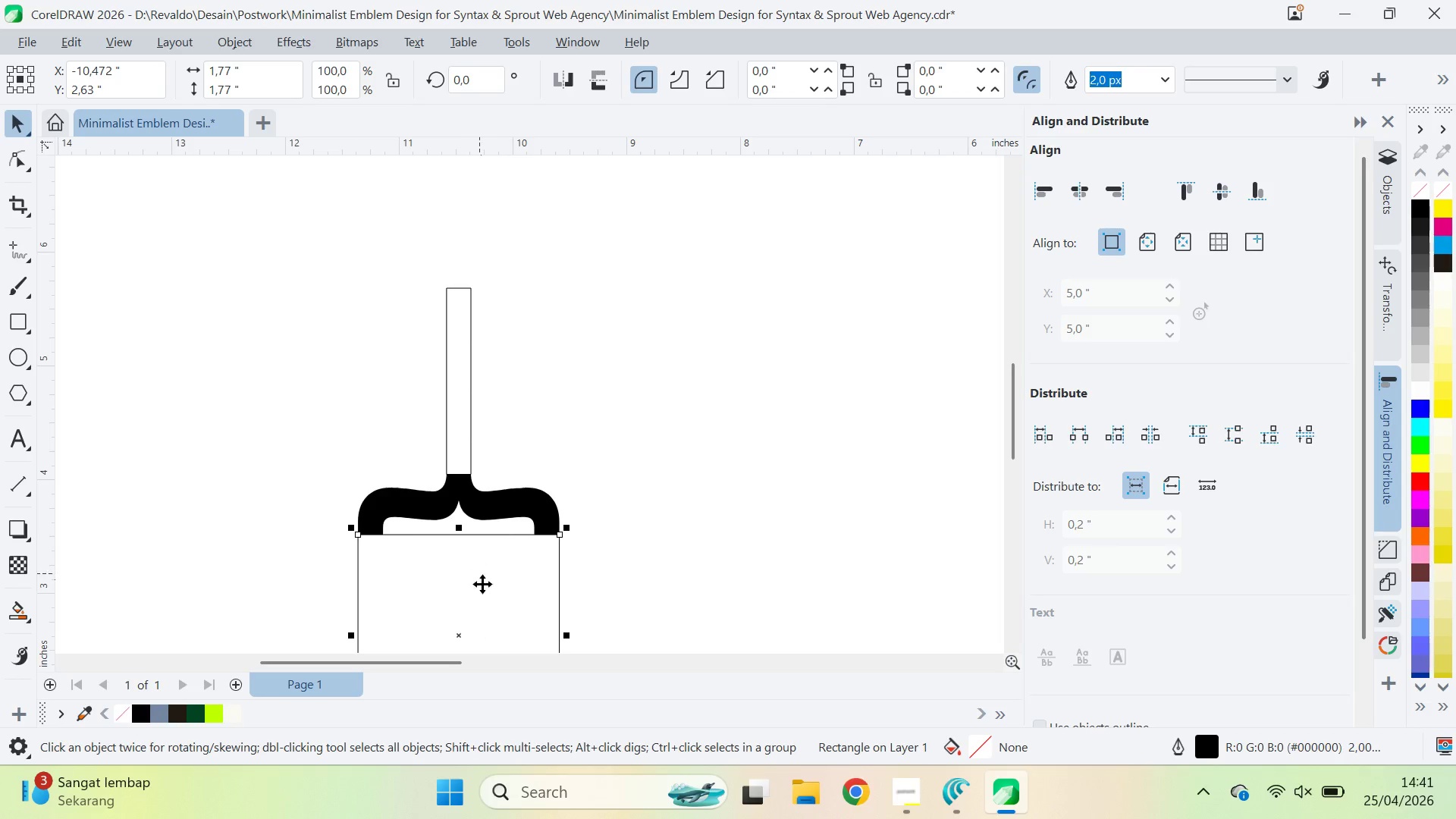 
hold_key(key=ControlLeft, duration=1.0)
 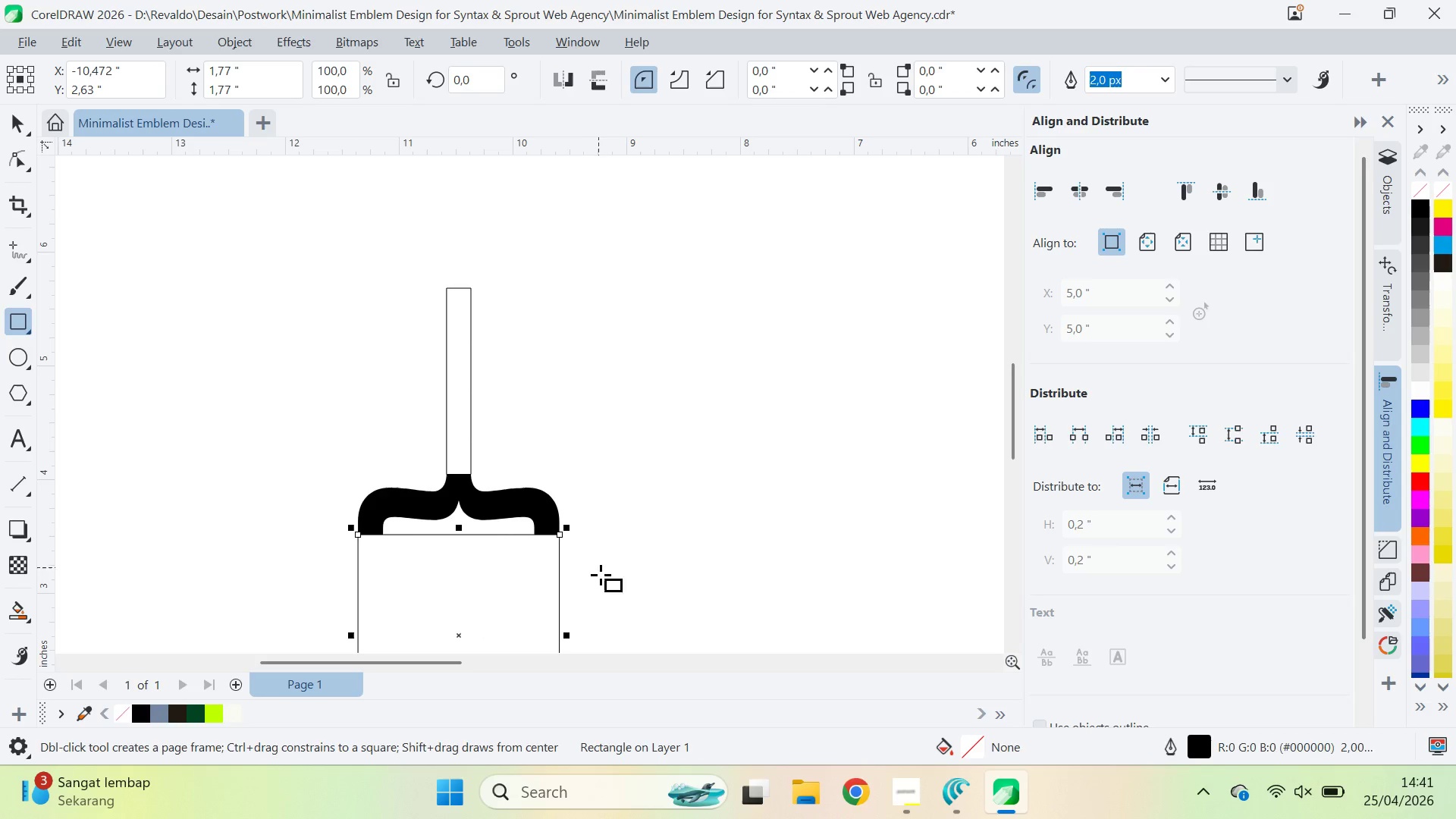 
key(V)
 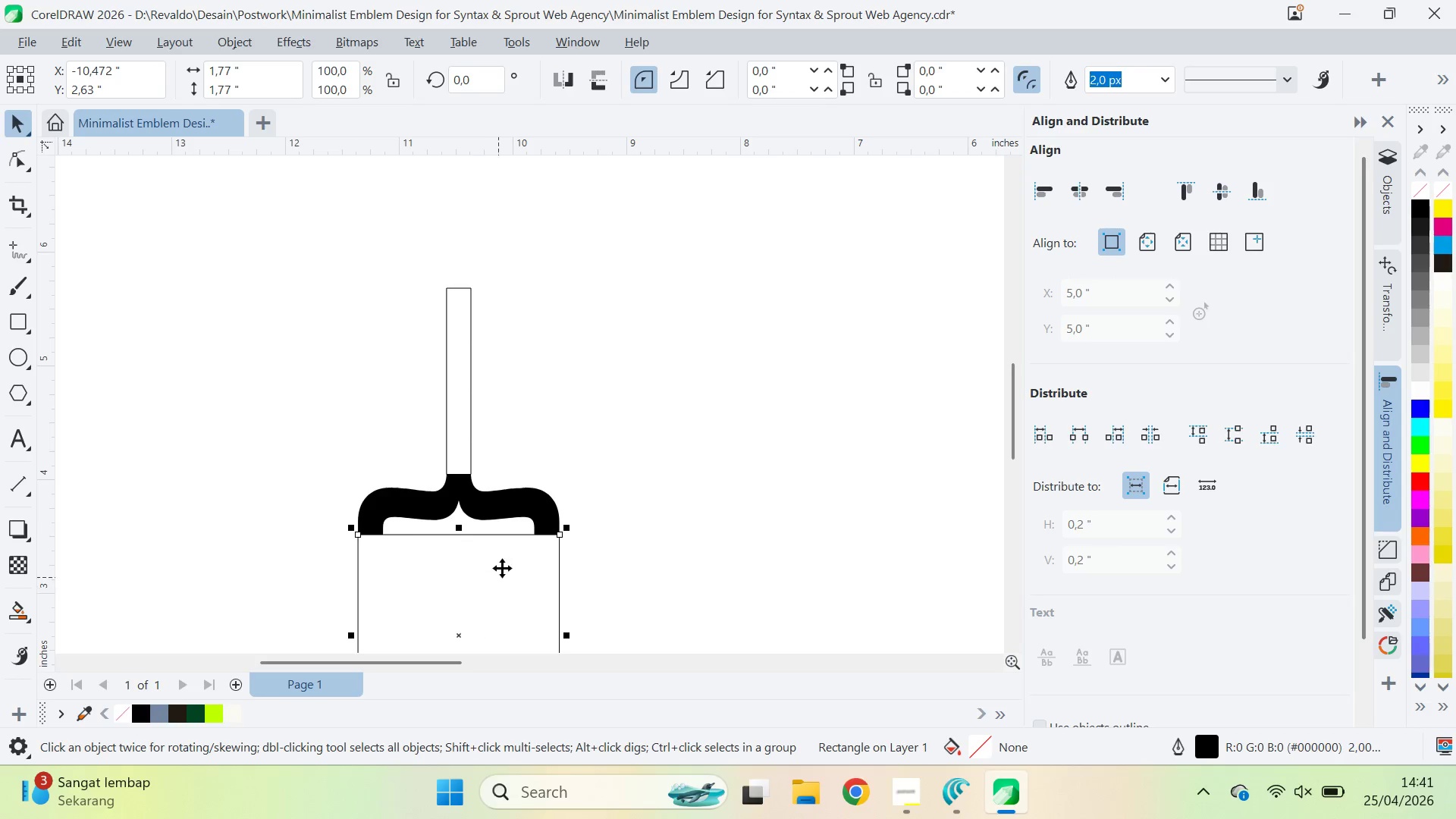 
hold_key(key=ShiftLeft, duration=0.42)
left_click([469, 431])
 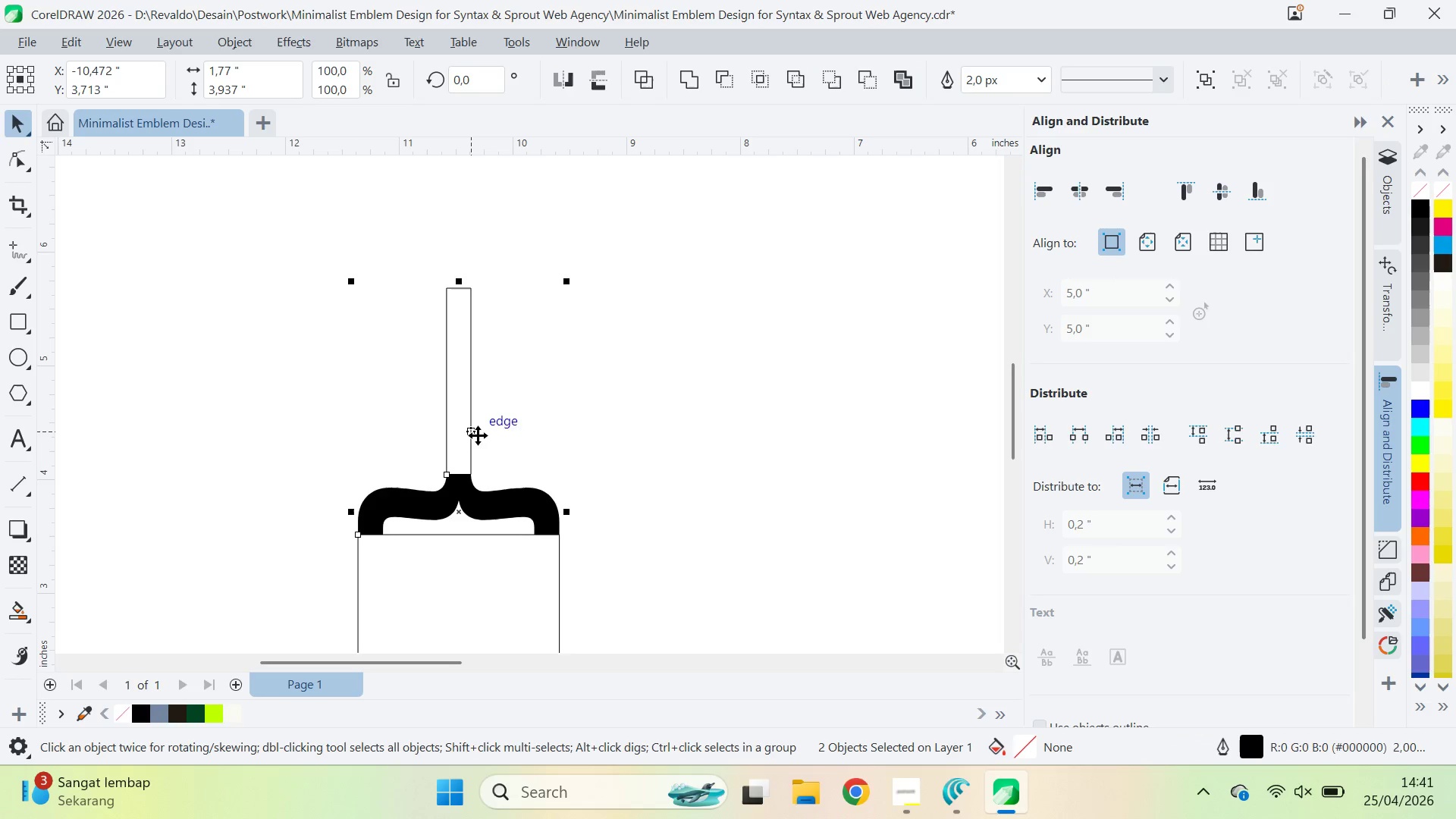 
type(ce)
 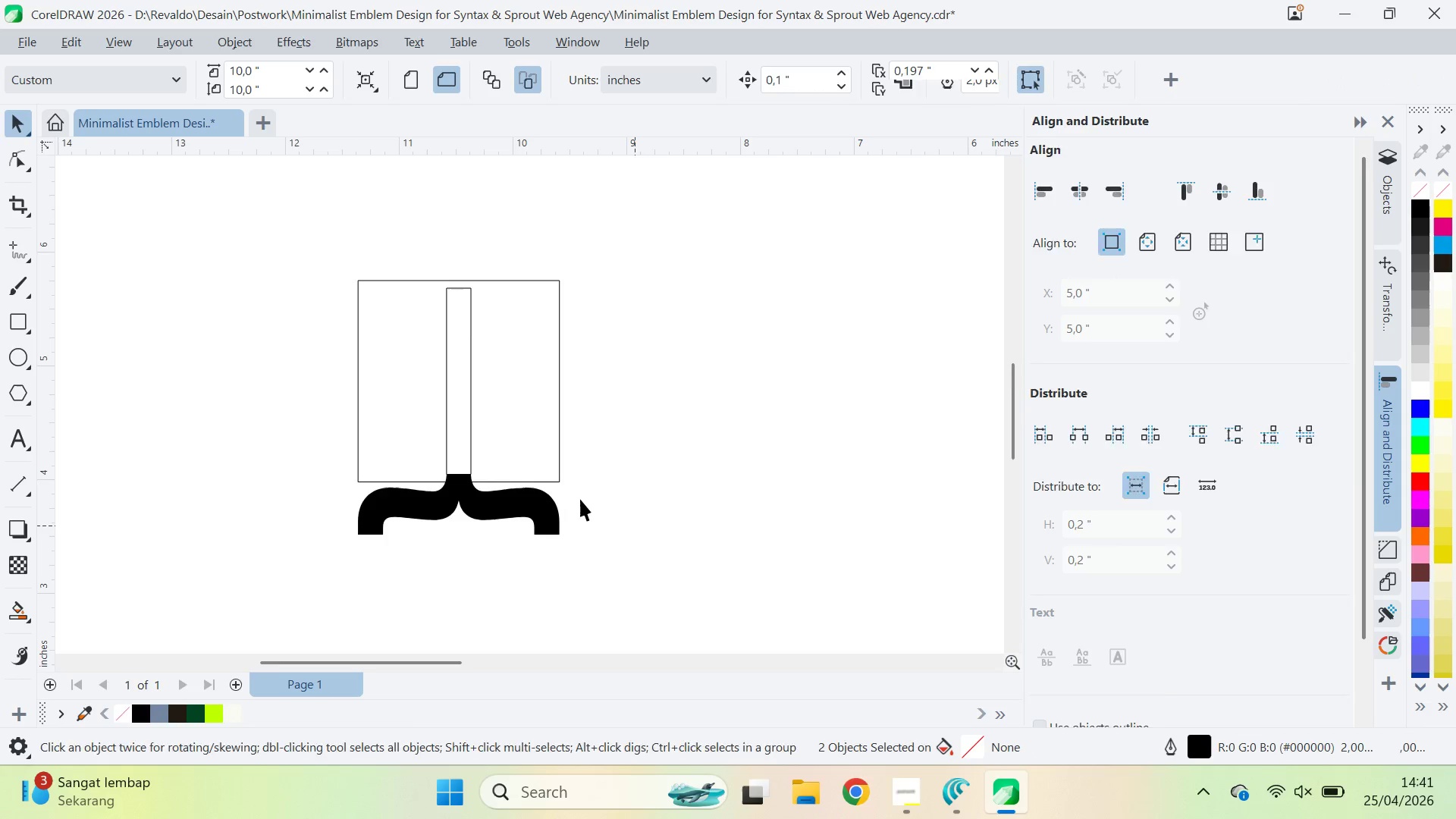 
double_click([521, 447])
 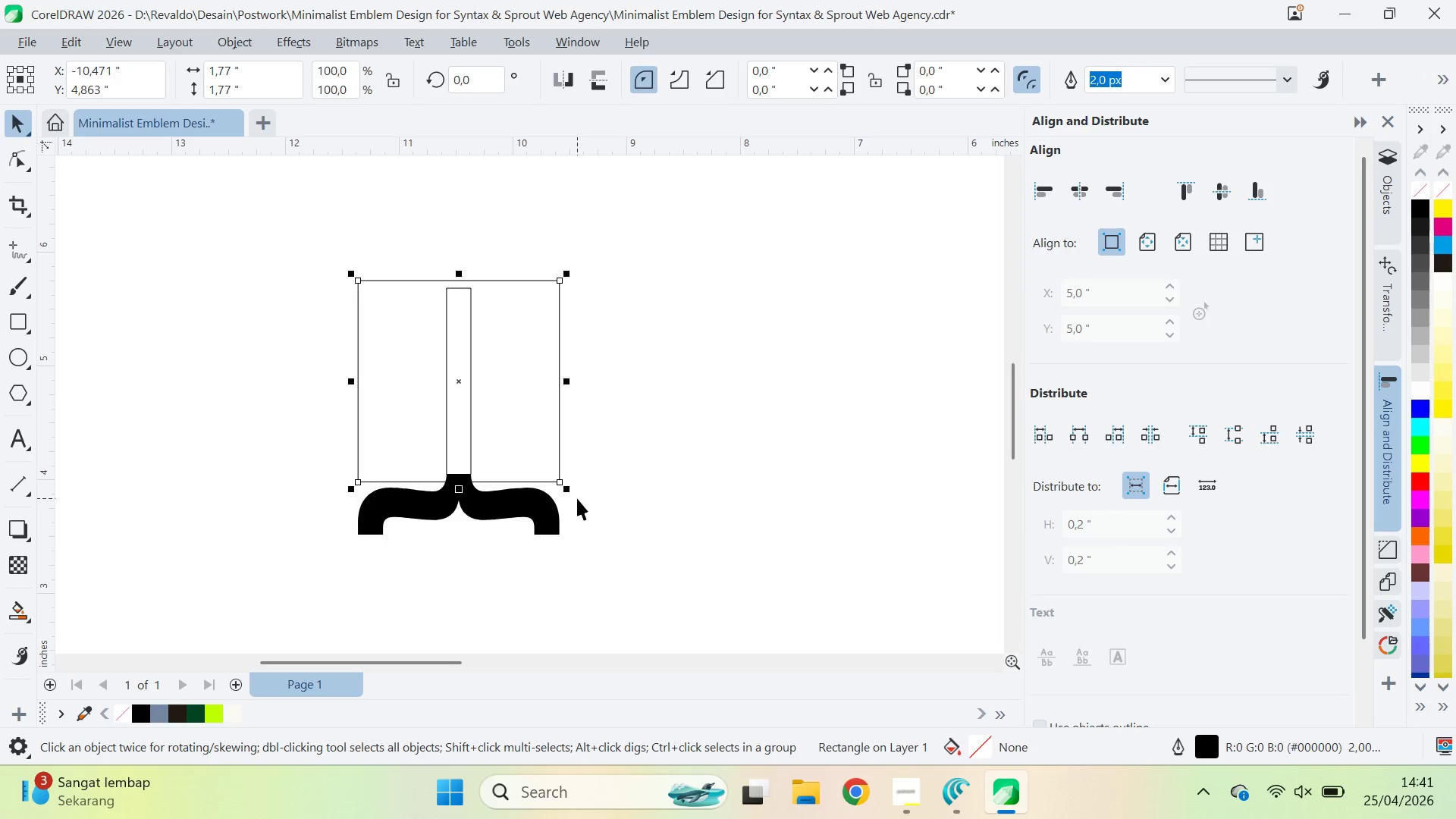 
left_click_drag(start_coordinate=[575, 494], to_coordinate=[610, 554])
 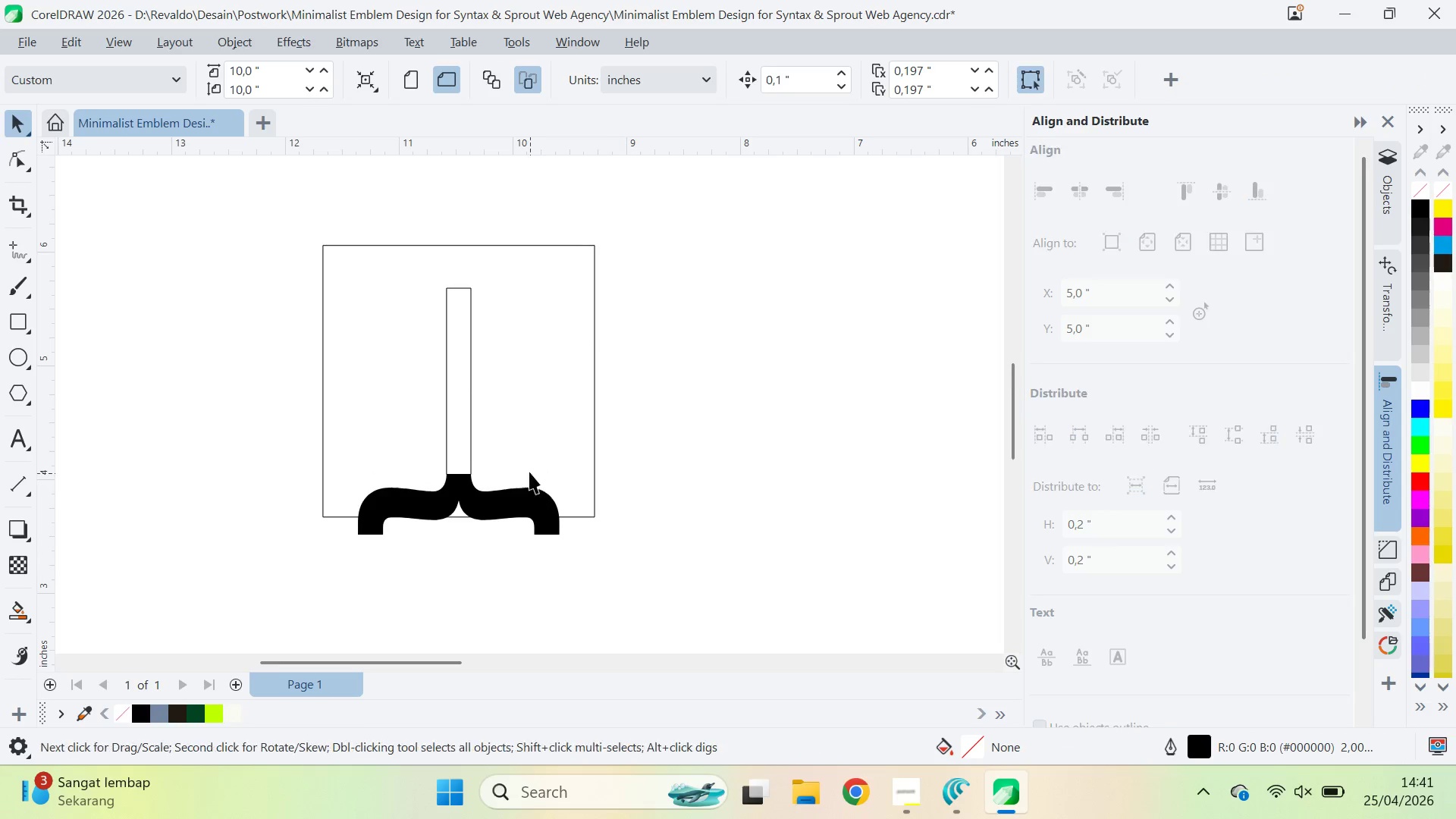 
hold_key(key=ShiftLeft, duration=1.5)
 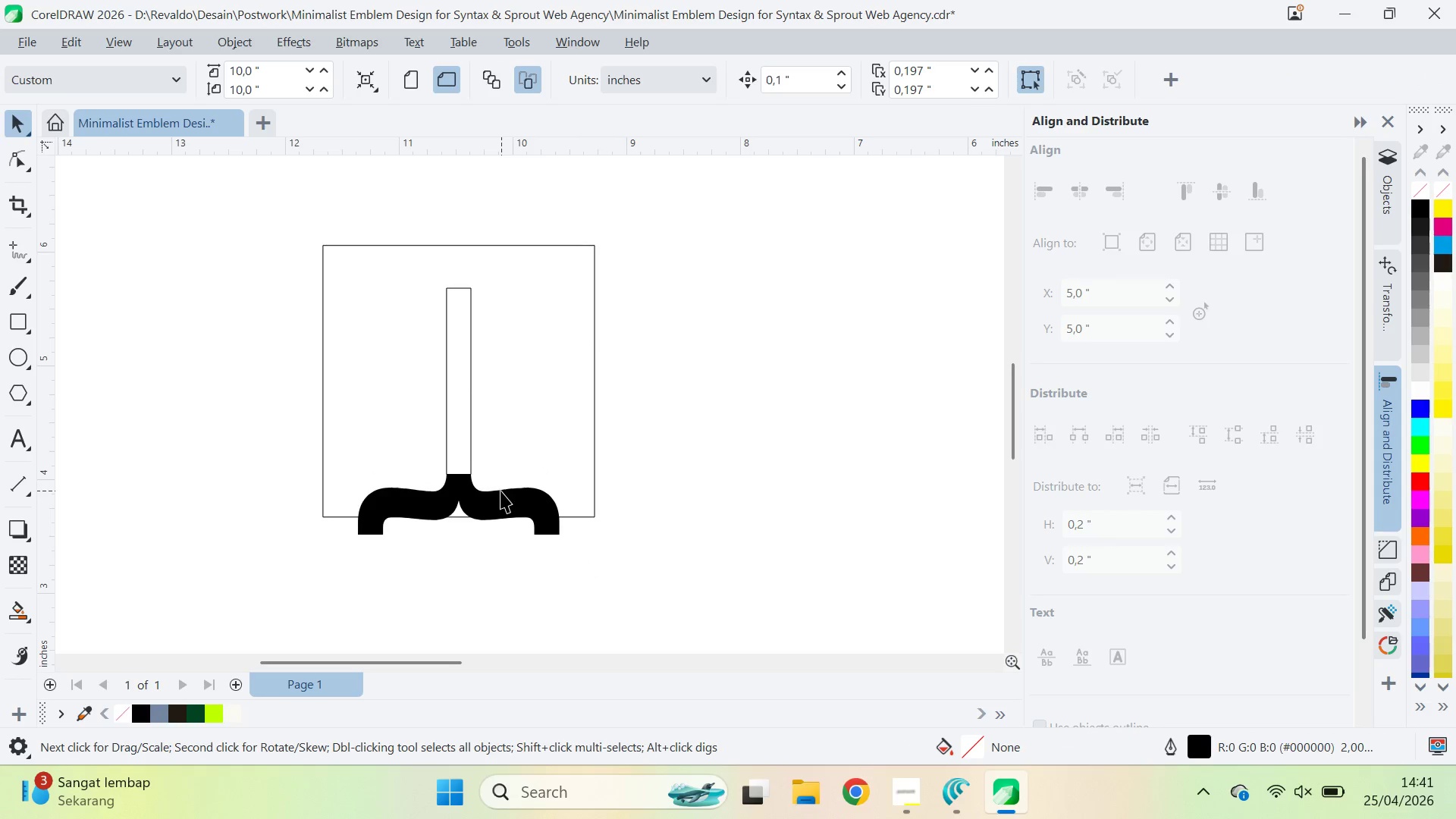 
left_click([500, 504])
 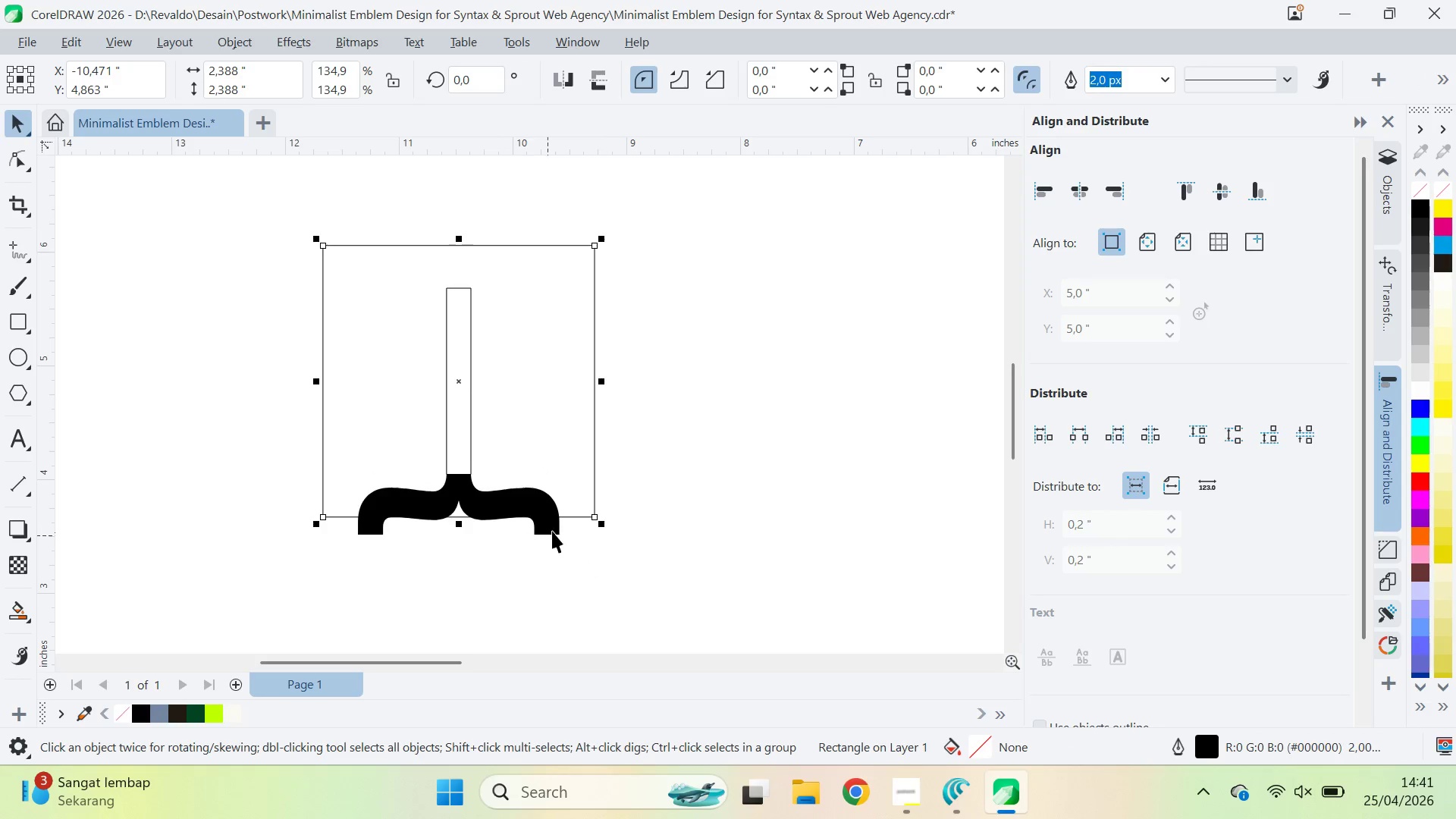 
left_click([554, 531])
 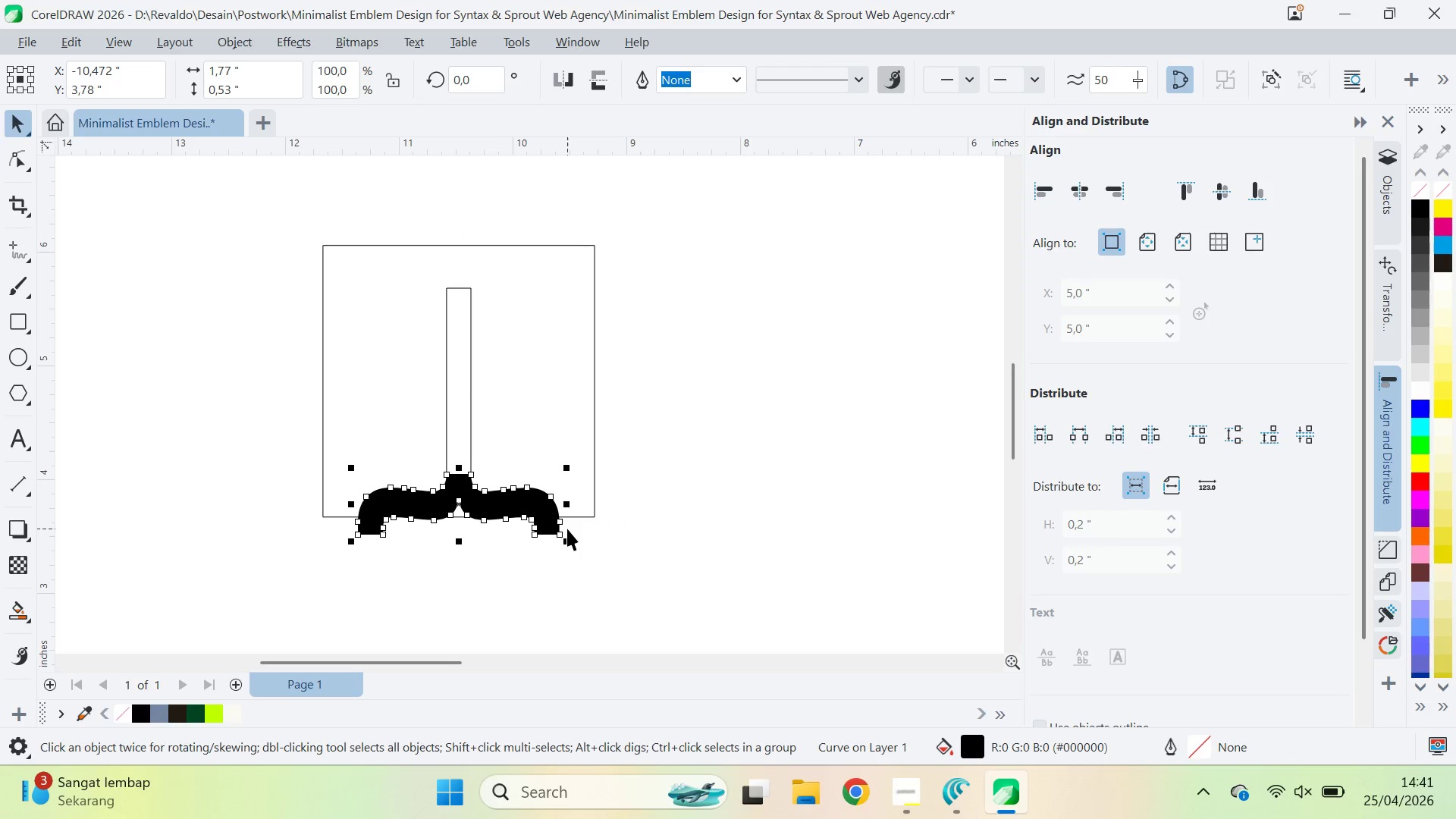 
key(Meta+Shift+MetaLeft)
 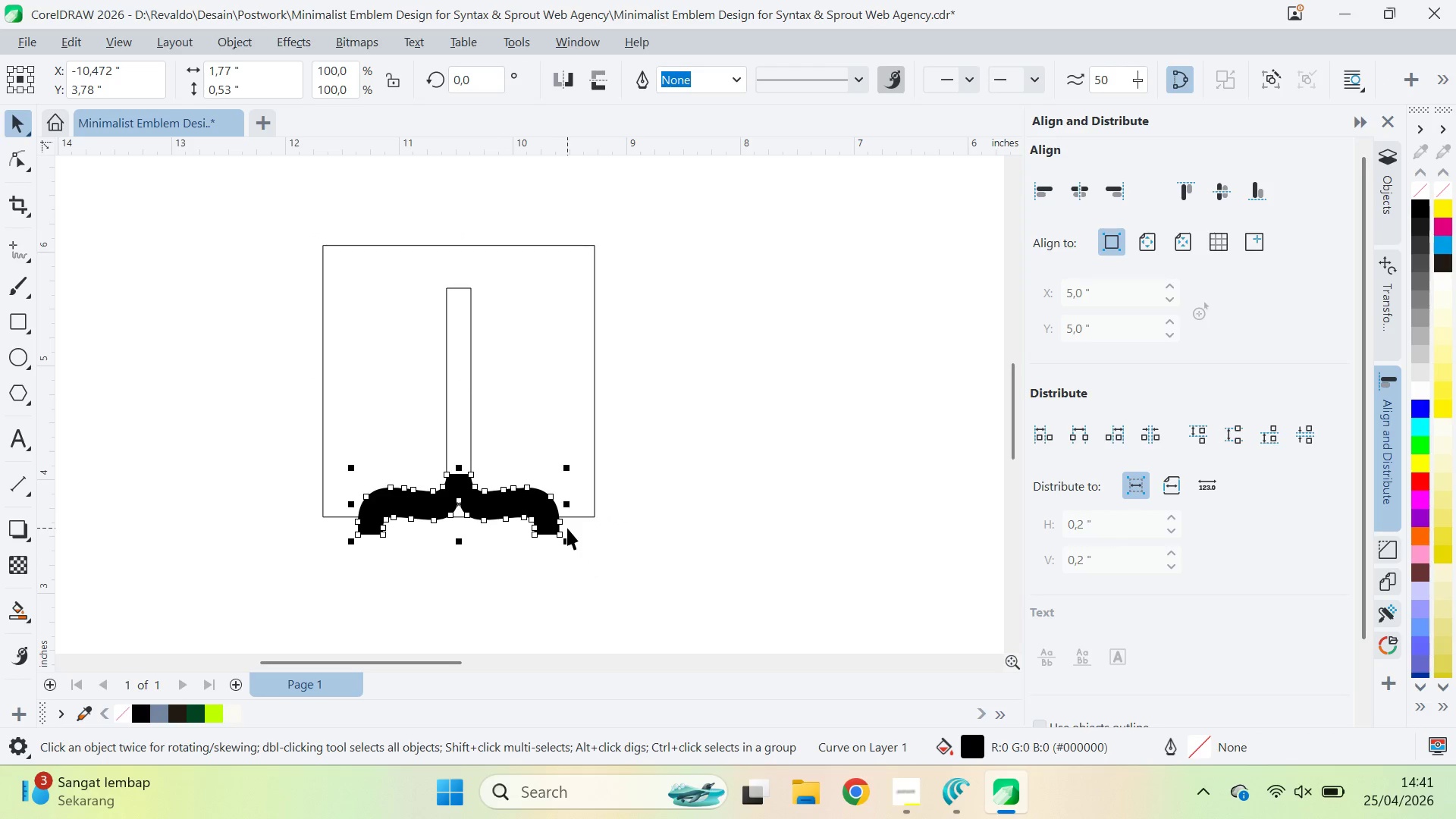 
key(Shift+PageUp)
 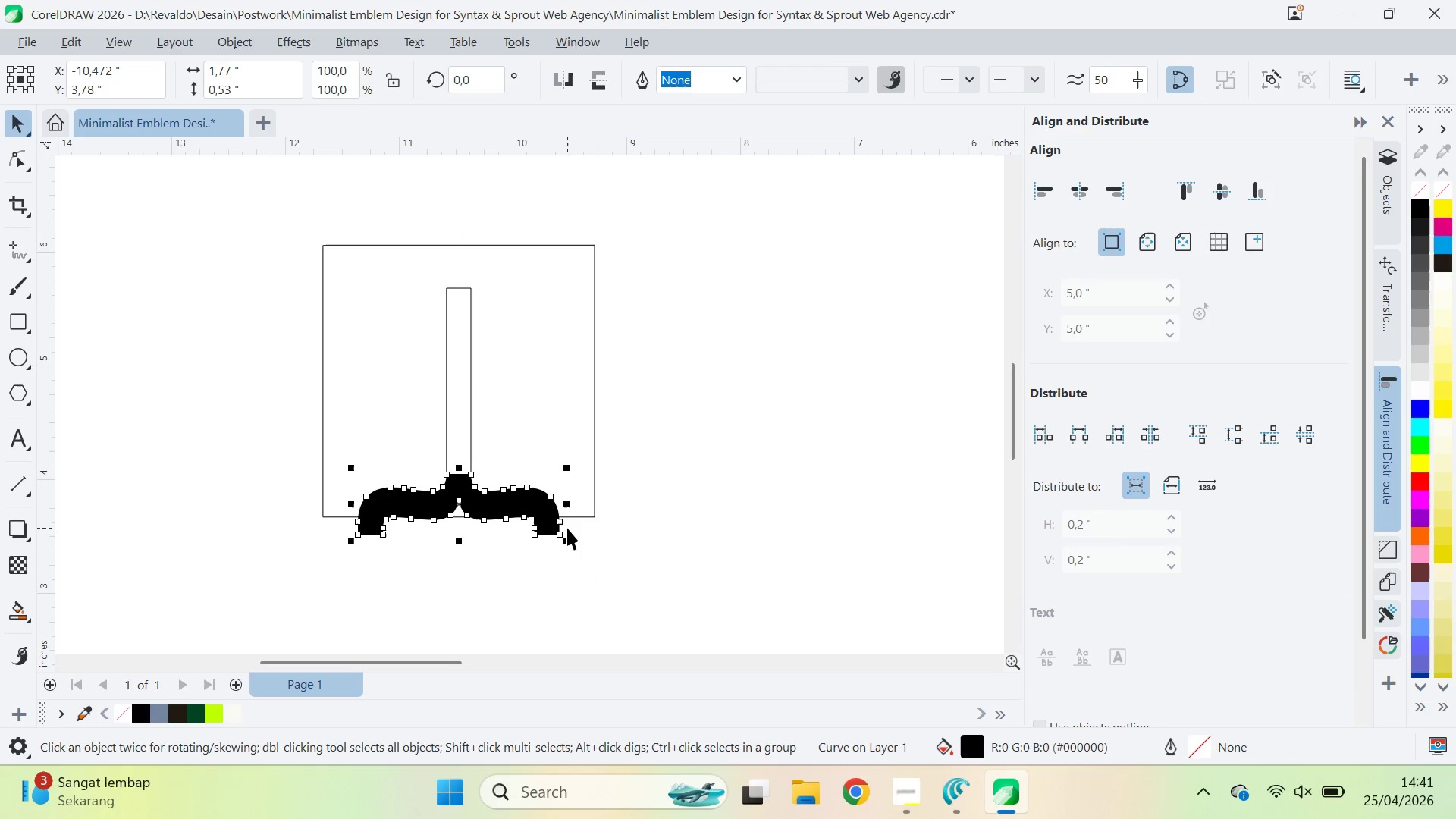 
key(Shift+PageUp)
 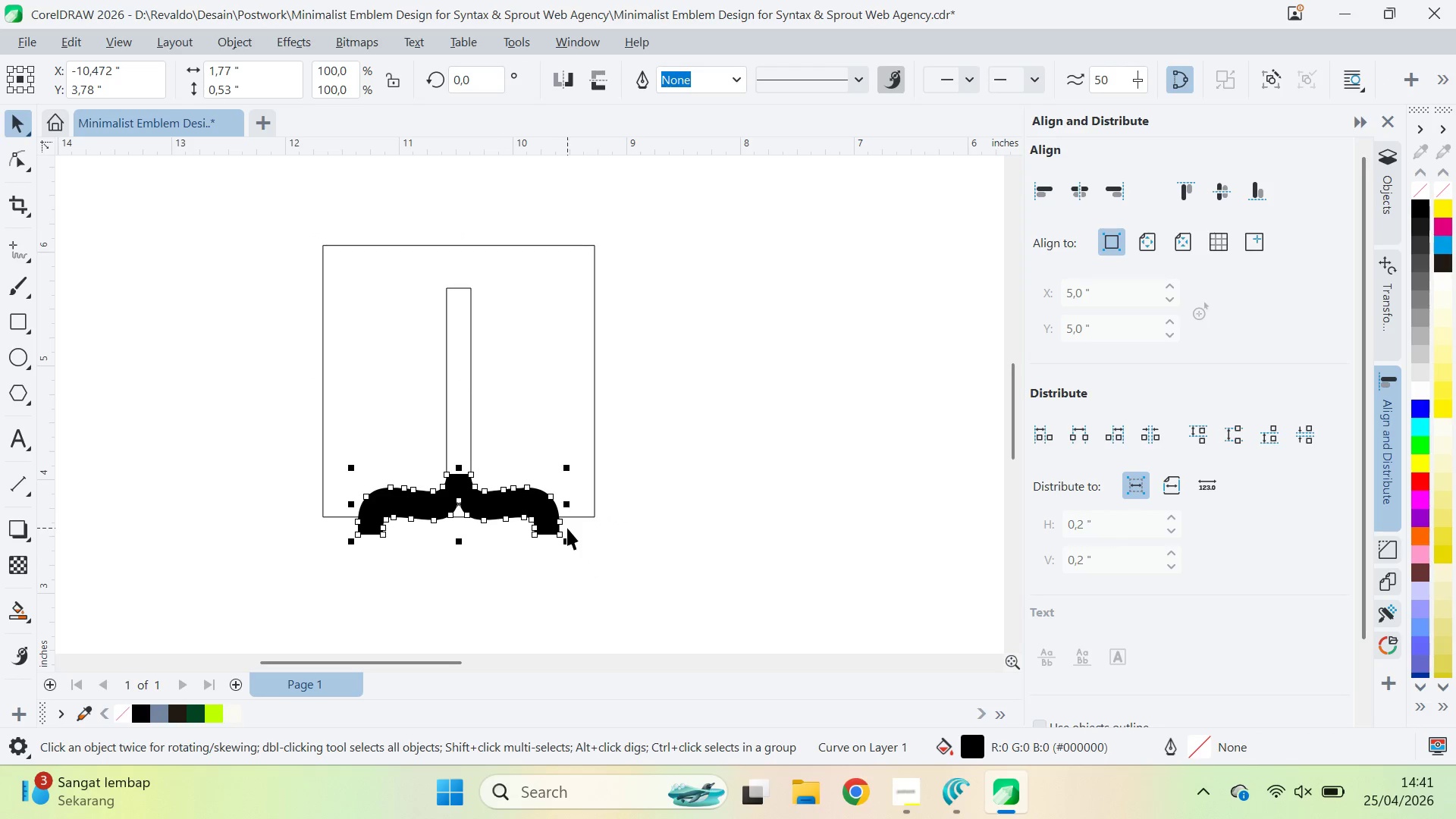 
key(Shift+PageUp)
 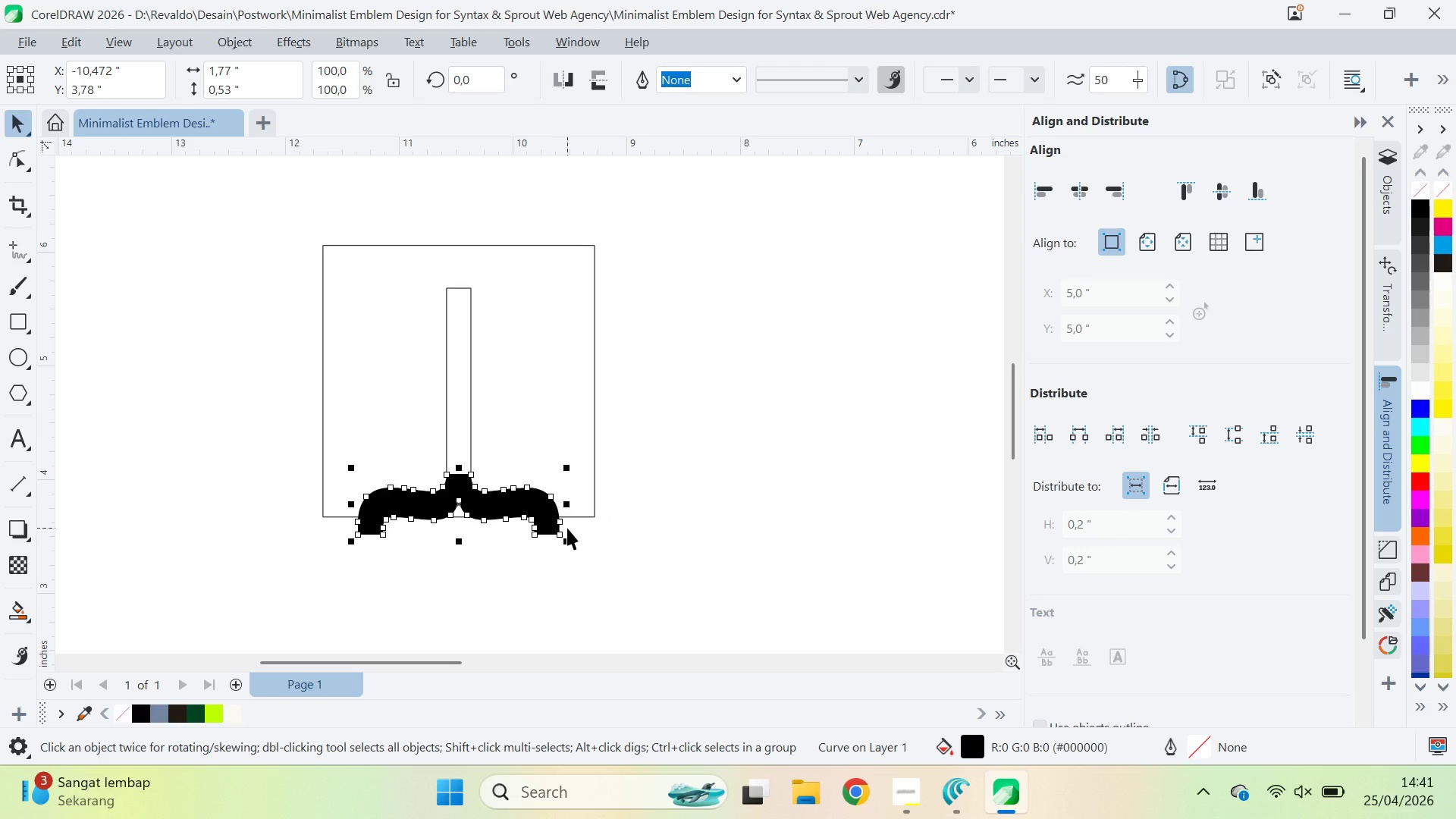 
left_click([567, 527])
 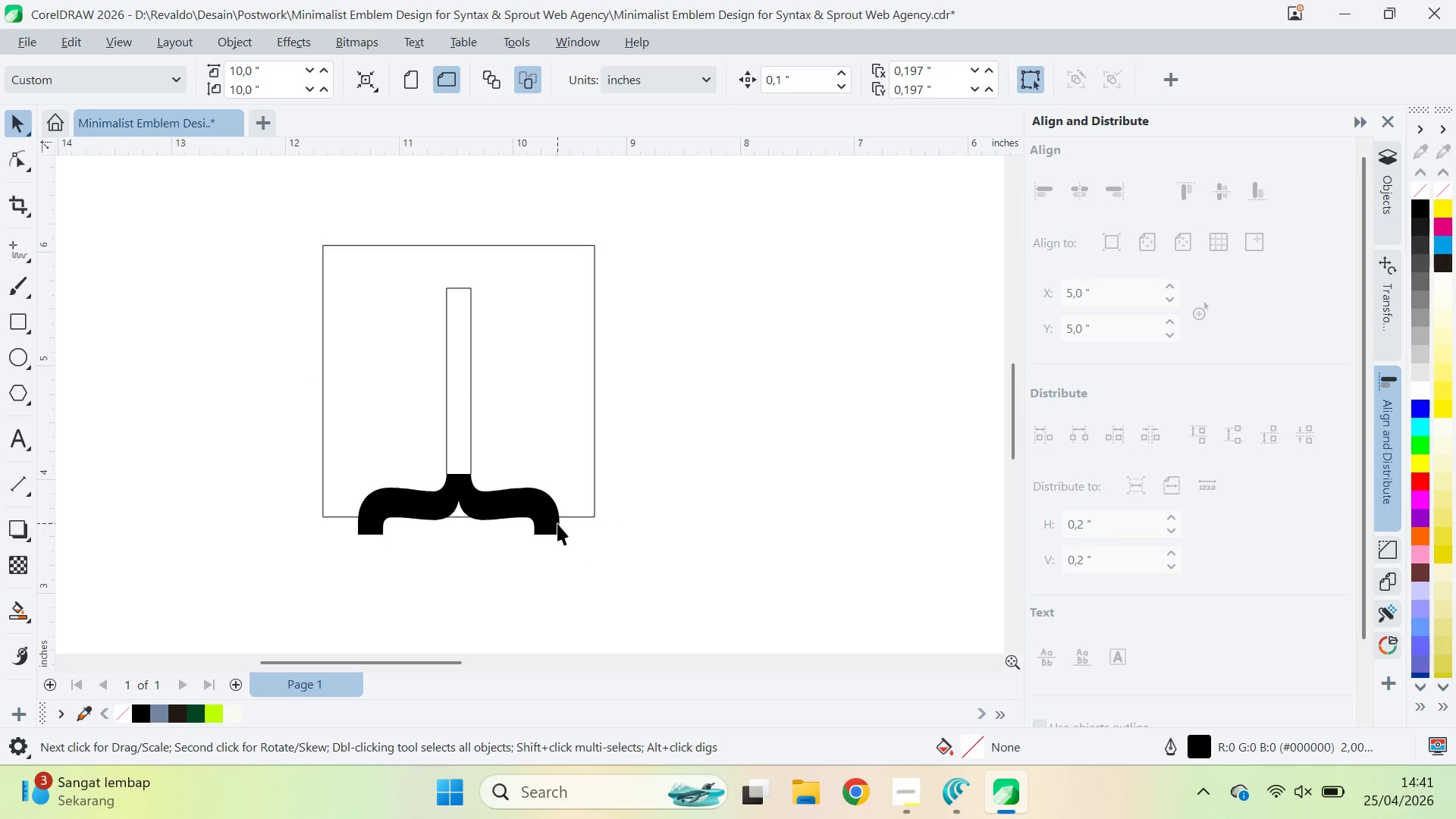 
left_click([544, 516])
 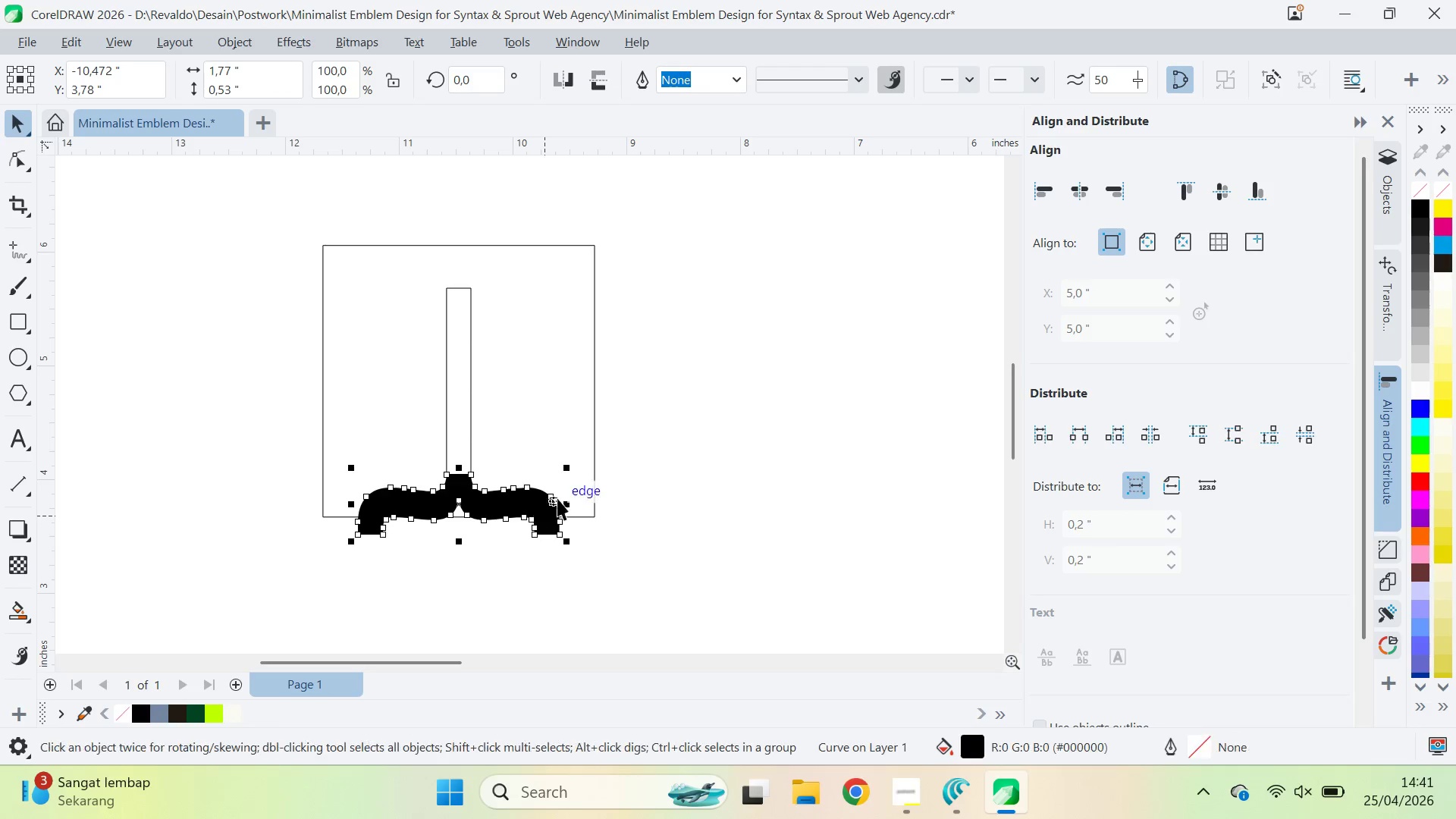 
key(Shift+ShiftLeft)
 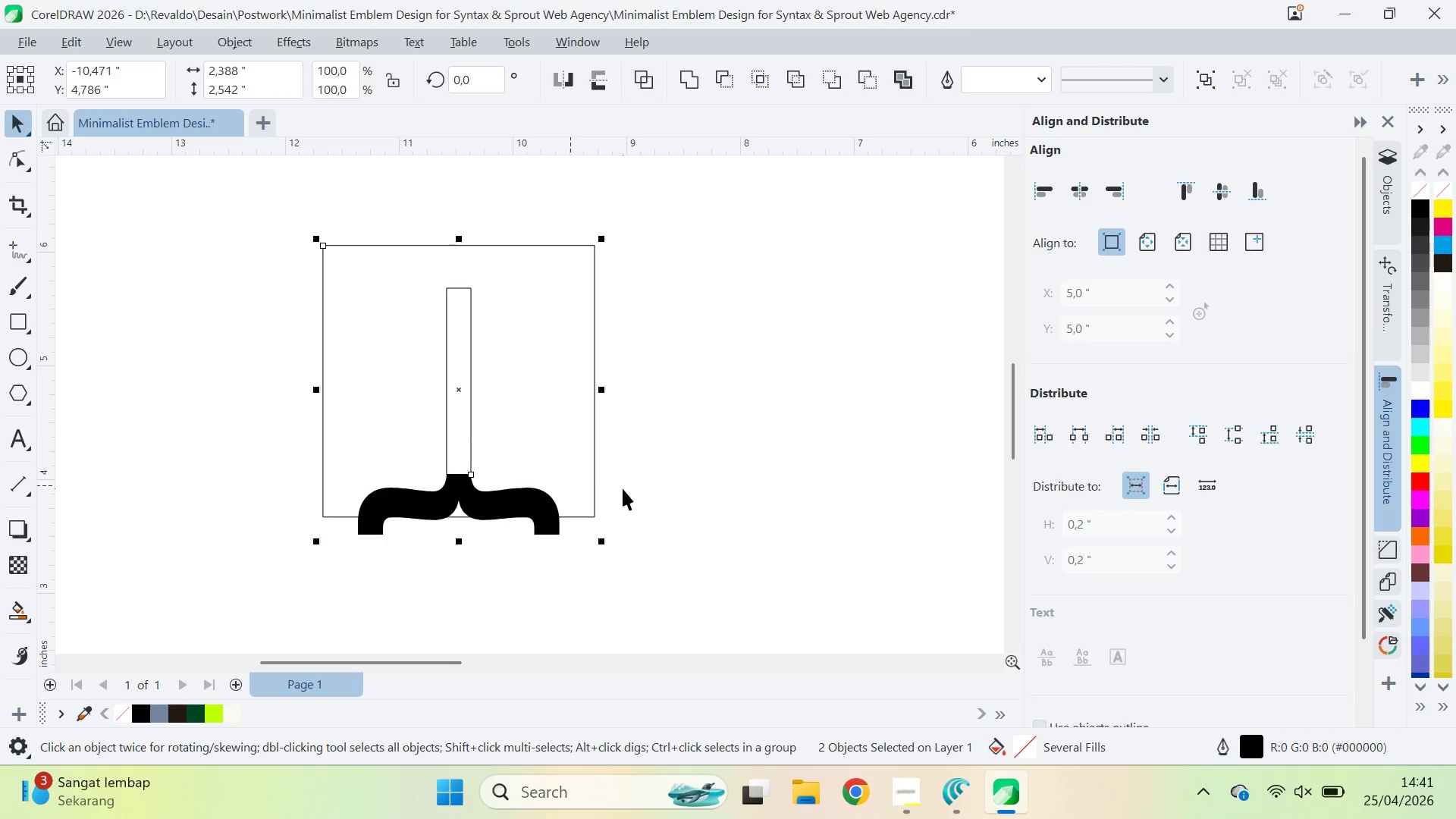 
key(B)
 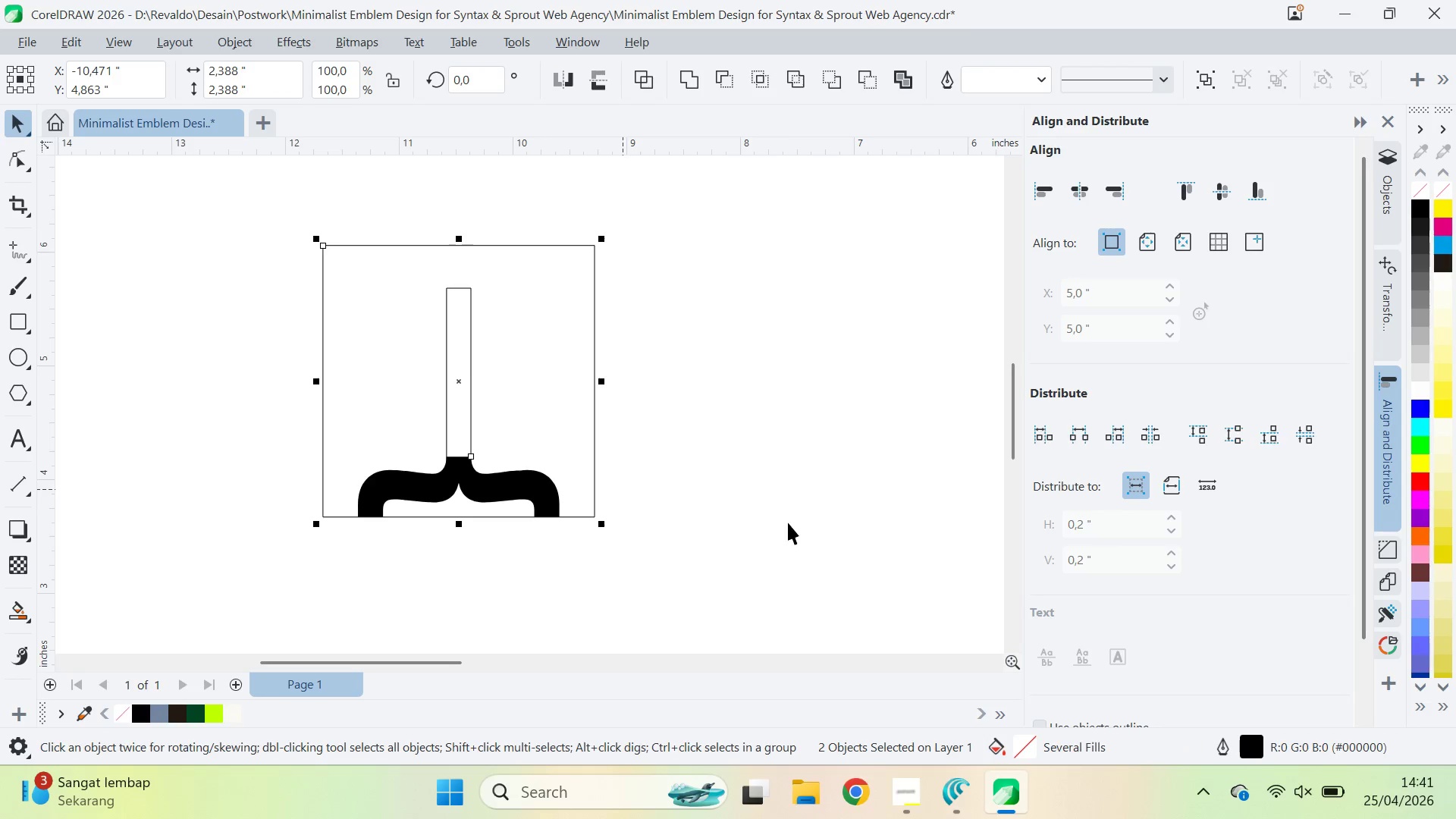 
left_click_drag(start_coordinate=[788, 522], to_coordinate=[784, 521])
 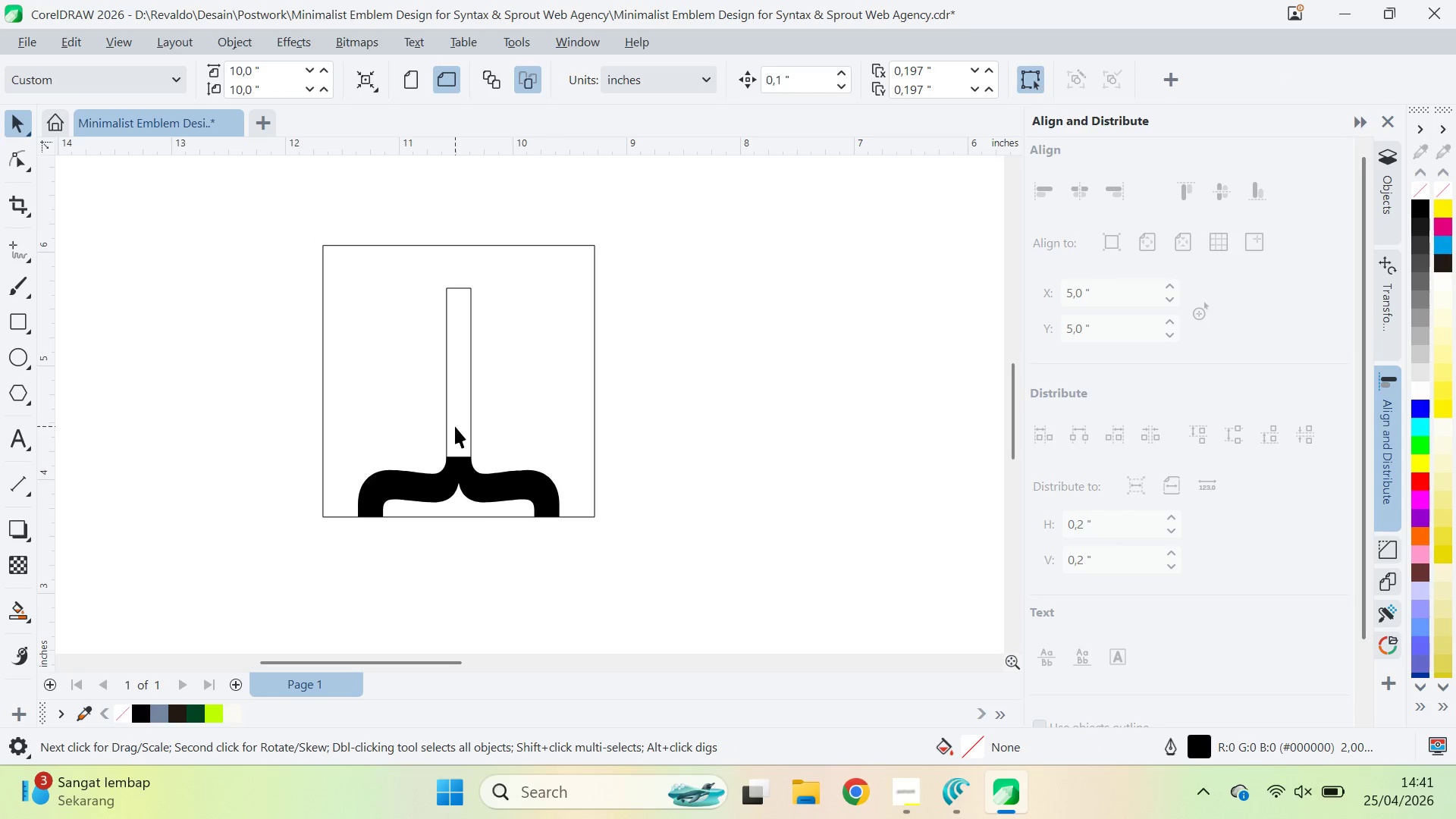 
left_click([475, 494])
 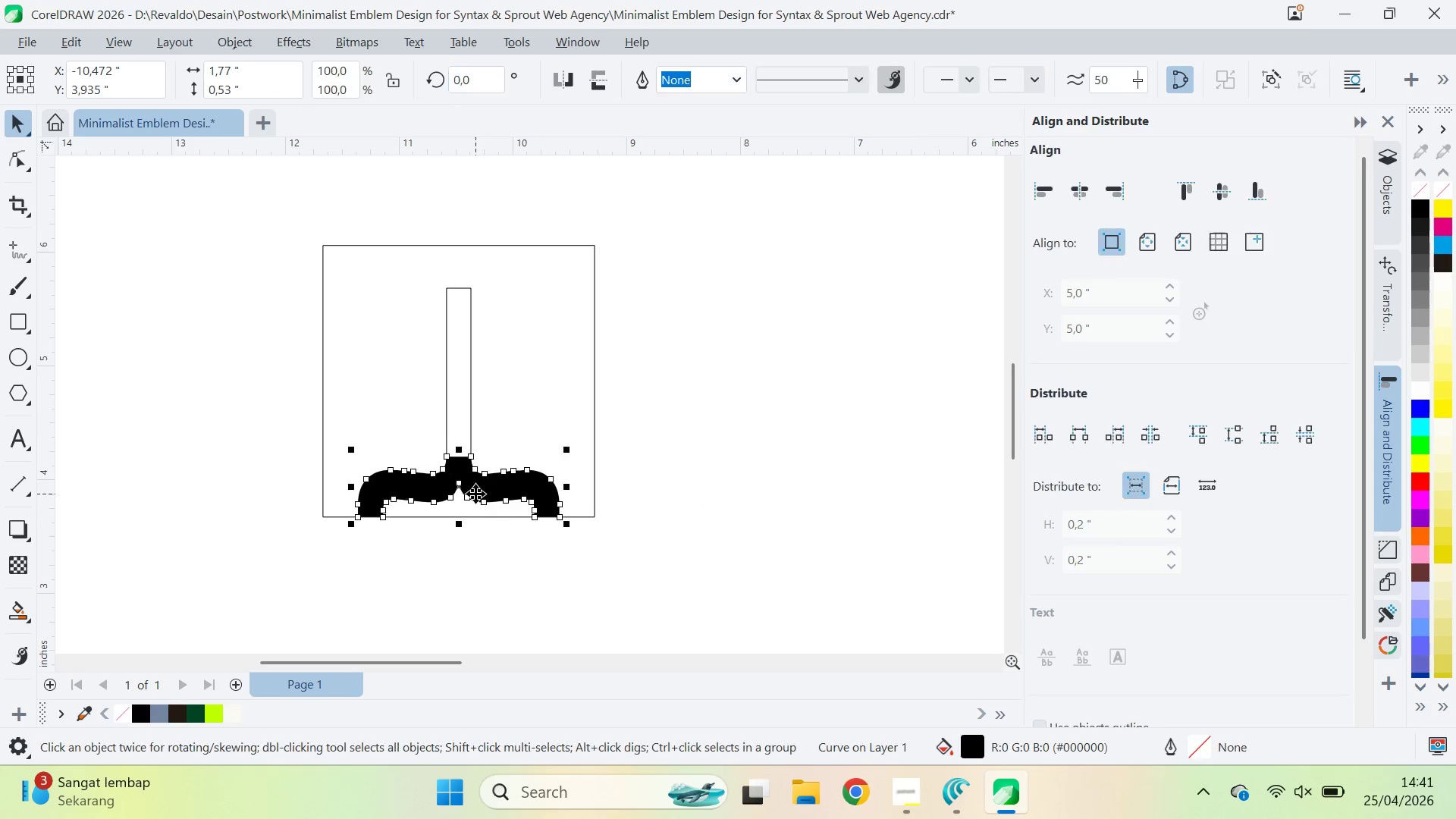 
hold_key(key=ControlLeft, duration=1.11)
left_click_drag(start_coordinate=[462, 522], to_coordinate=[462, 434])
 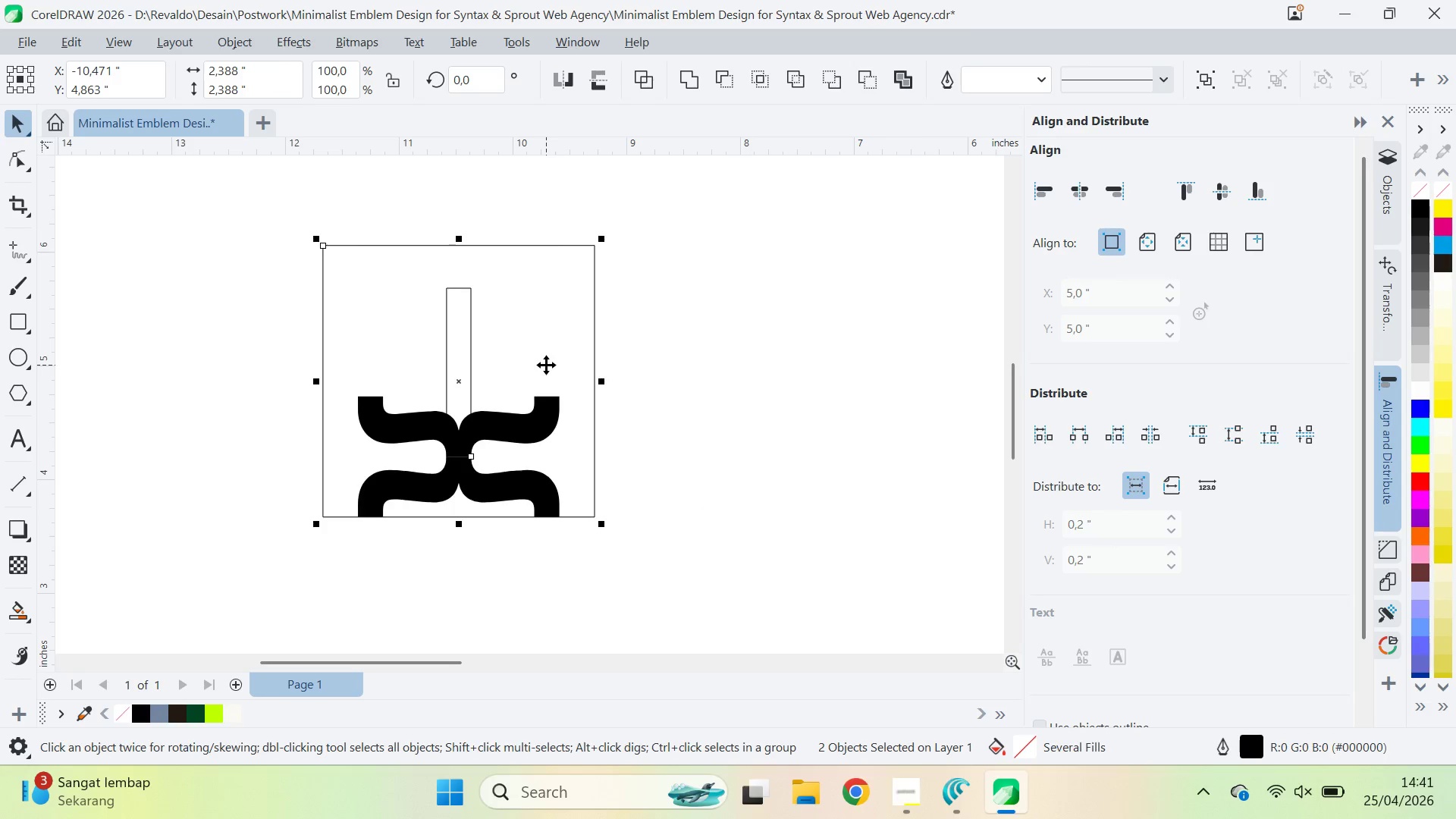 
left_click([462, 434])
 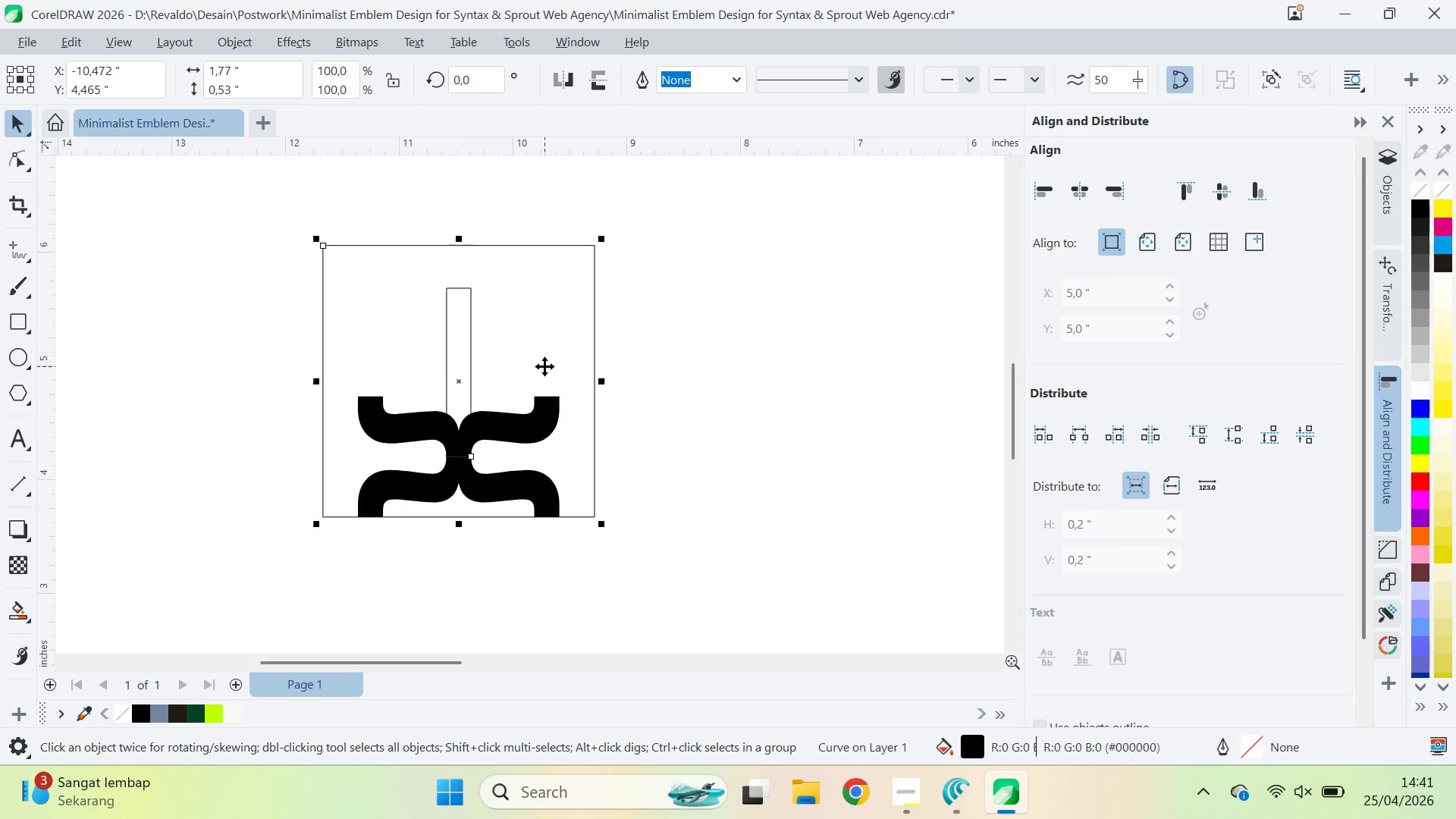 
right_click([462, 434])
 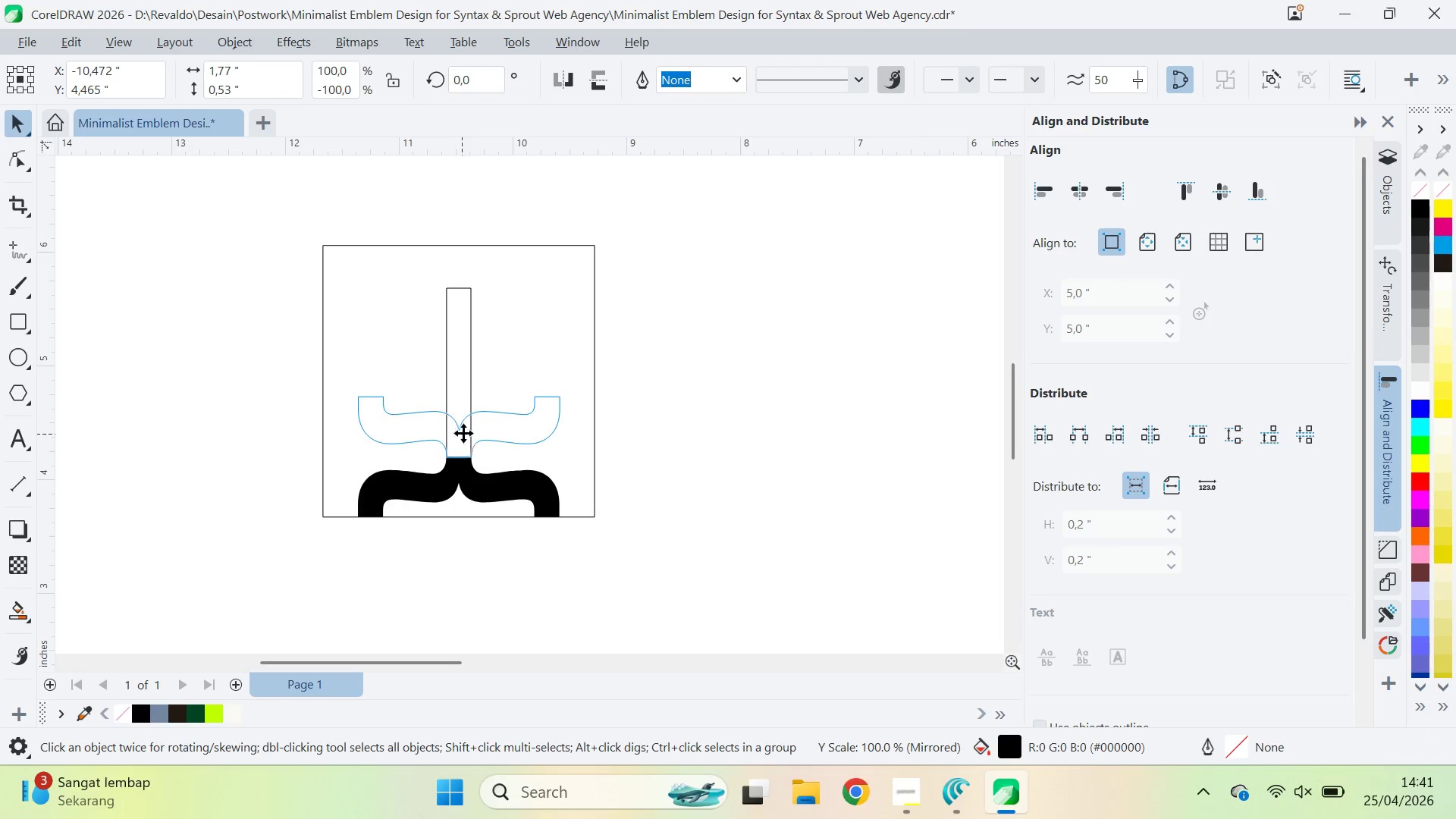 
key(Shift+ShiftLeft)
 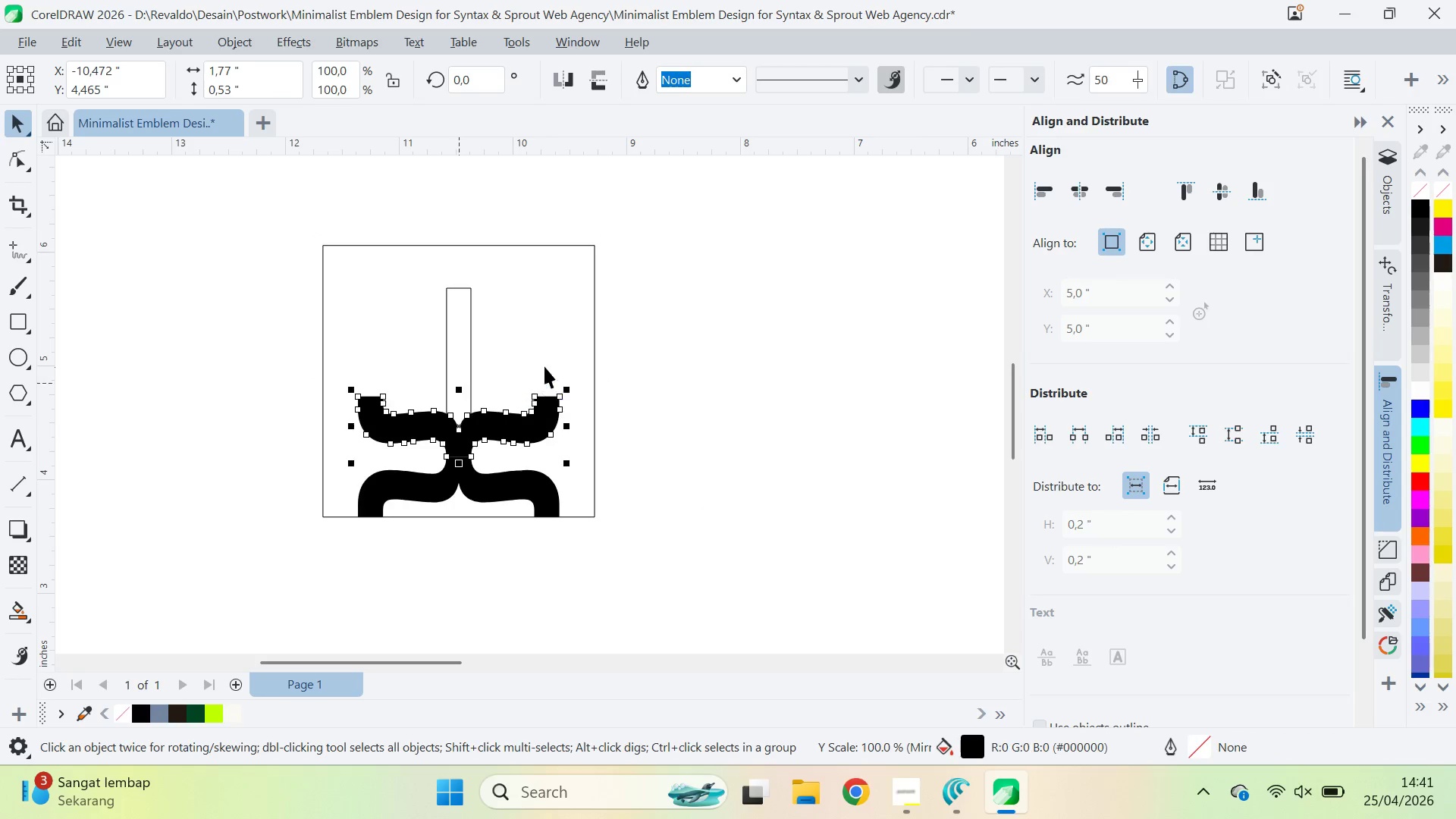 
left_click([544, 366])
 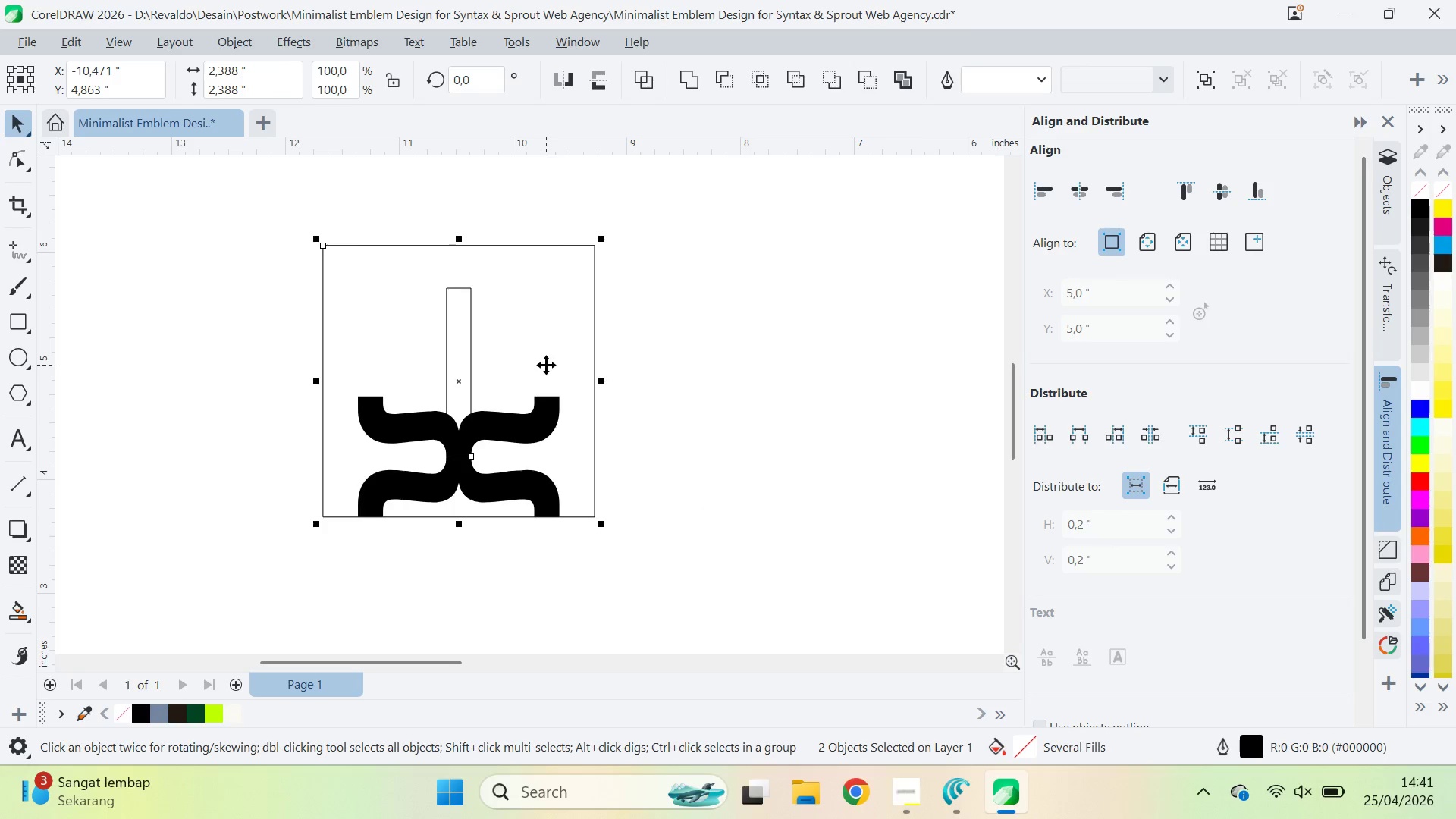 
key(T)
 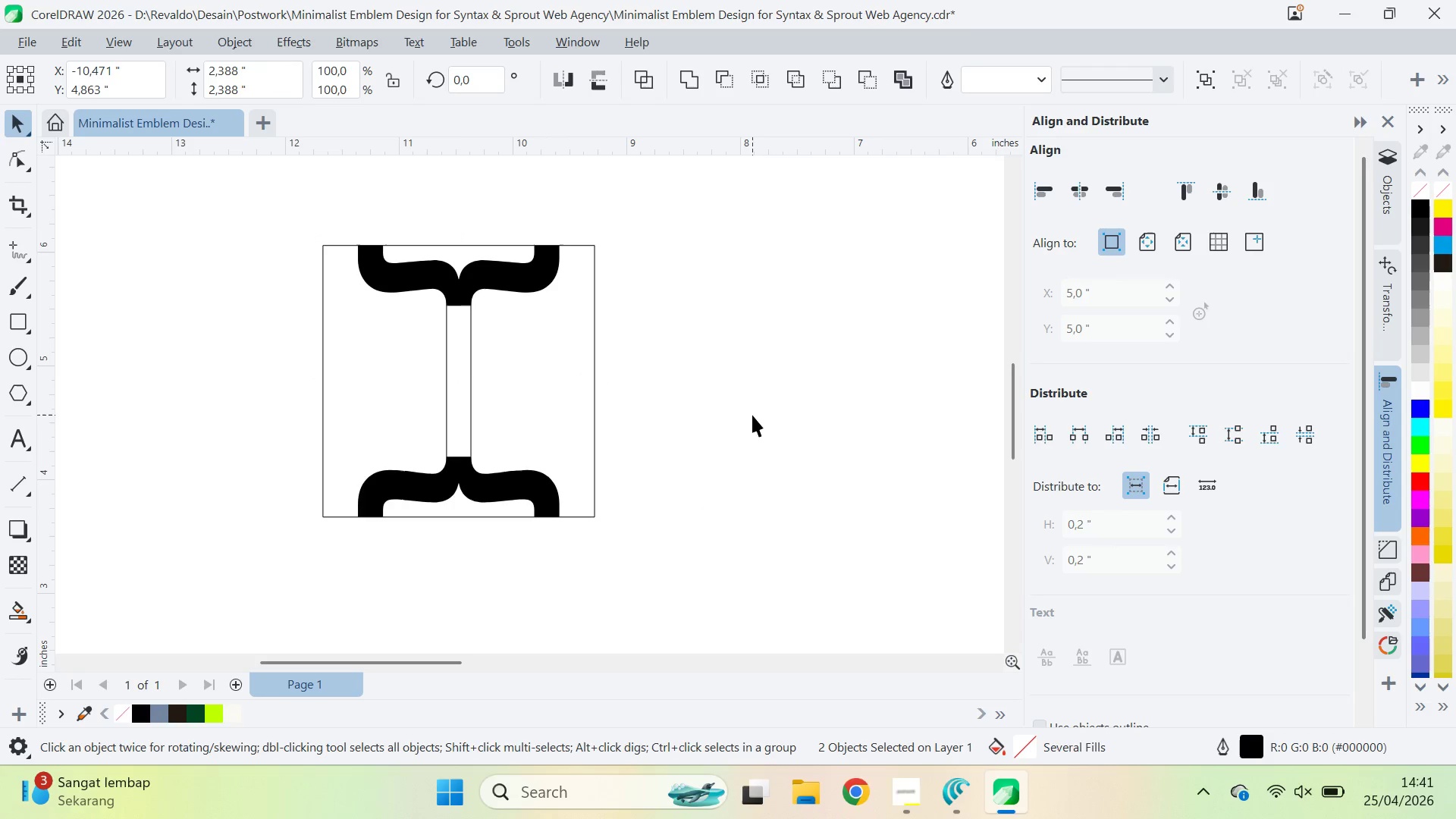 
left_click_drag(start_coordinate=[752, 415], to_coordinate=[739, 413])
 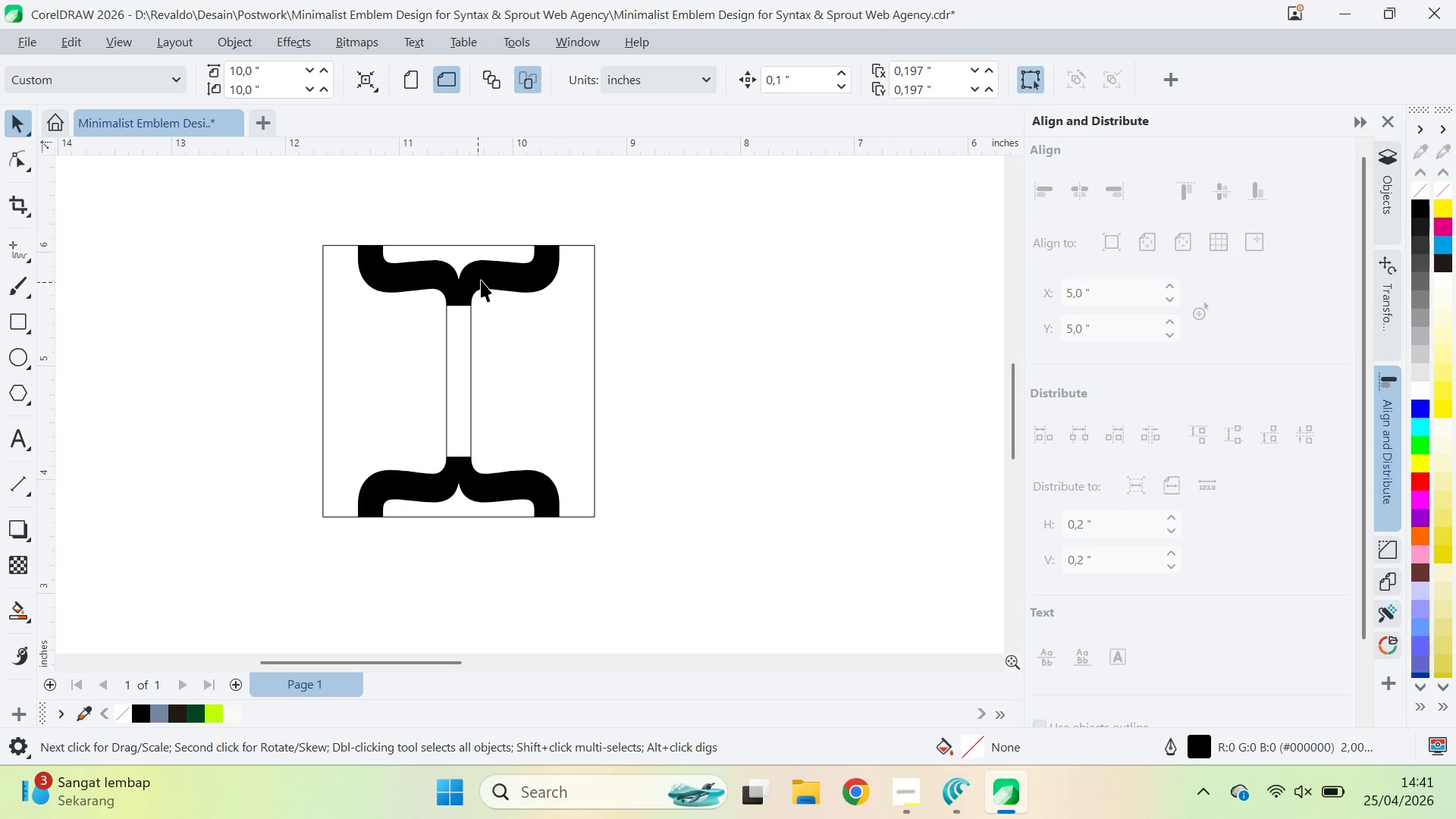 
double_click([482, 279])
 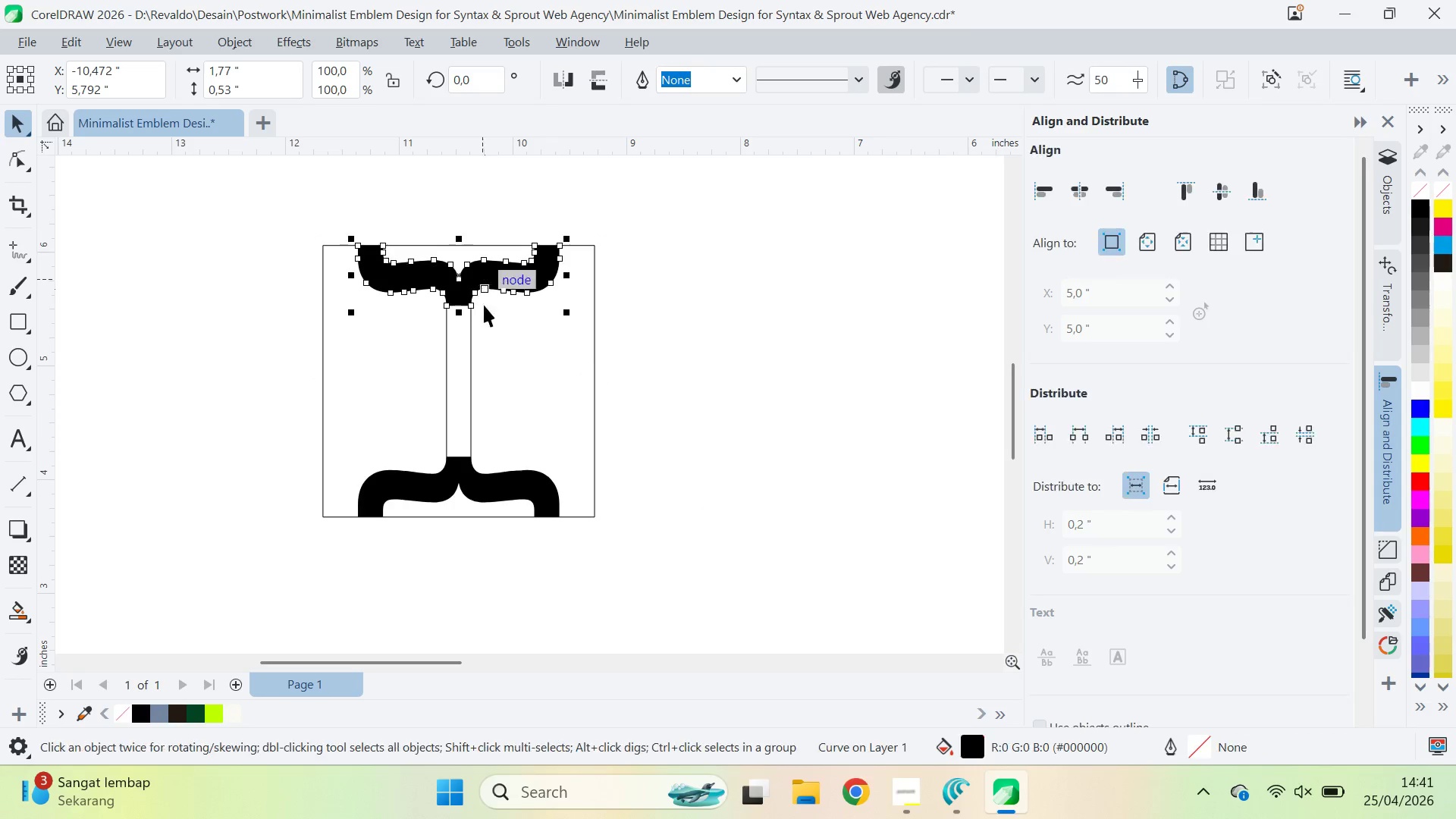 
hold_key(key=ShiftLeft, duration=0.56)
left_click([478, 482])
 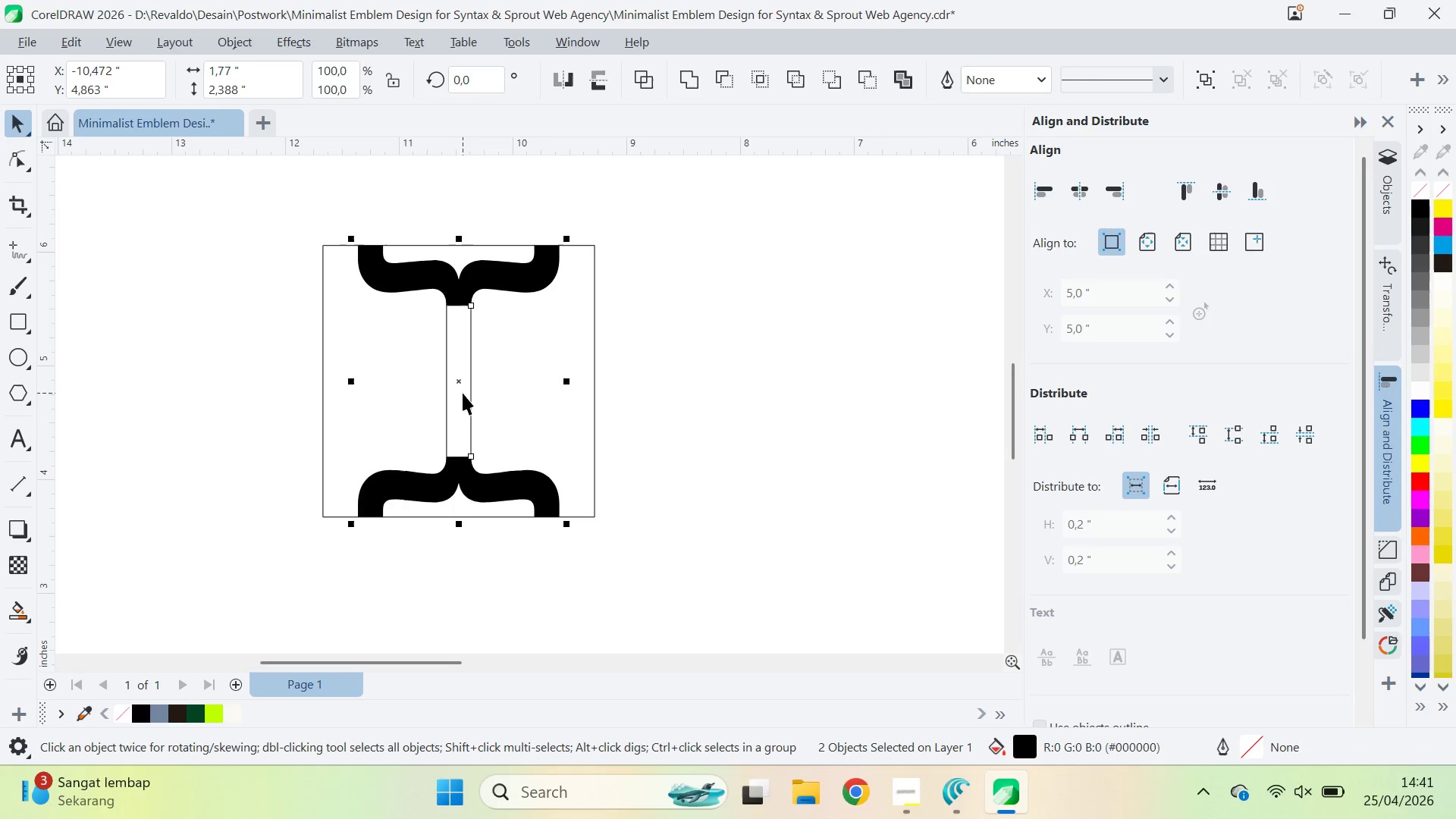 
left_click([460, 376])
 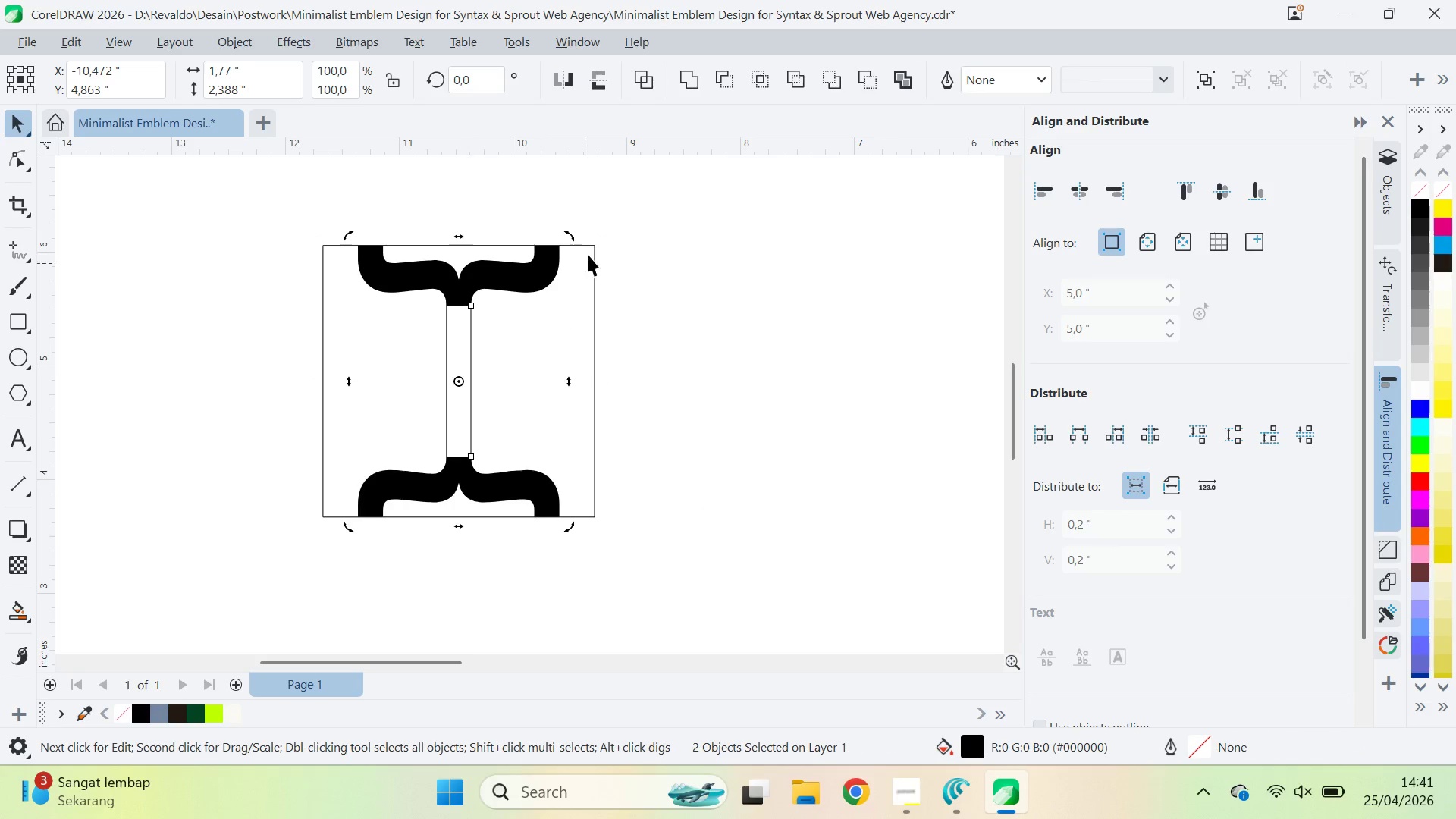 
hold_key(key=ControlLeft, duration=1.97)
left_click_drag(start_coordinate=[572, 238], to_coordinate=[613, 492])
 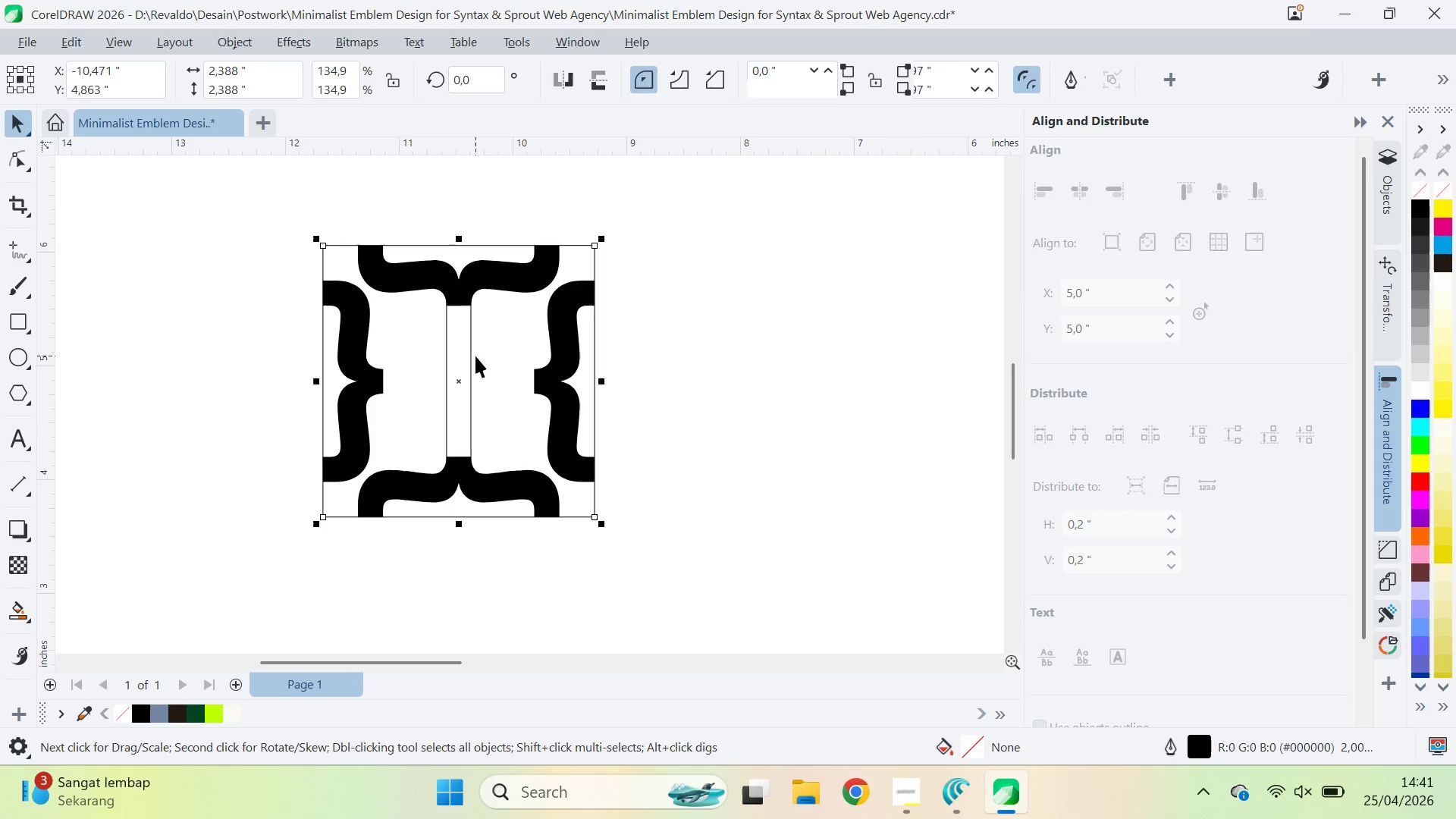 
double_click([464, 362])
 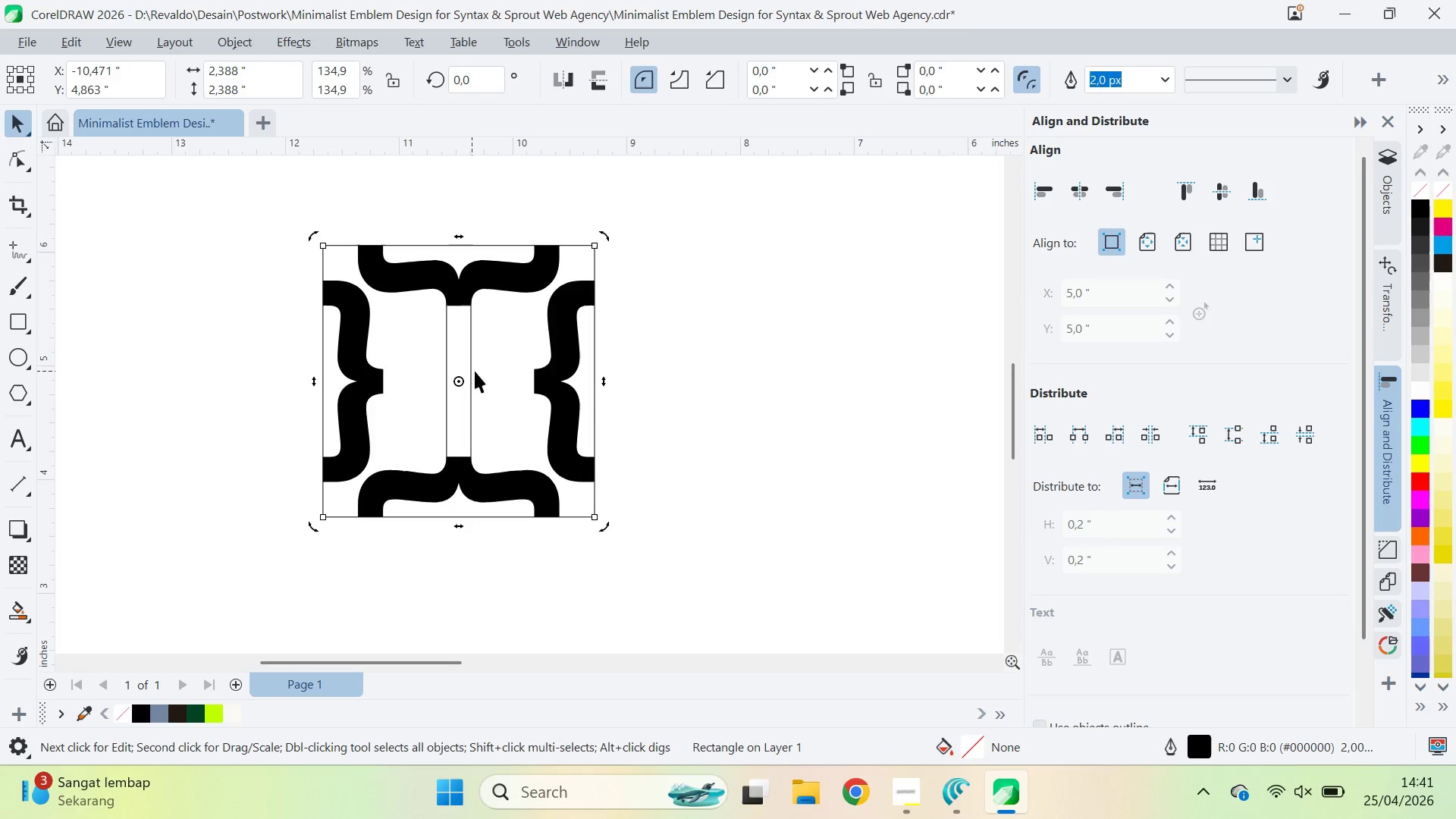 
key(Shift+PageDown)
 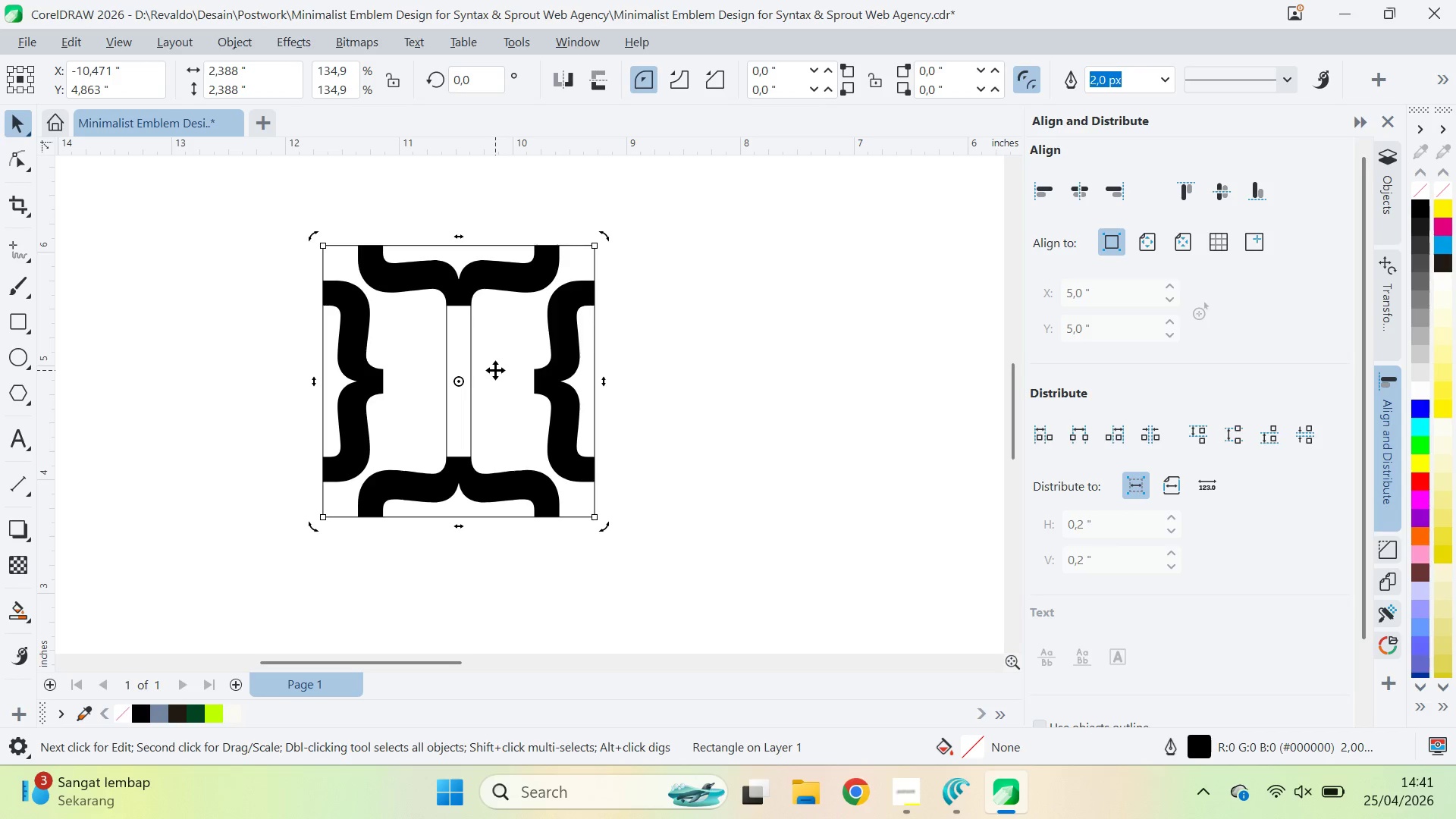 
key(Shift+PageDown)
 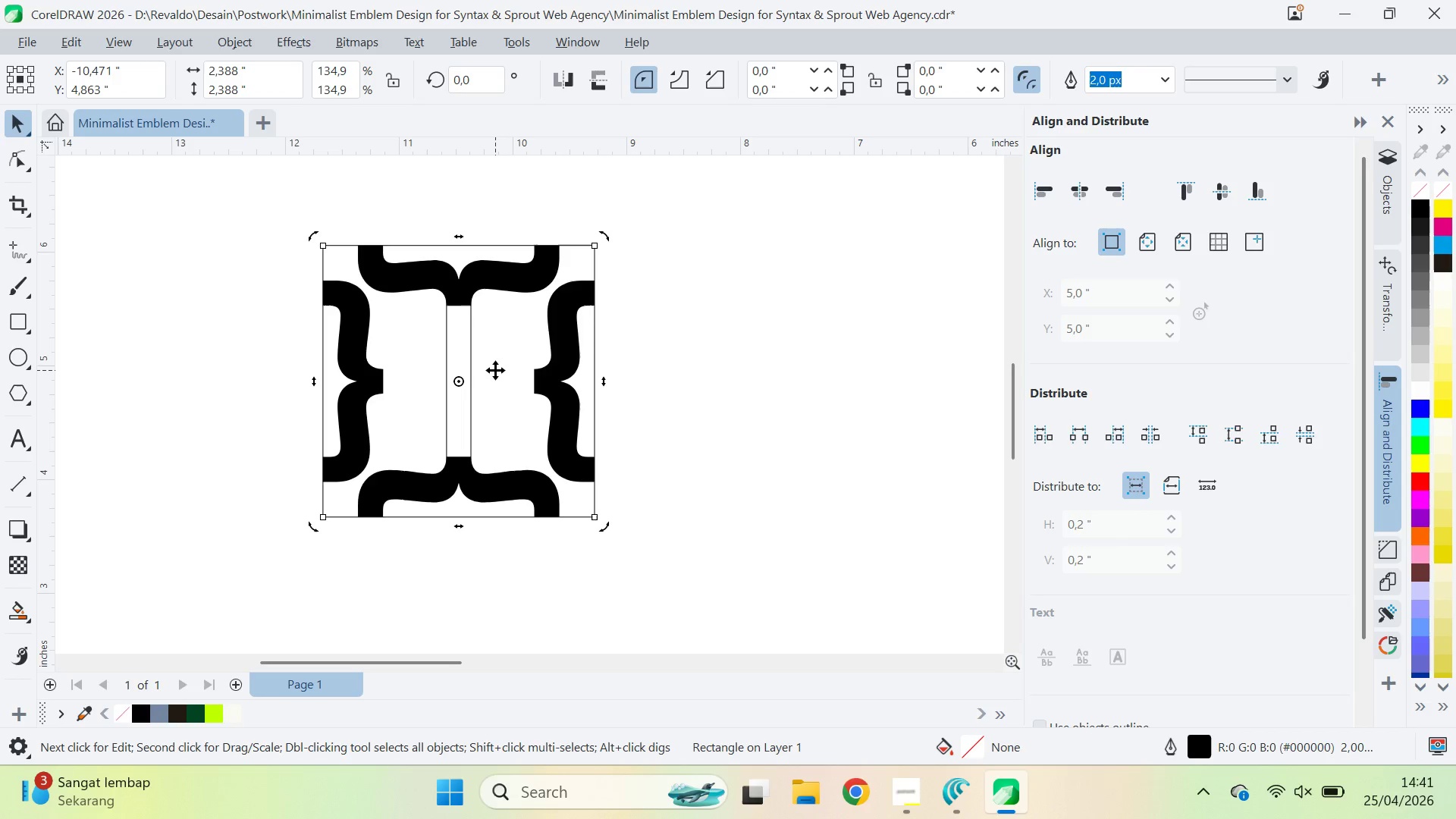 
key(Shift+PageDown)
 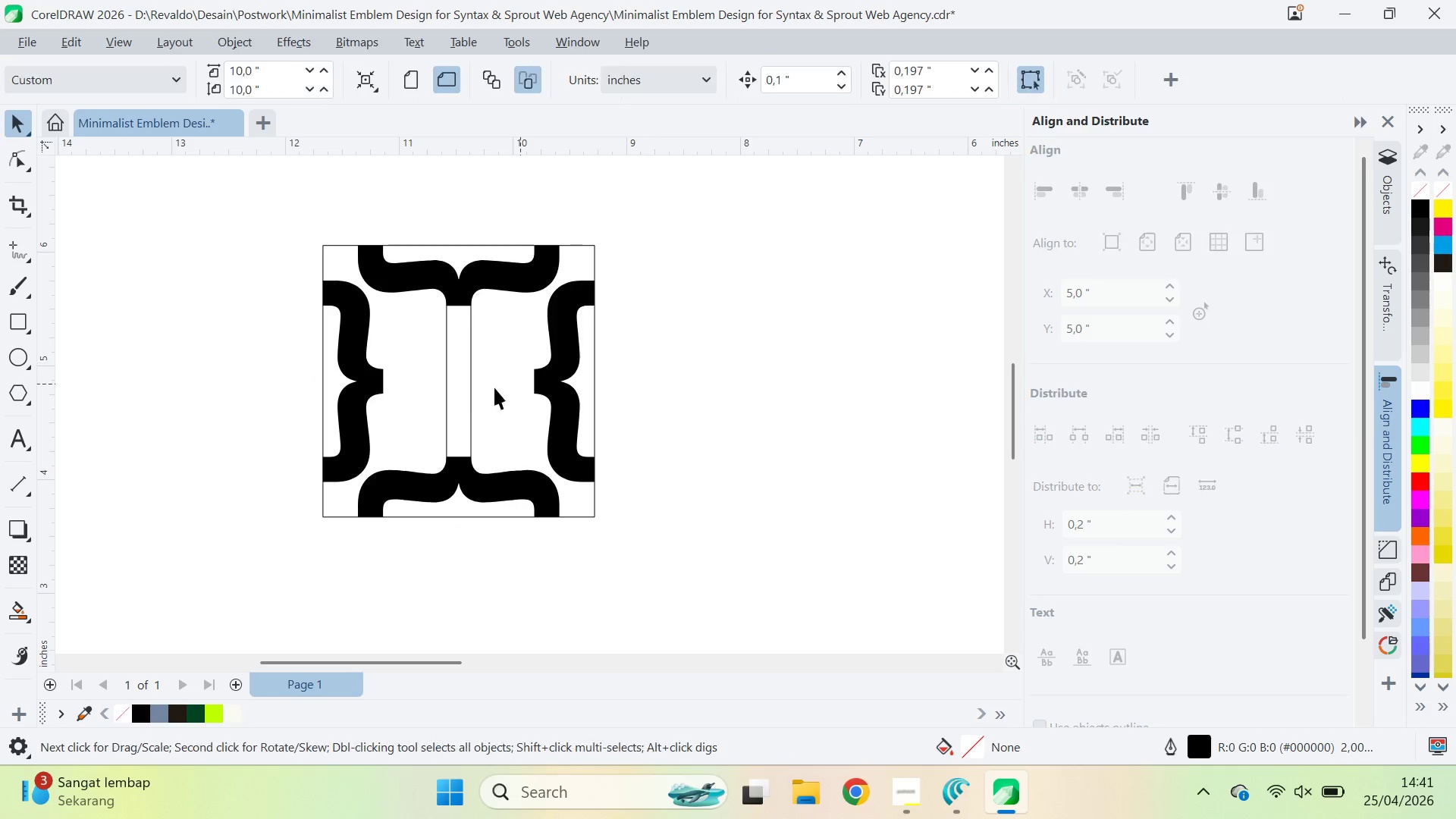 
double_click([463, 392])
 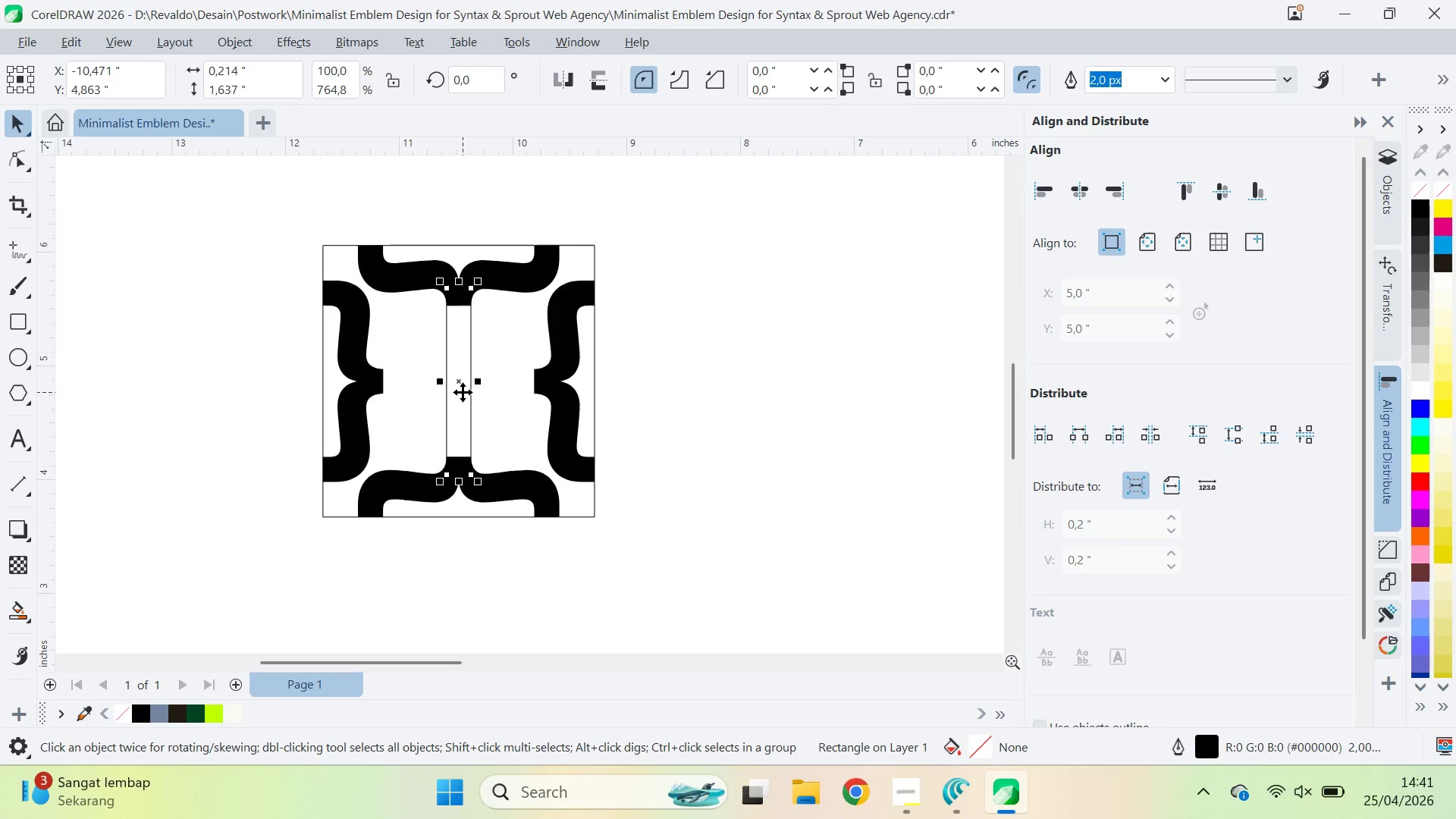 
left_click([463, 391])
 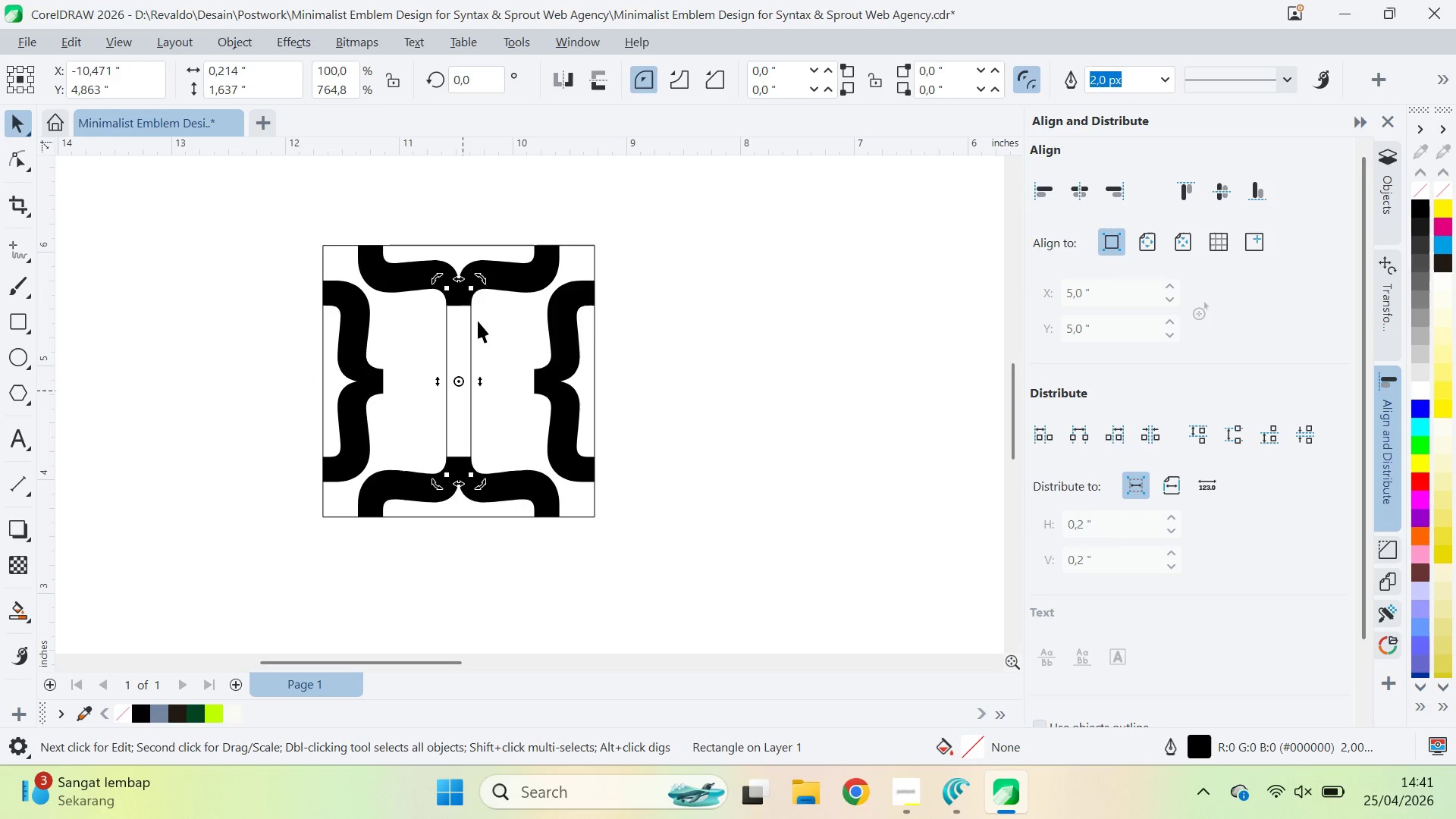 
hold_key(key=ControlLeft, duration=1.33)
left_click_drag(start_coordinate=[476, 281], to_coordinate=[558, 397])
 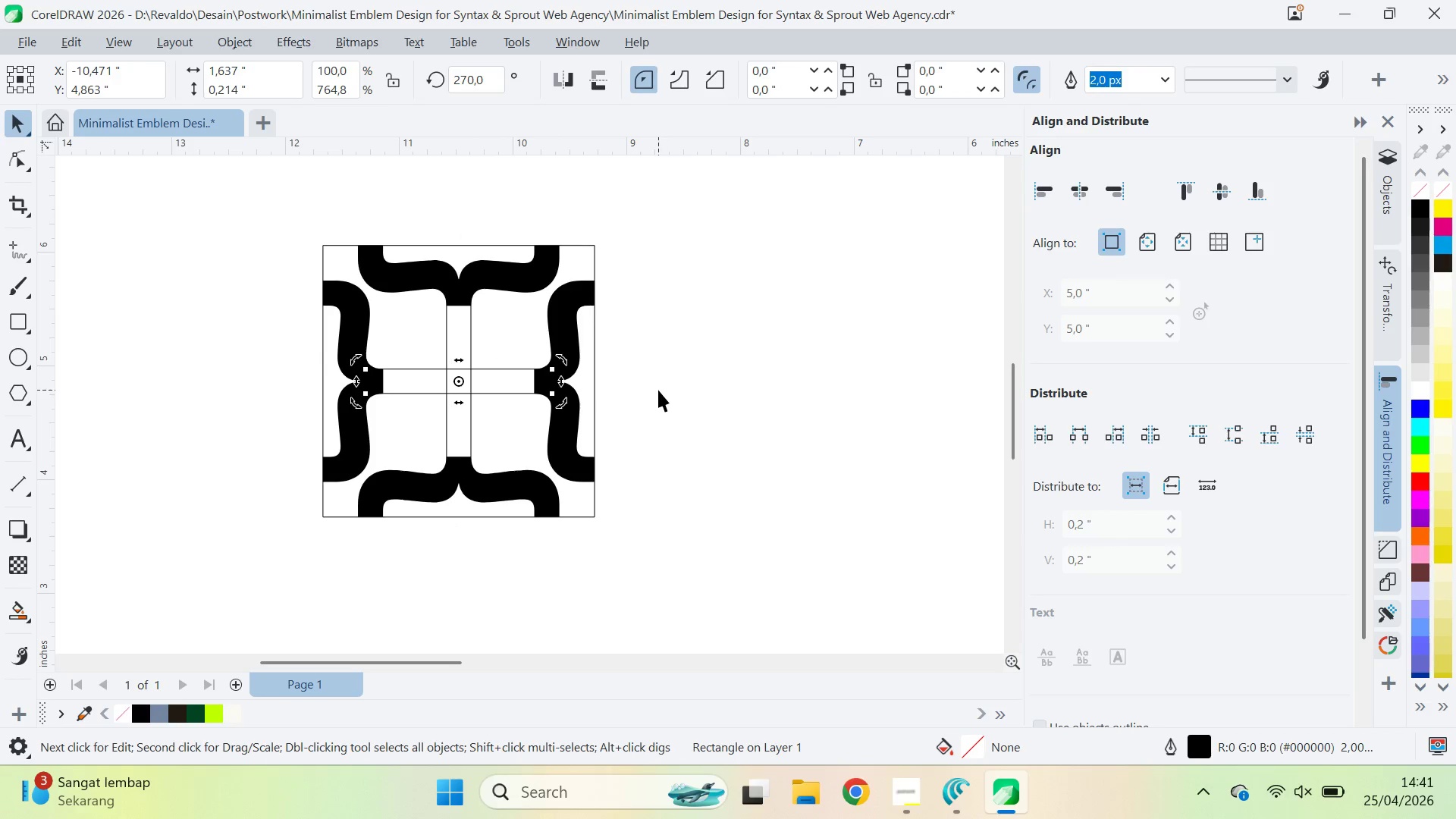 
right_click([558, 397])
 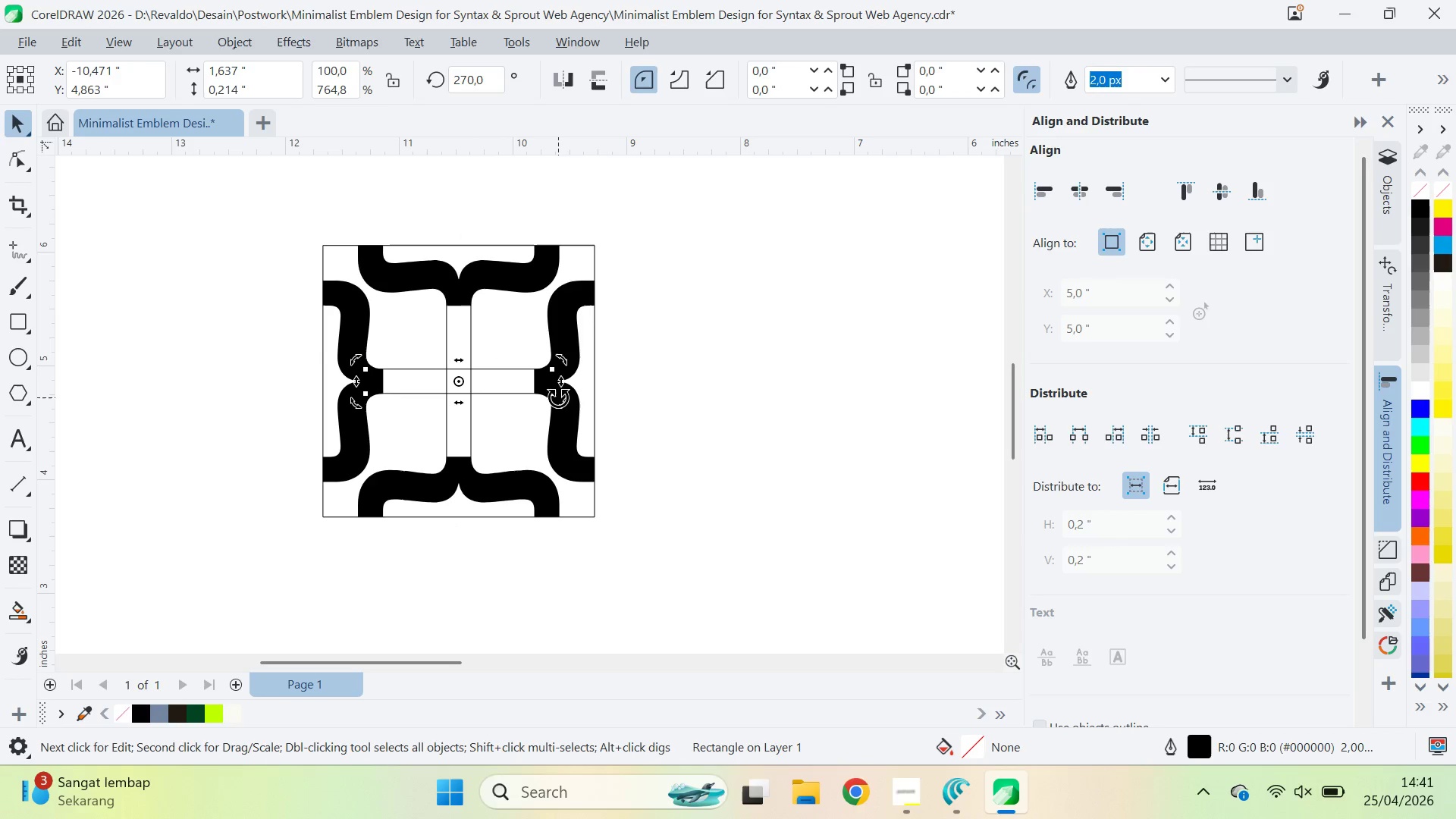 
left_click([558, 397])
 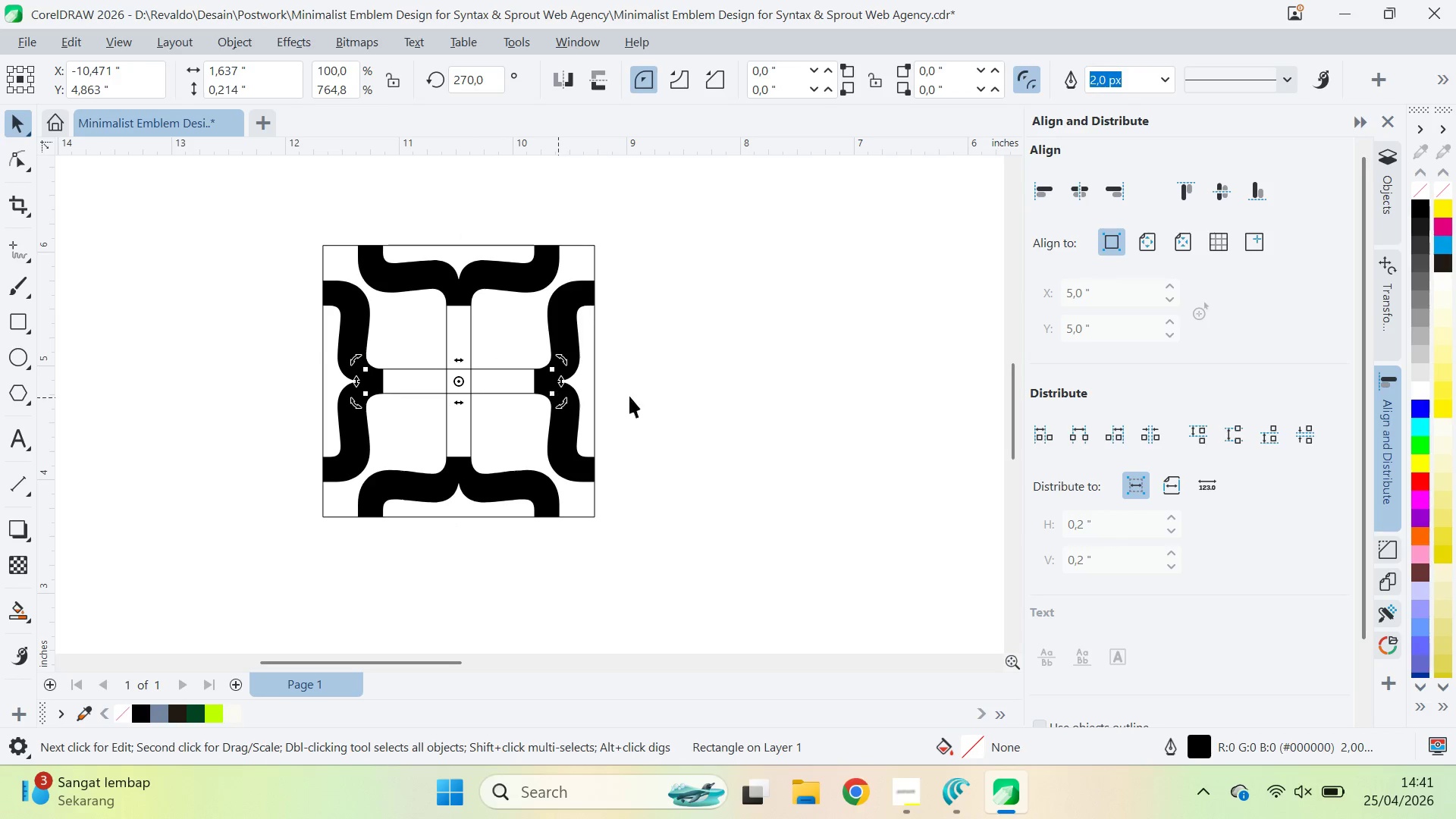 
key(V)
 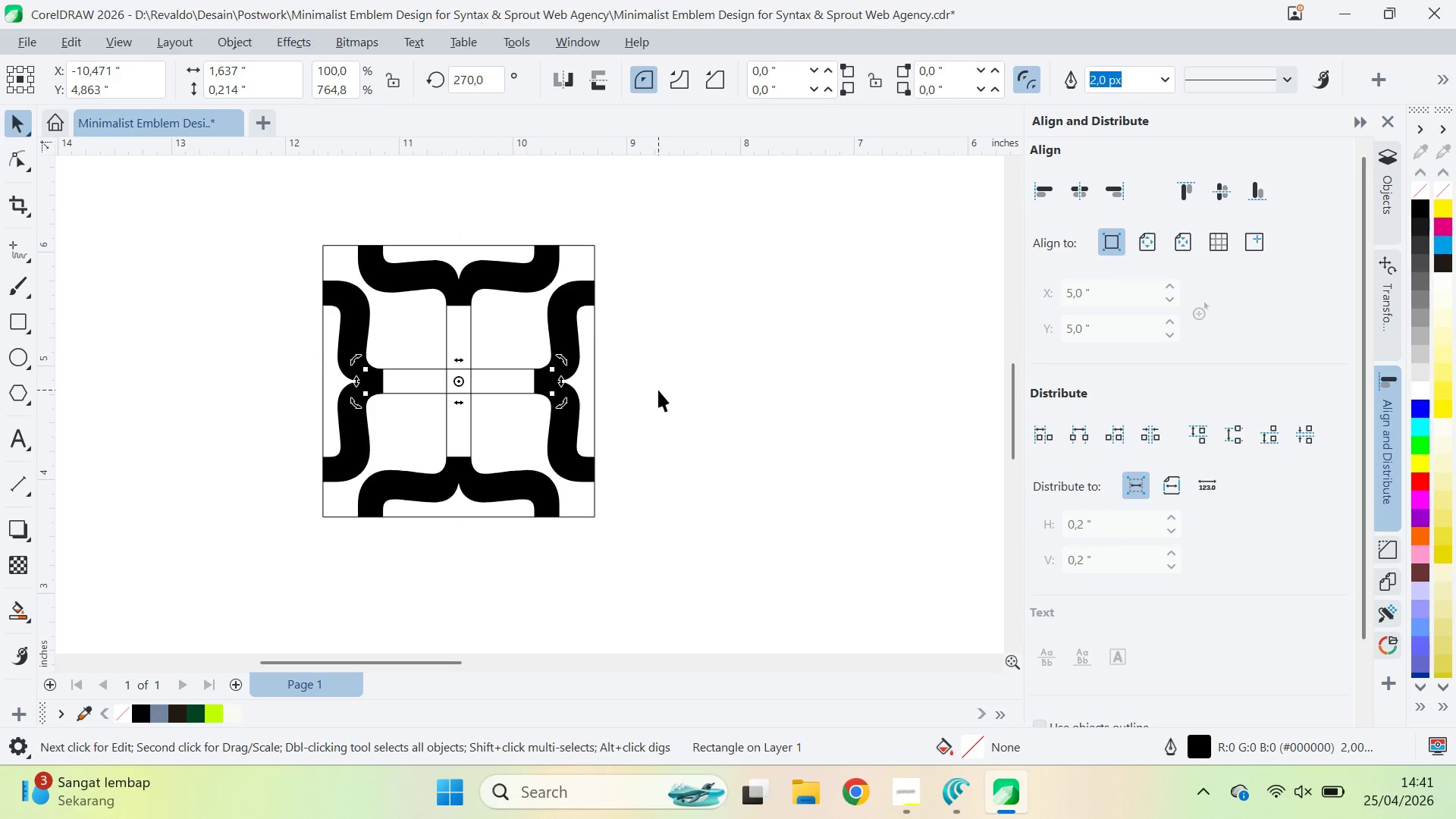 
left_click([658, 390])
 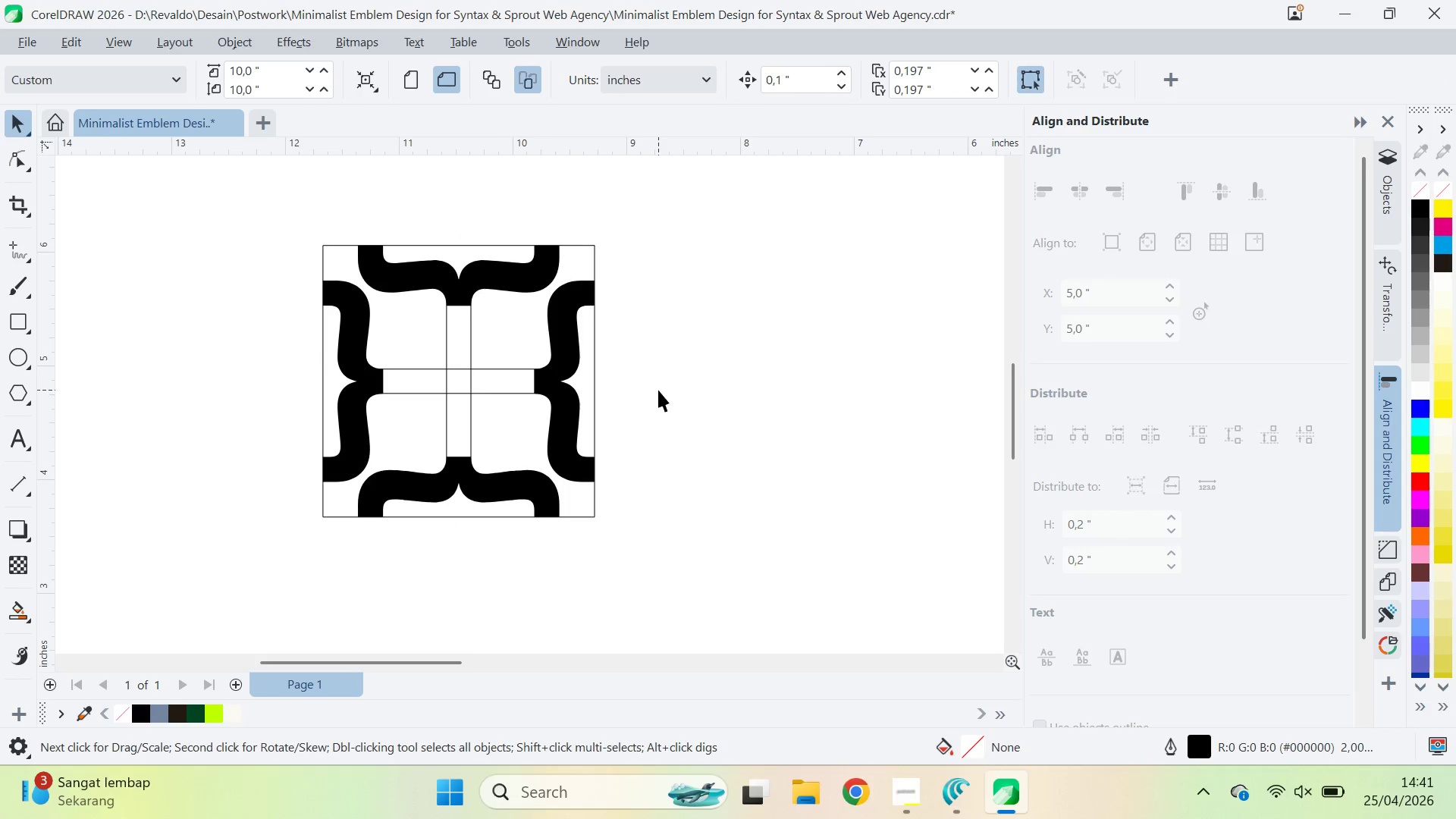 
key(Z)
 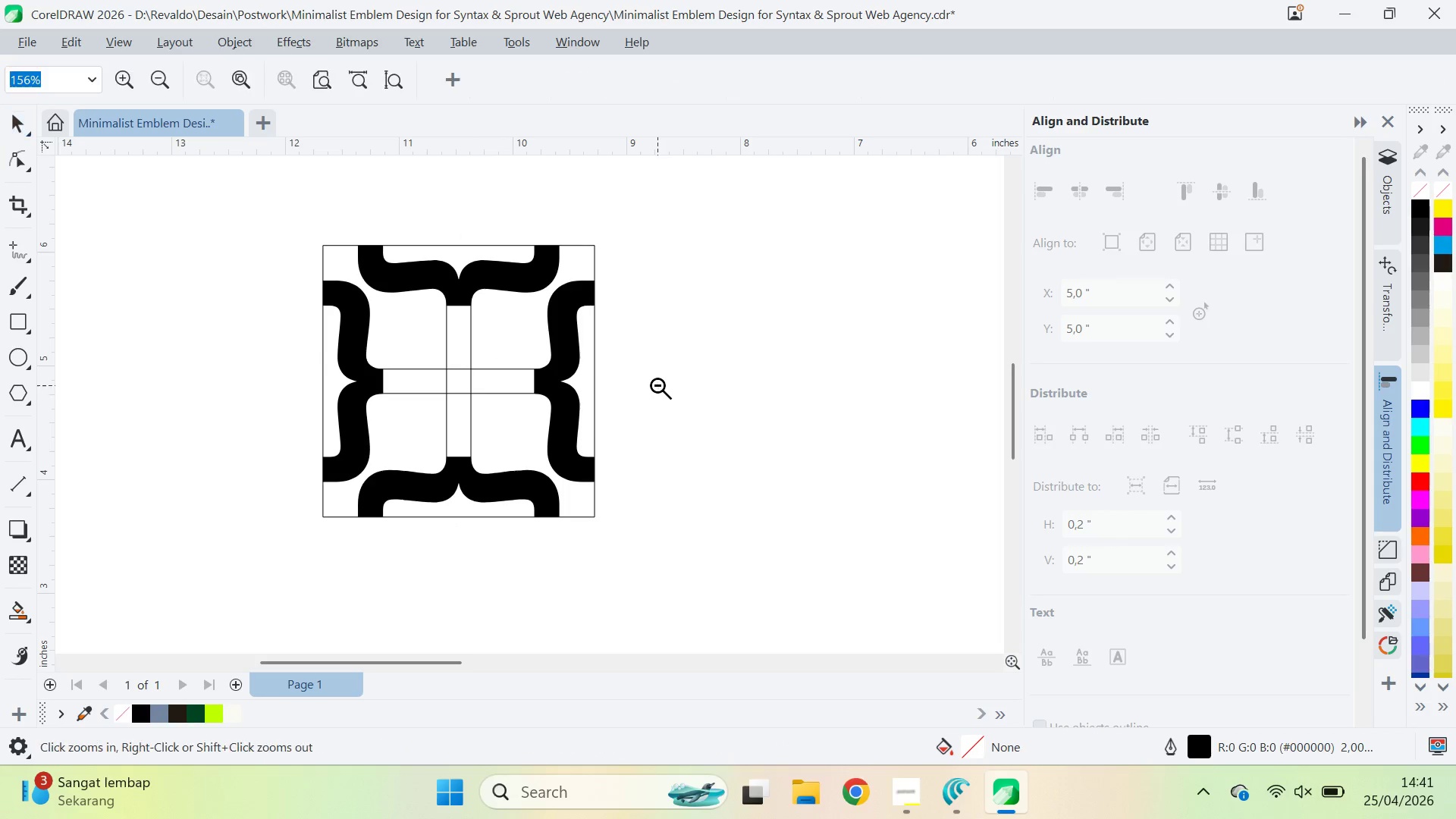 
right_click([657, 385])
 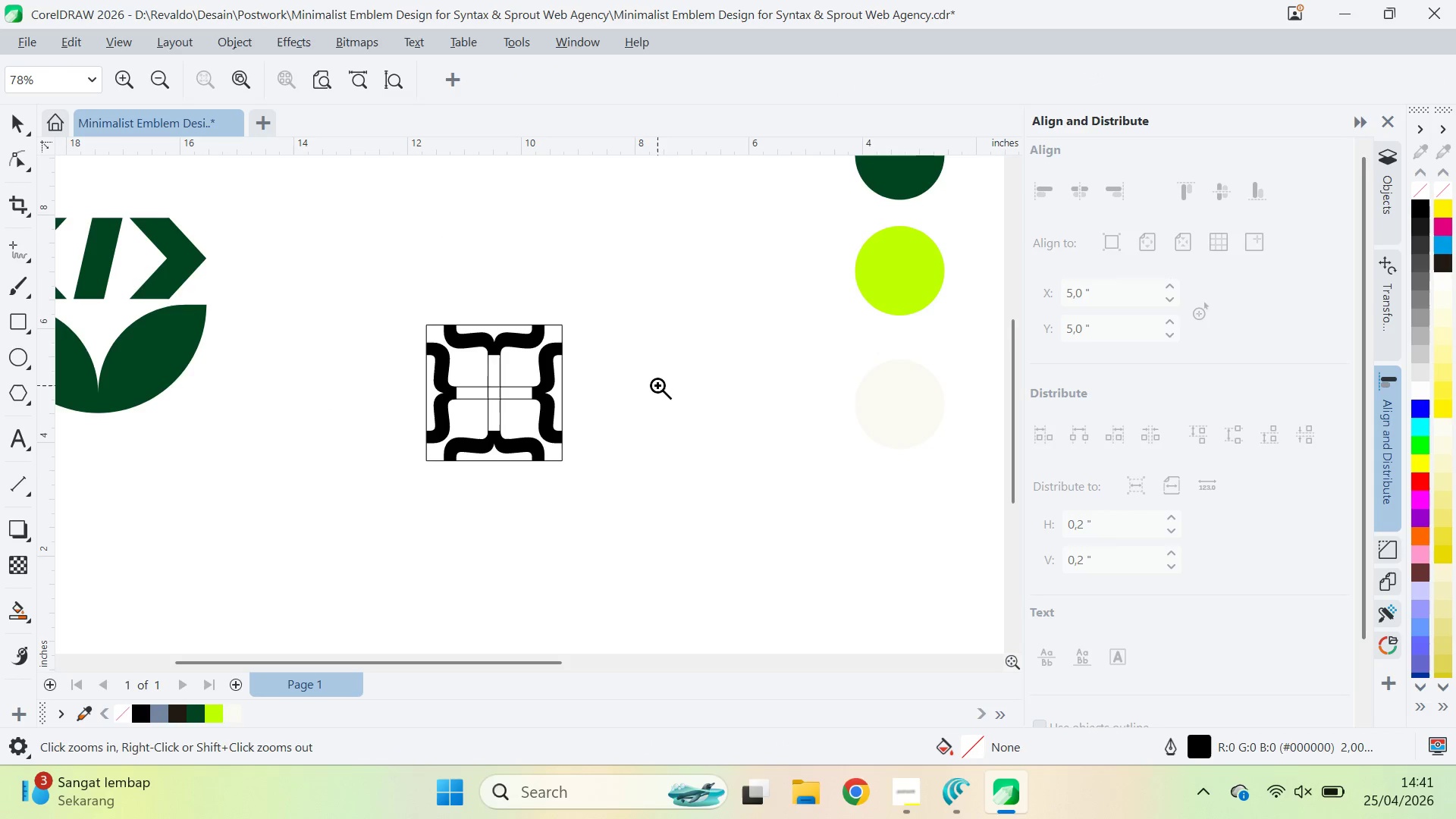 
type(qv)
 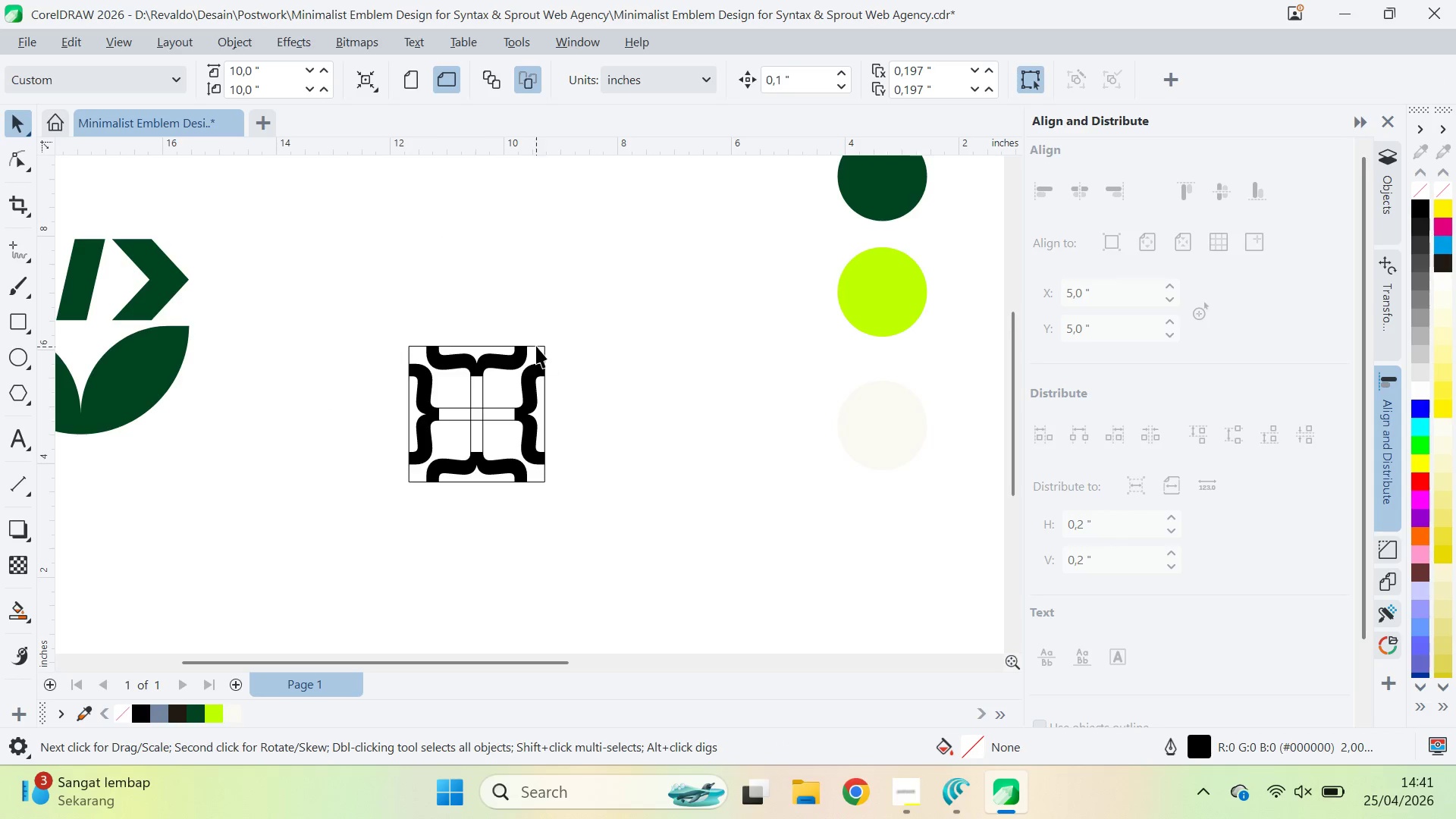 
left_click_drag(start_coordinate=[657, 385], to_coordinate=[640, 406])
 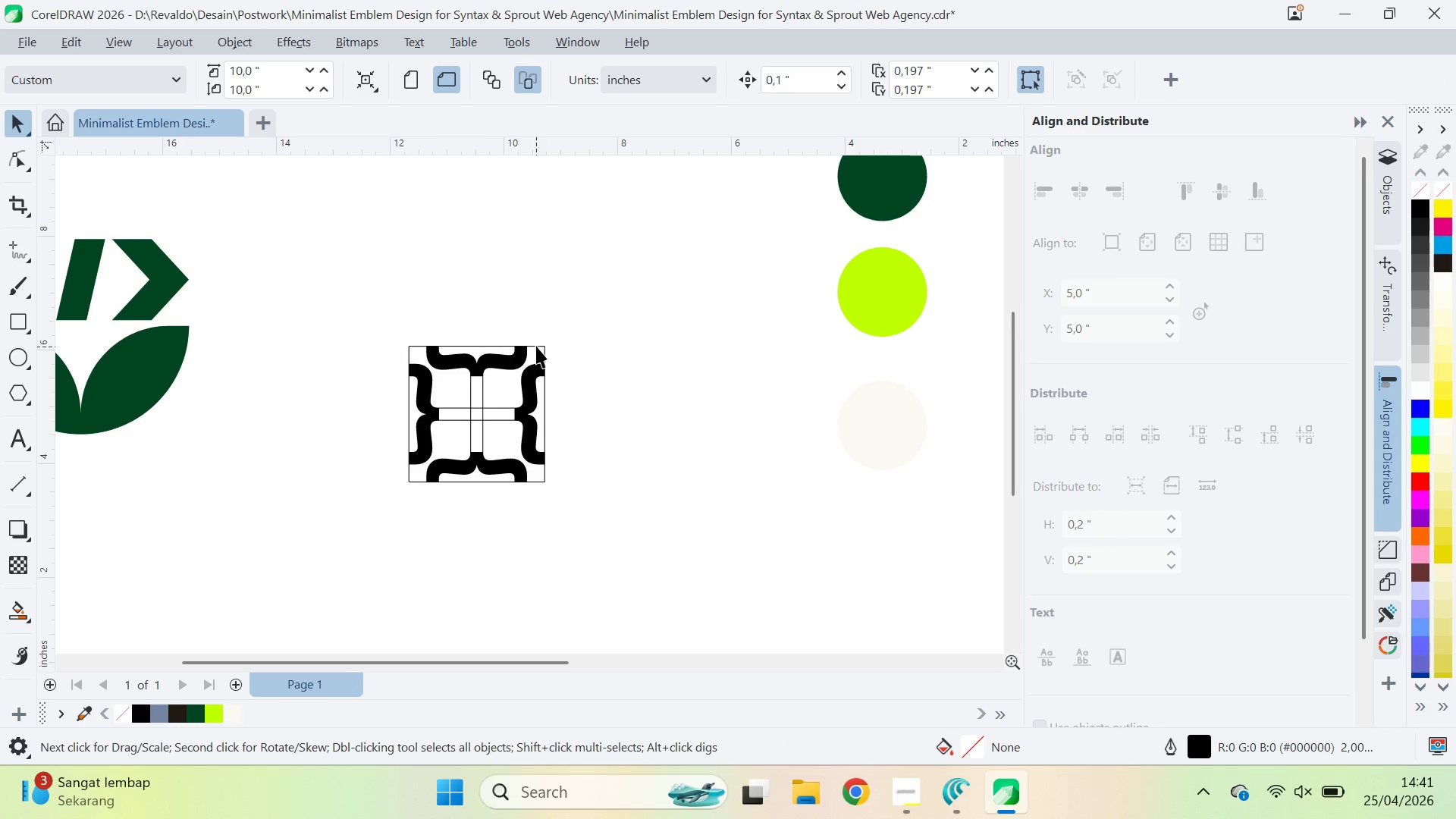 
left_click([539, 351])
 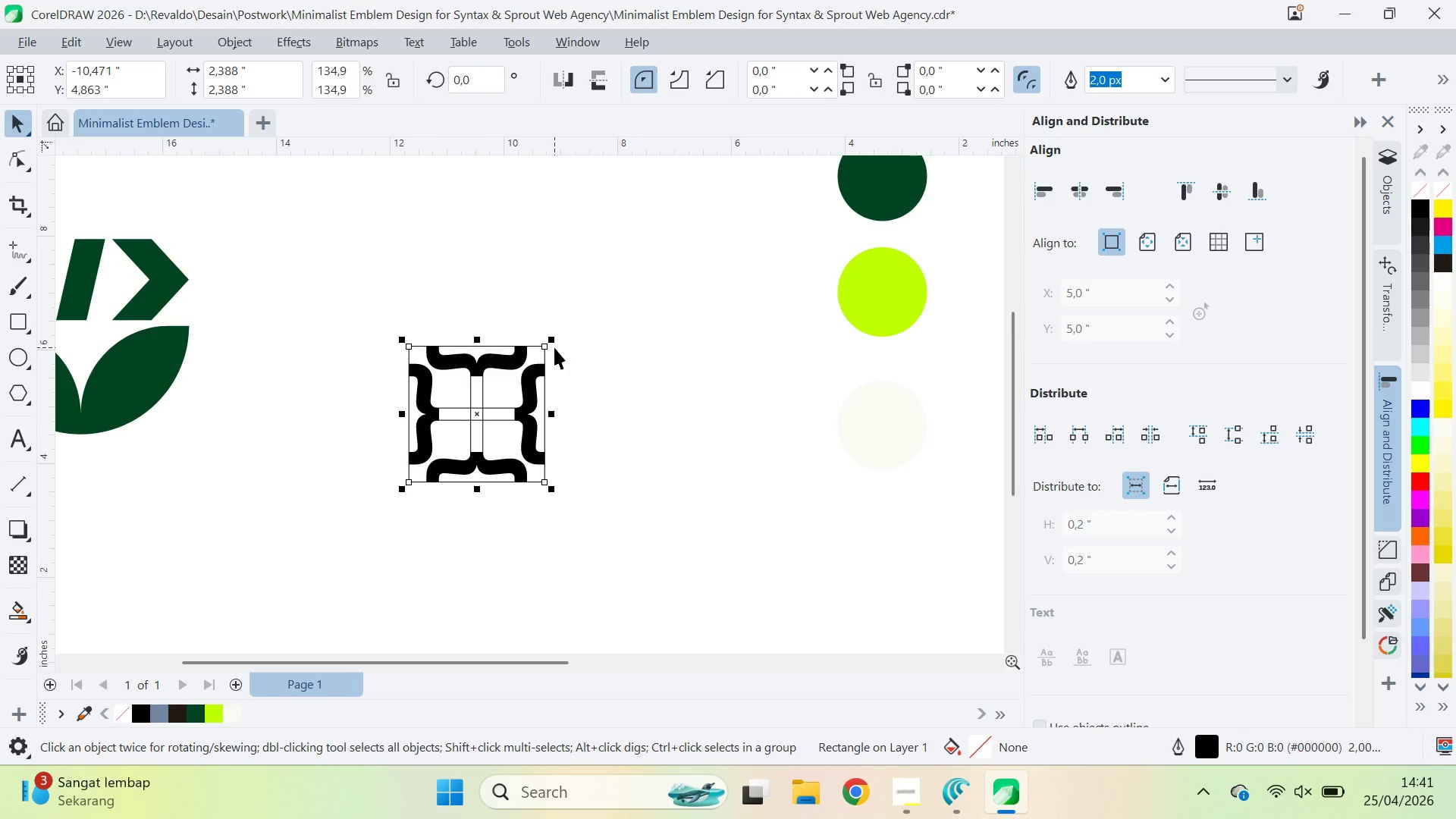 
left_click([555, 347])
 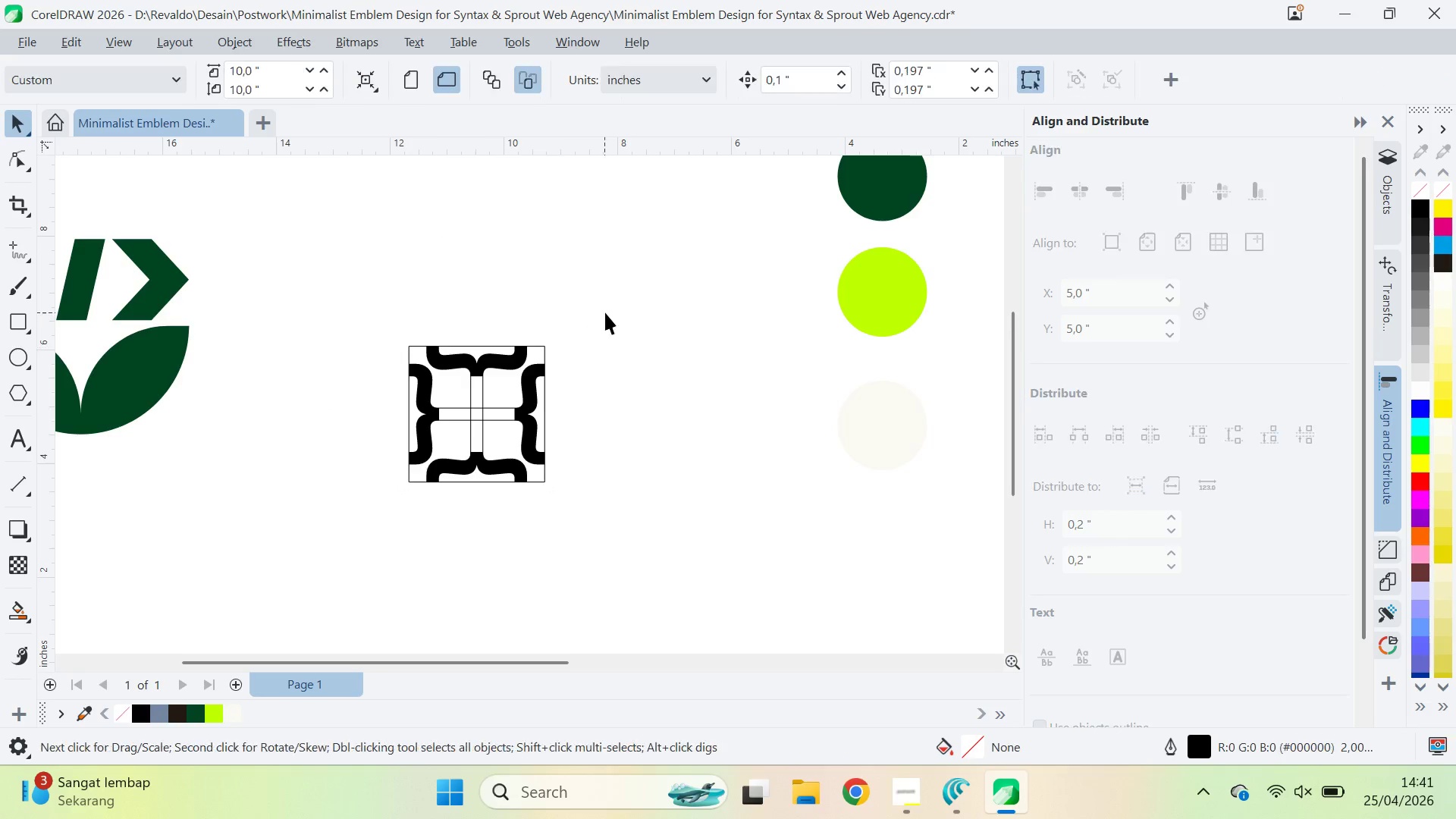 
left_click_drag(start_coordinate=[605, 312], to_coordinate=[363, 562])
 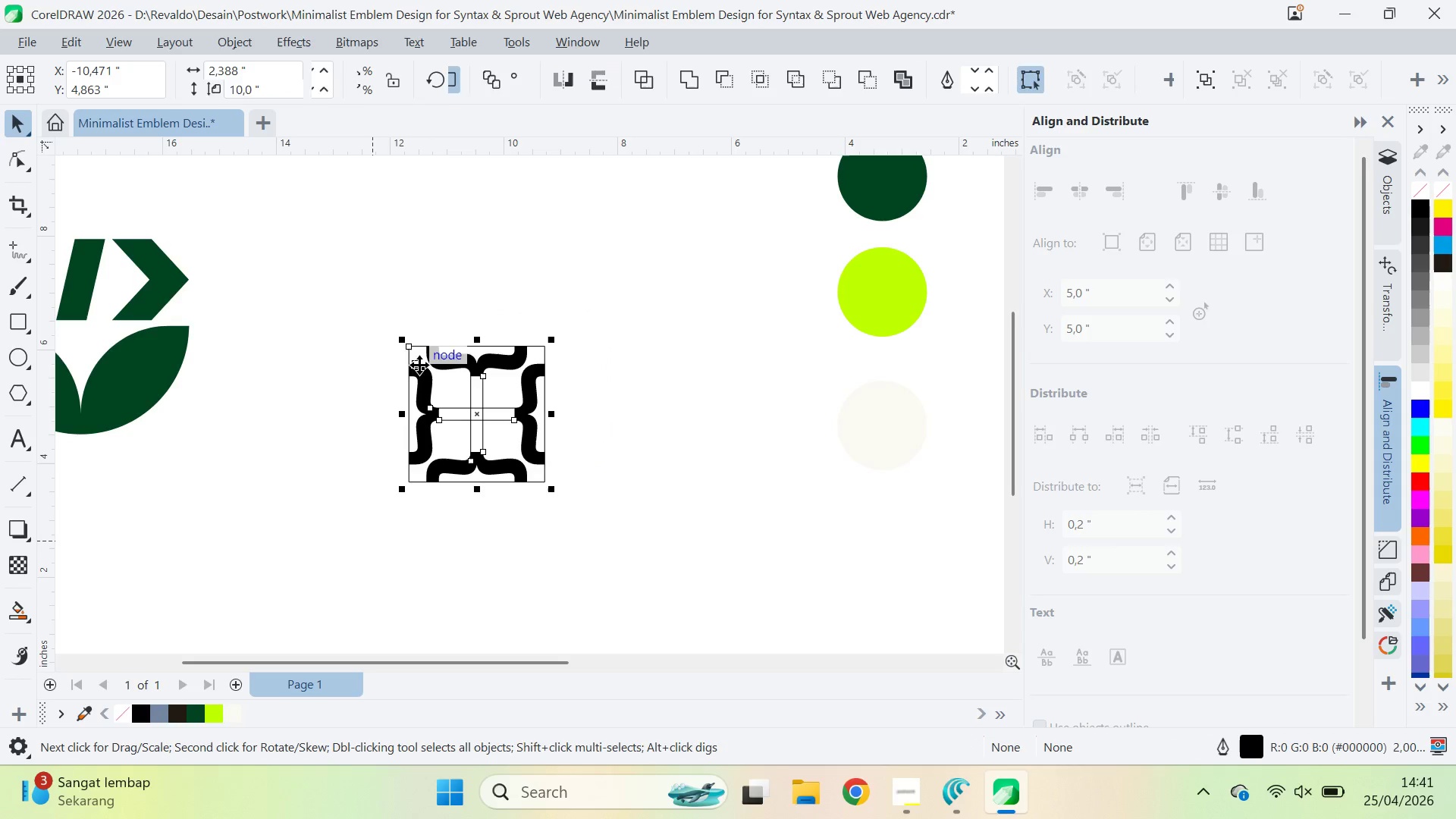 
hold_key(key=ShiftLeft, duration=0.64)
left_click([411, 344])
 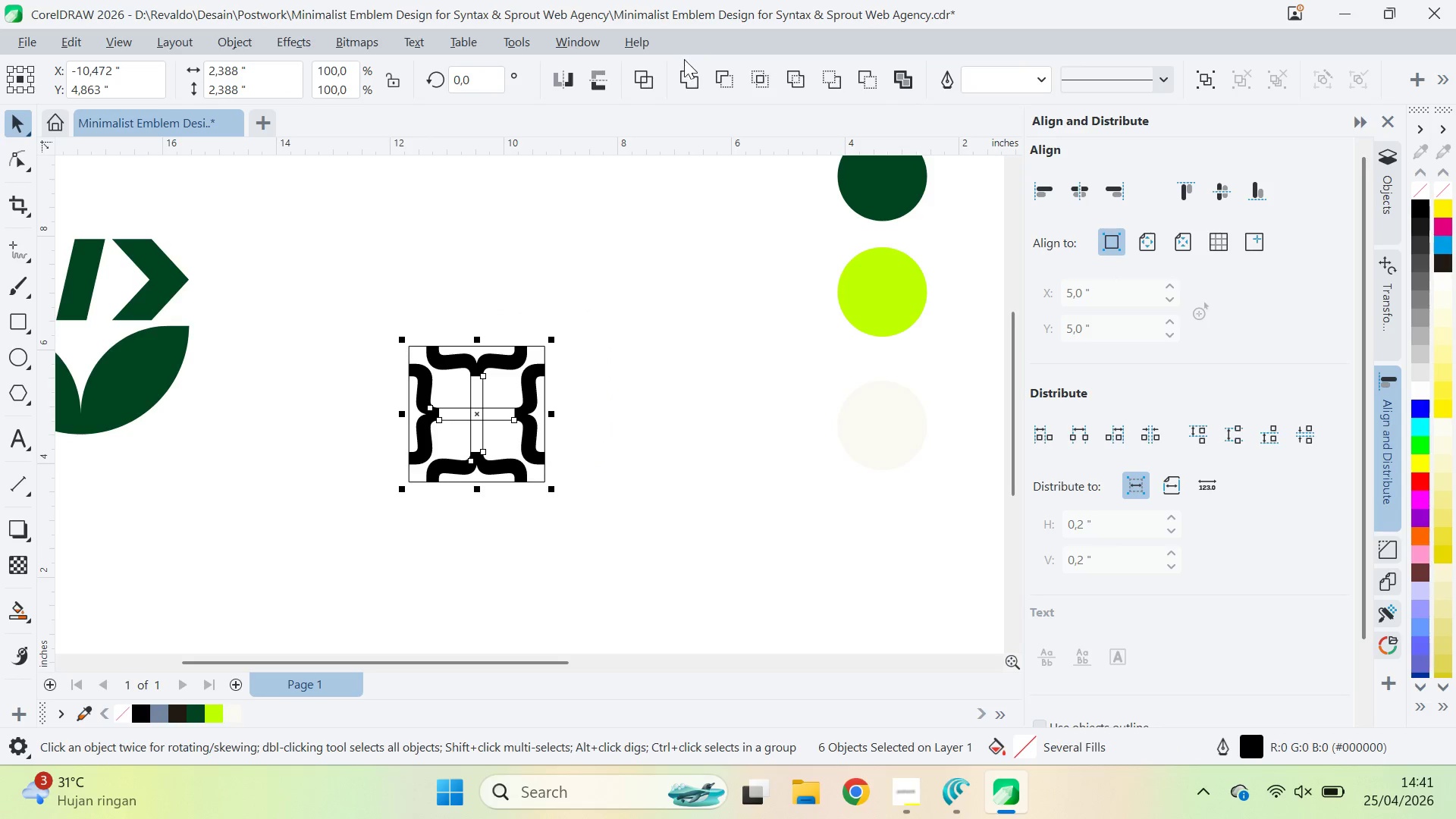 
left_click([684, 68])
 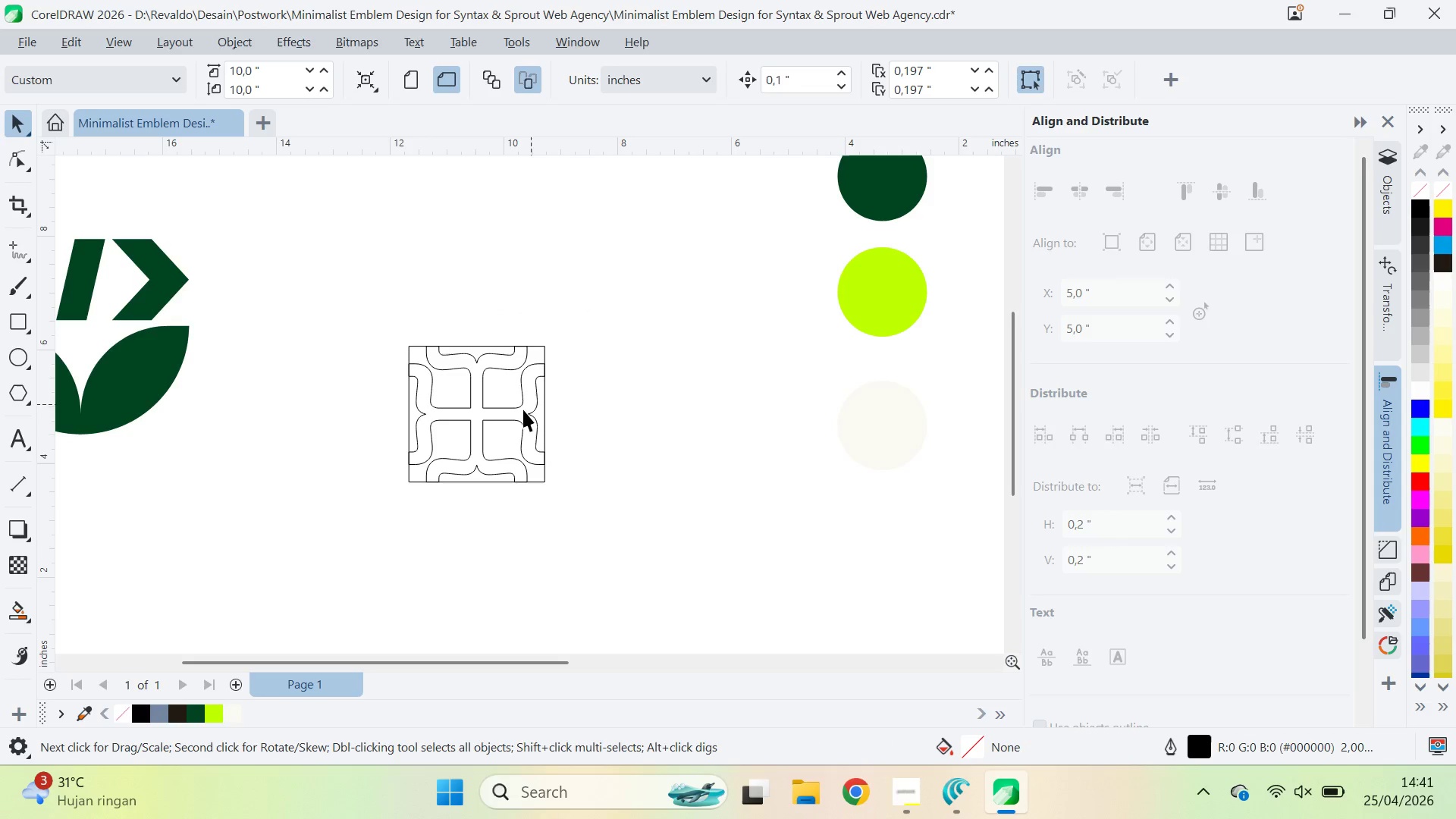 
left_click([519, 414])
 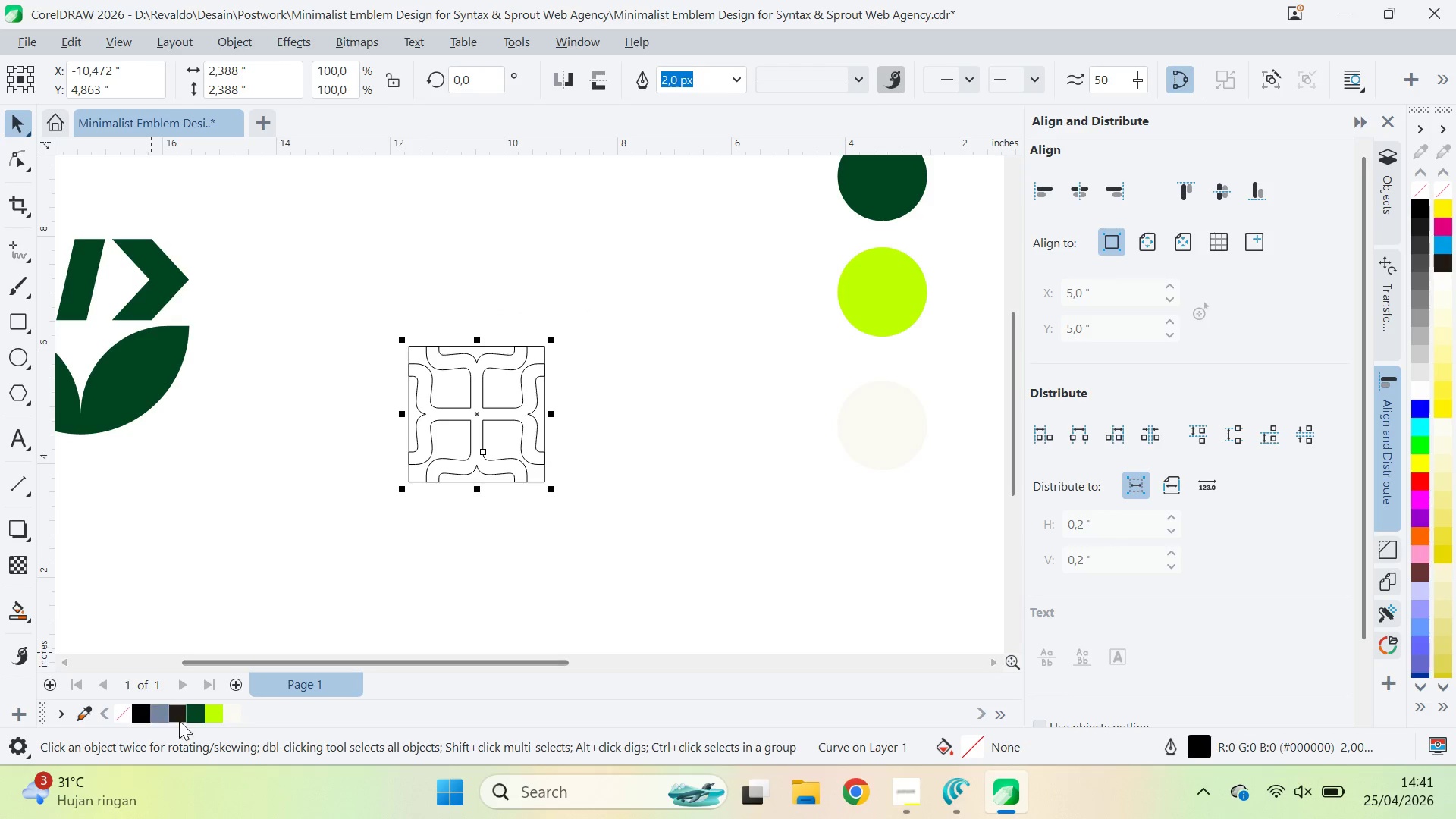 
left_click([193, 716])
 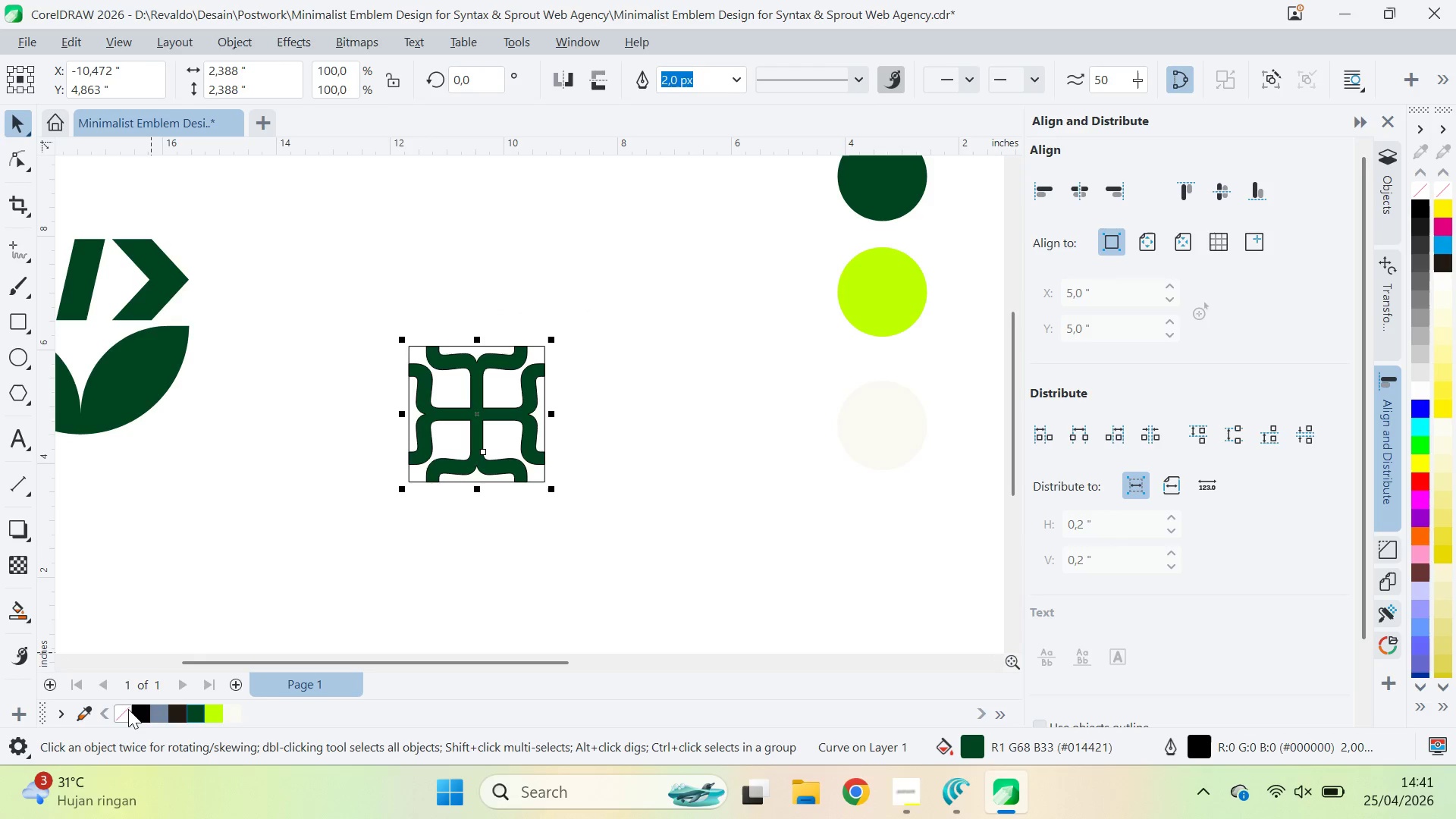 
right_click([128, 709])
 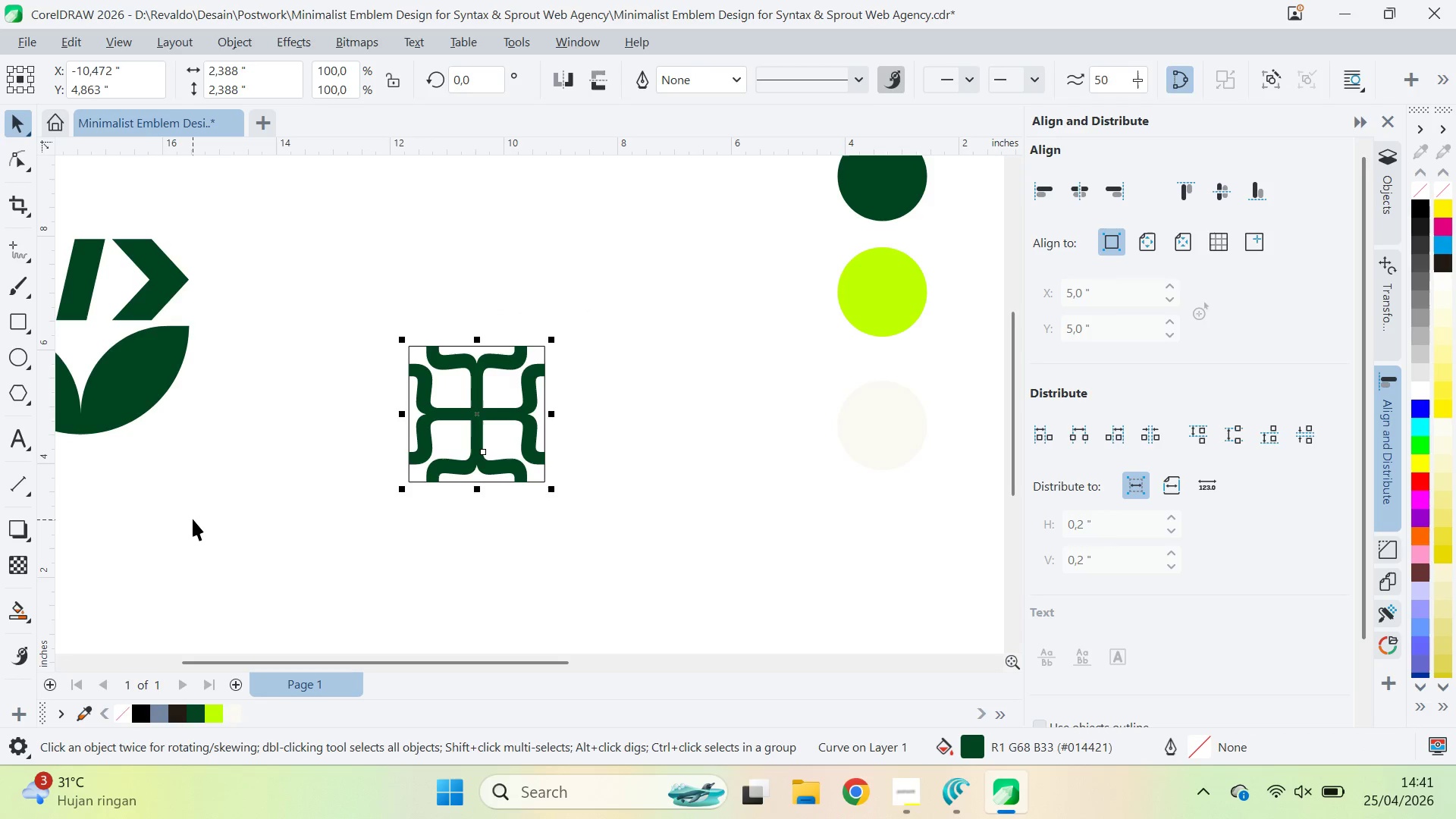 
left_click_drag(start_coordinate=[193, 519], to_coordinate=[197, 514])
 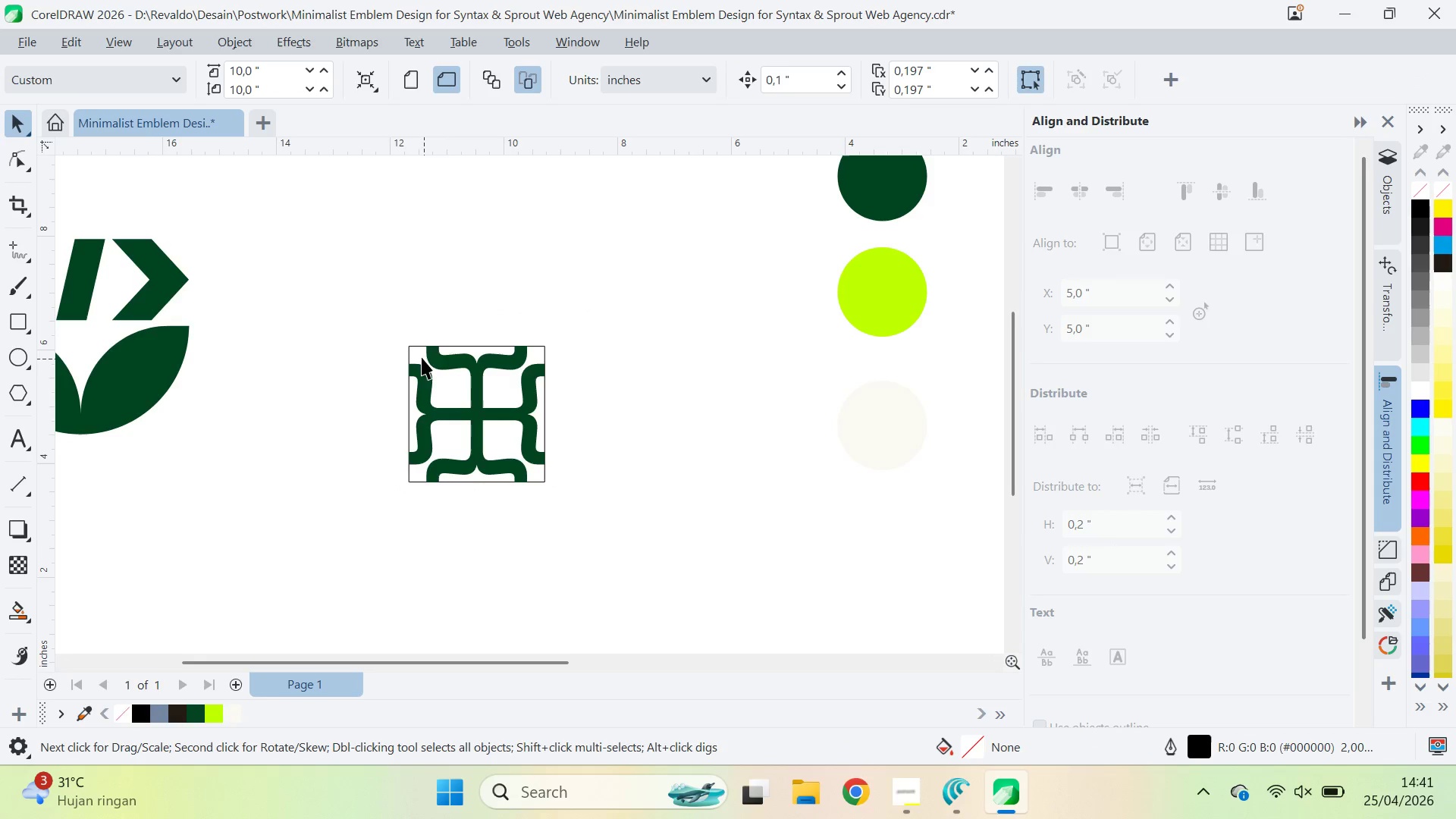 
left_click([419, 352])
 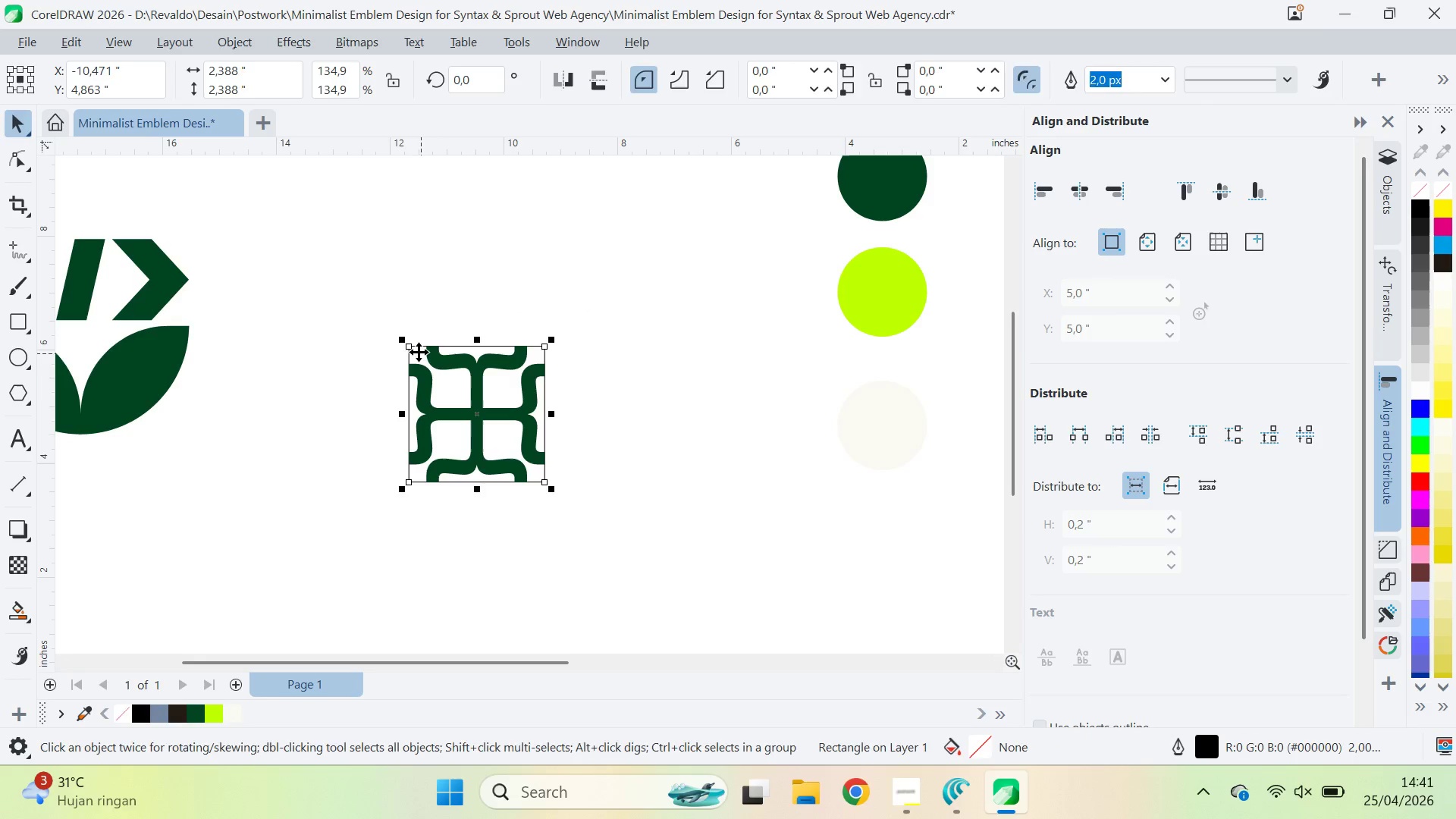 
key(Z)
 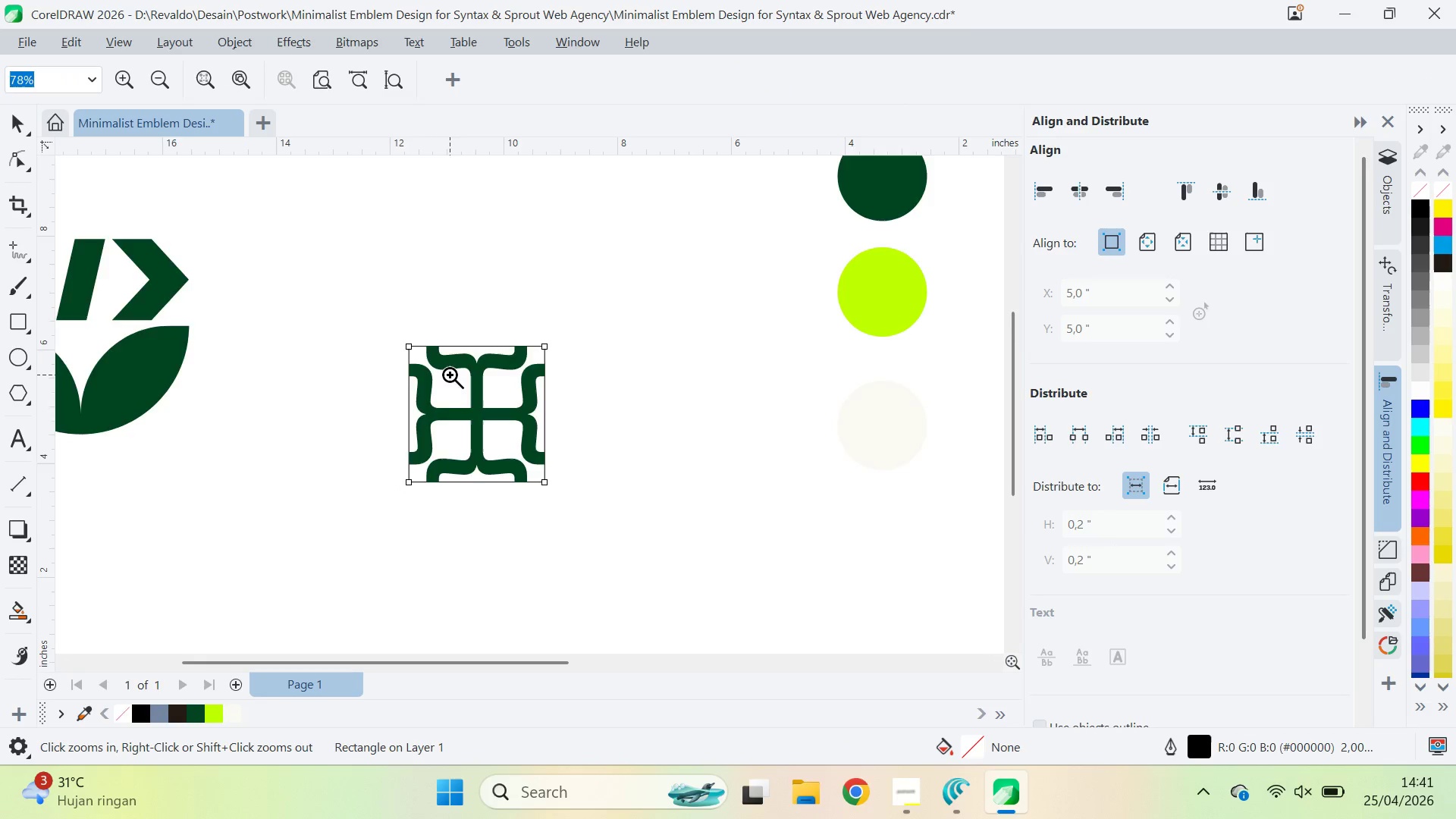 
double_click([450, 375])
 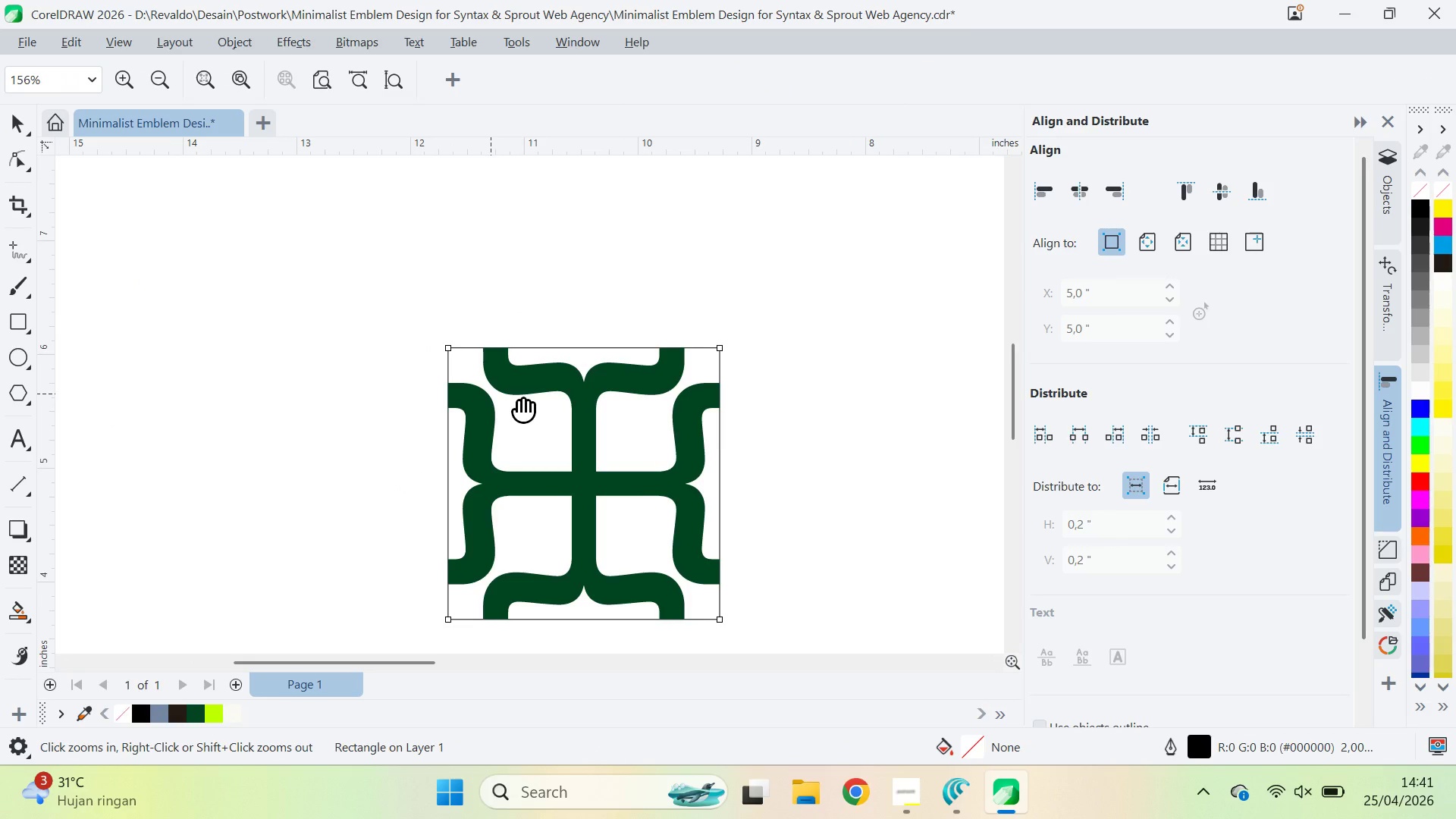 
type(qv)
 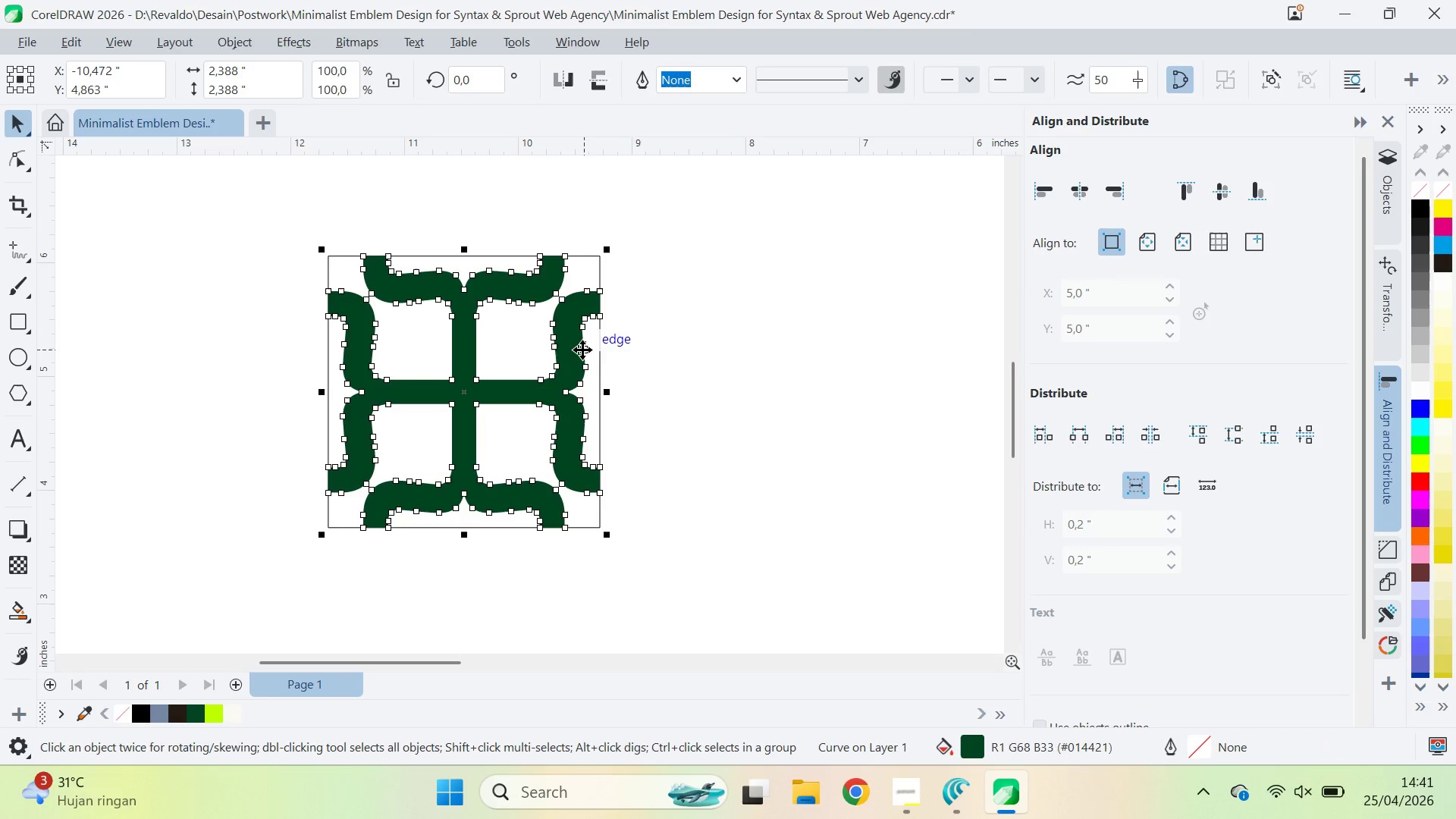 
left_click_drag(start_coordinate=[532, 403], to_coordinate=[413, 312])
 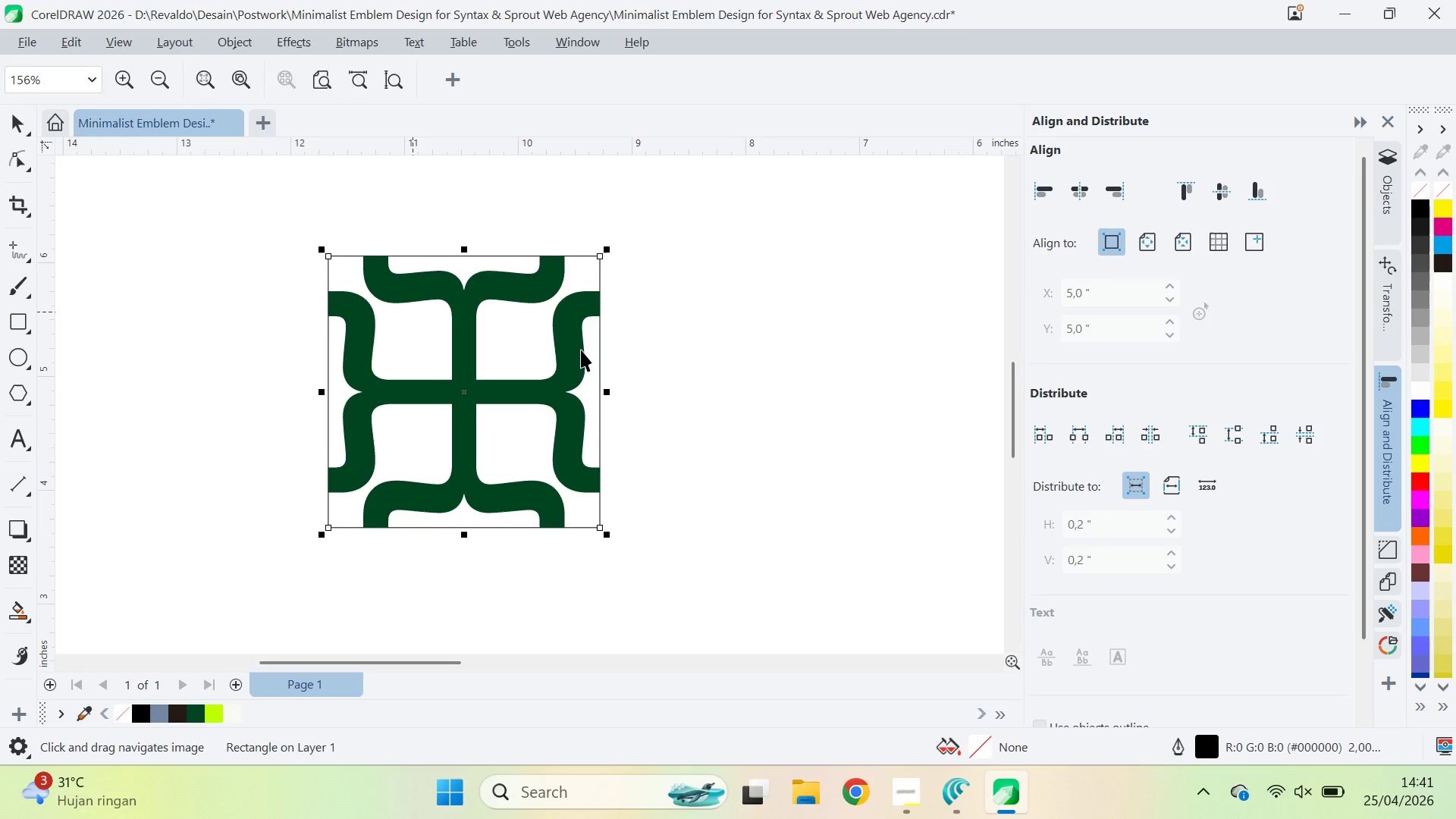 
left_click([582, 350])
 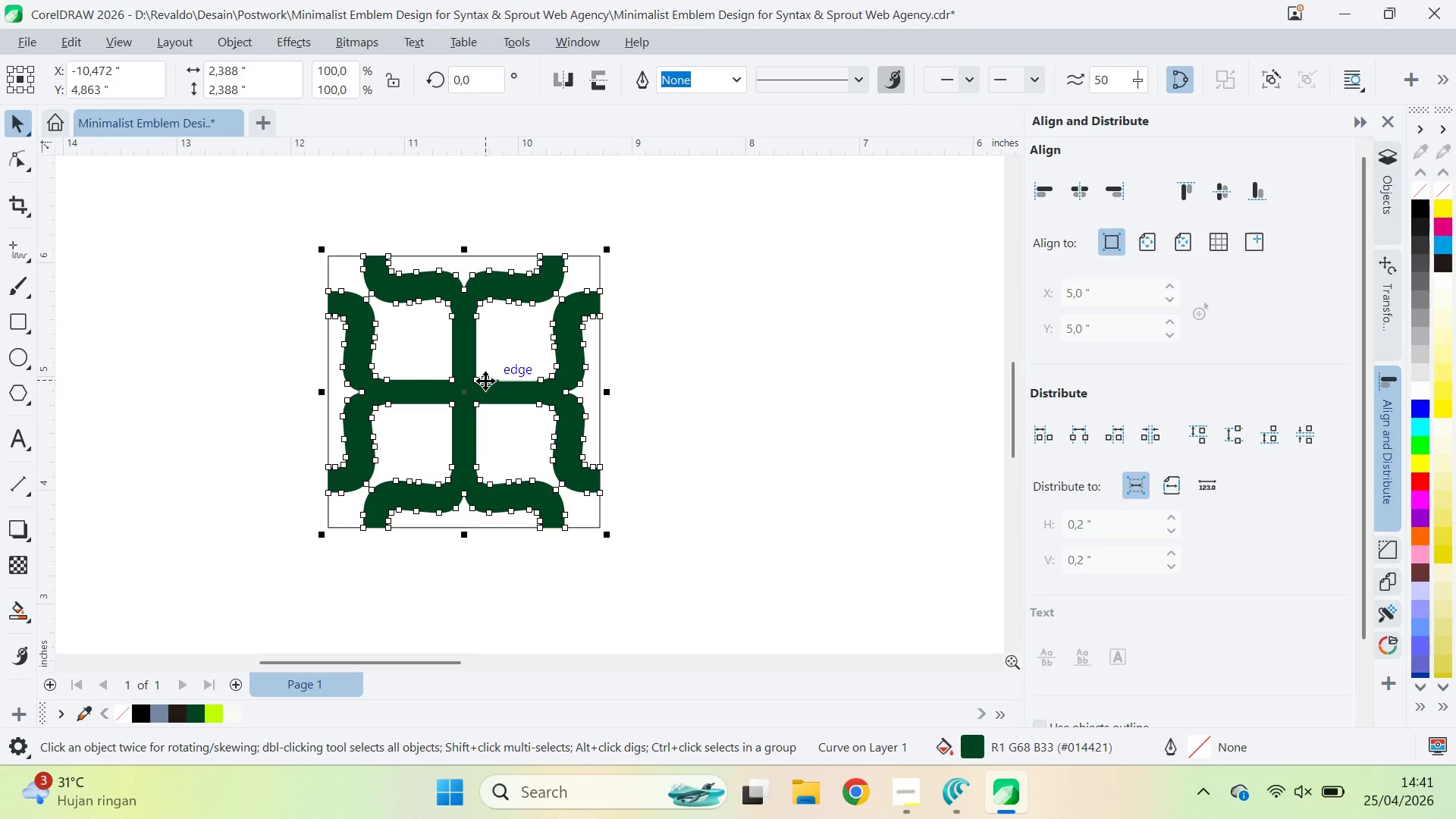 
key(Control+Z)
 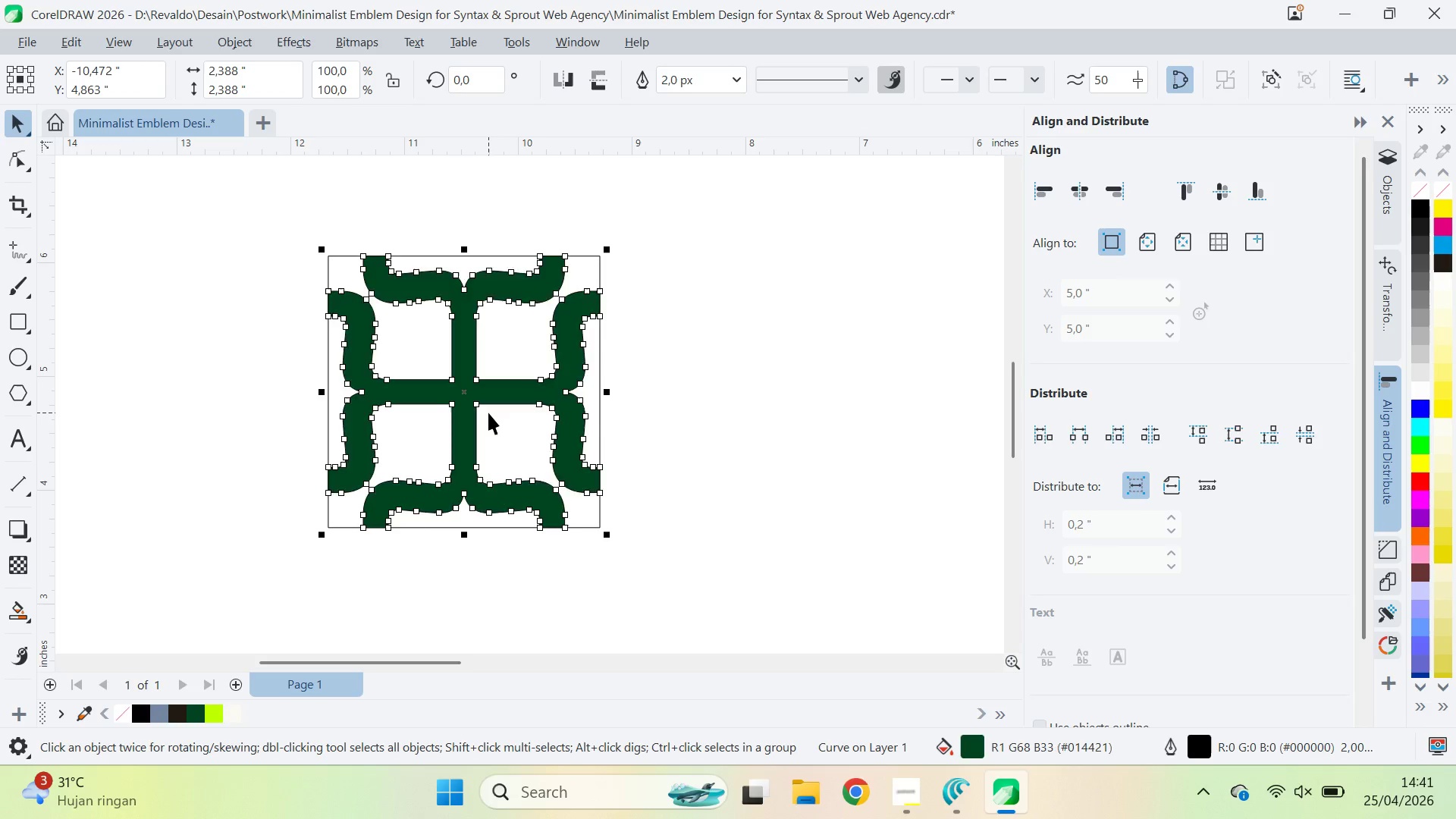 
key(Control+Z)
 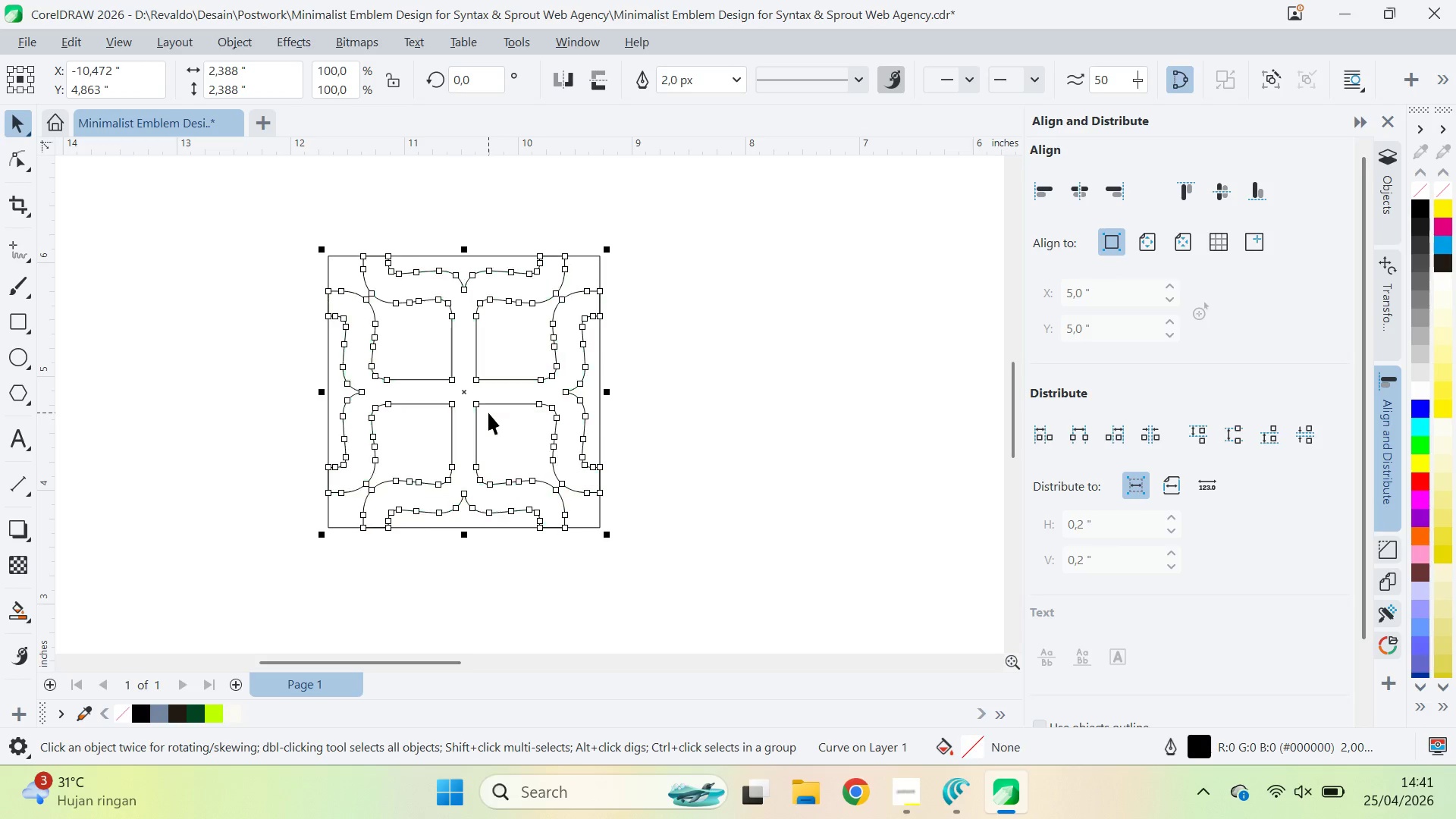 
key(Control+Z)
 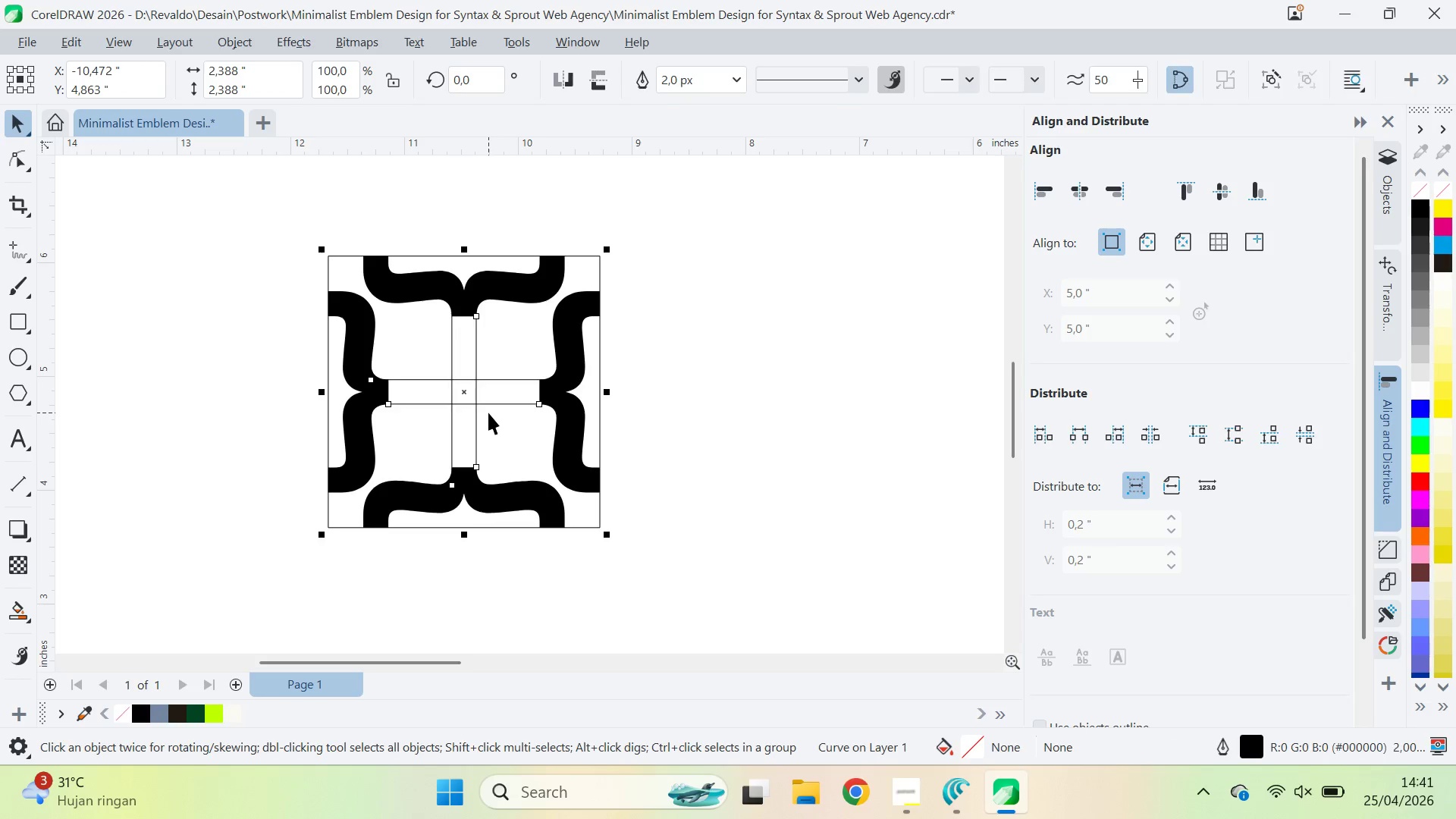 
key(Control+Z)
 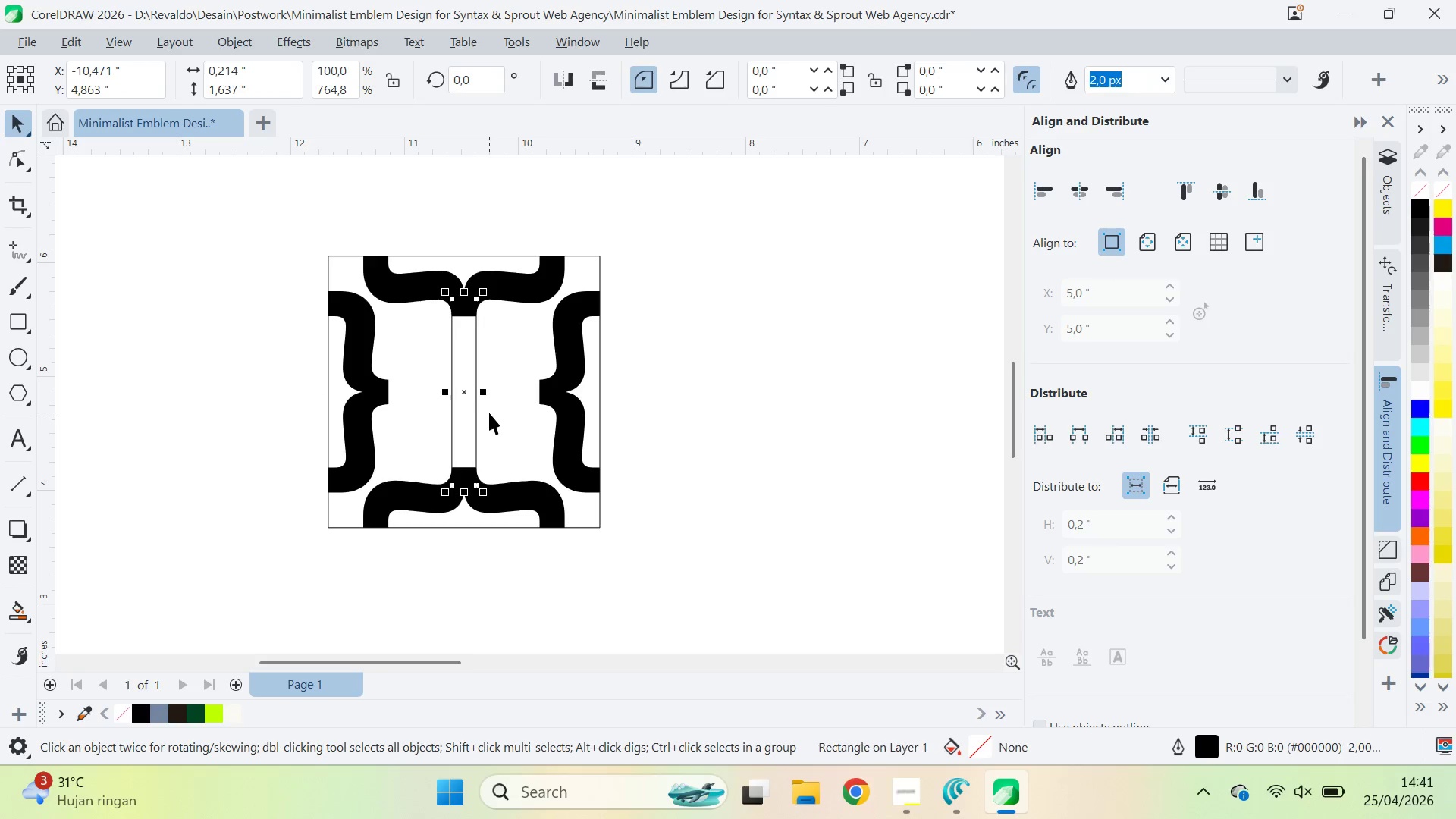 
key(Control+Z)
 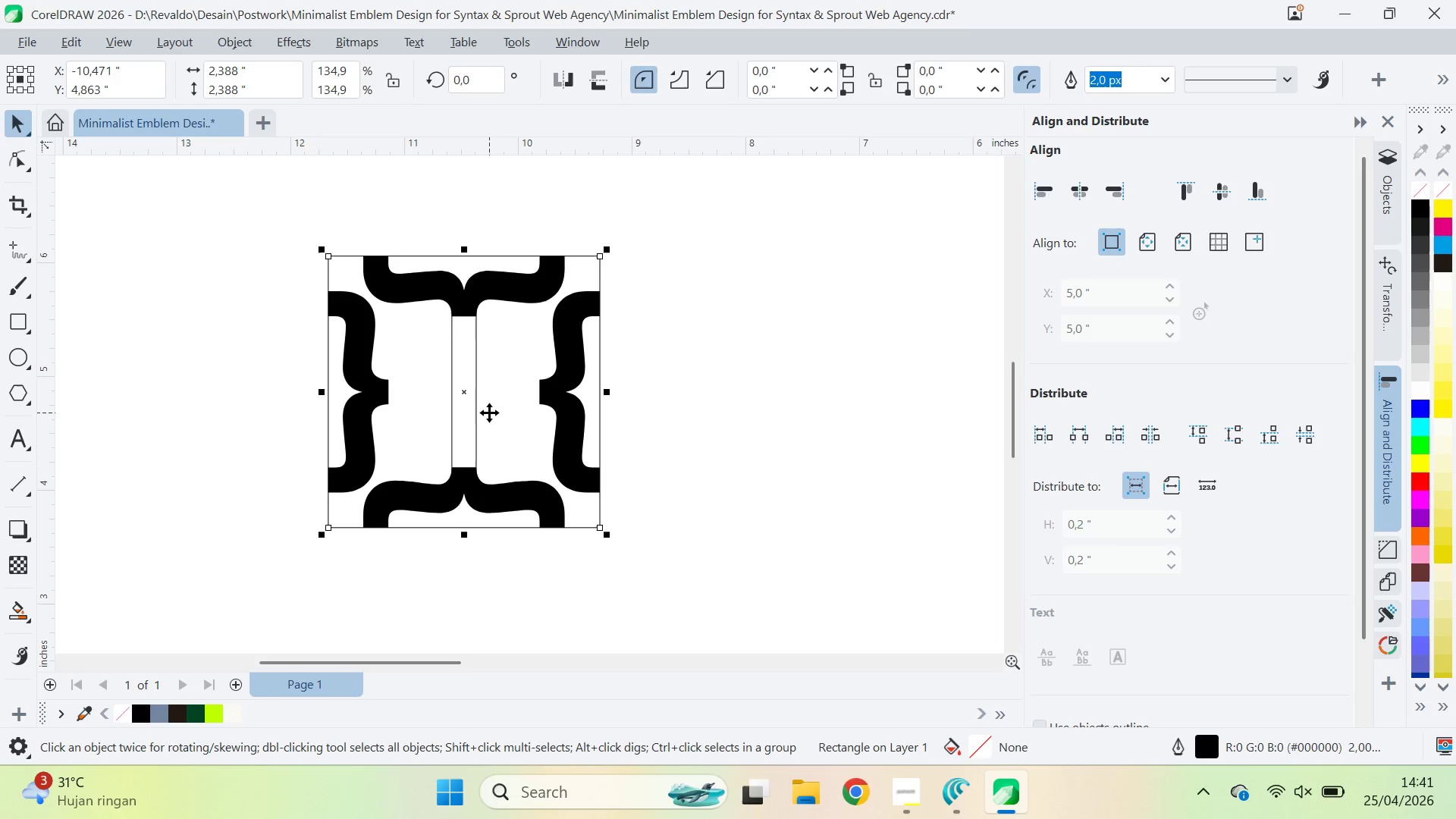 
key(Control+Shift+Z)
 